 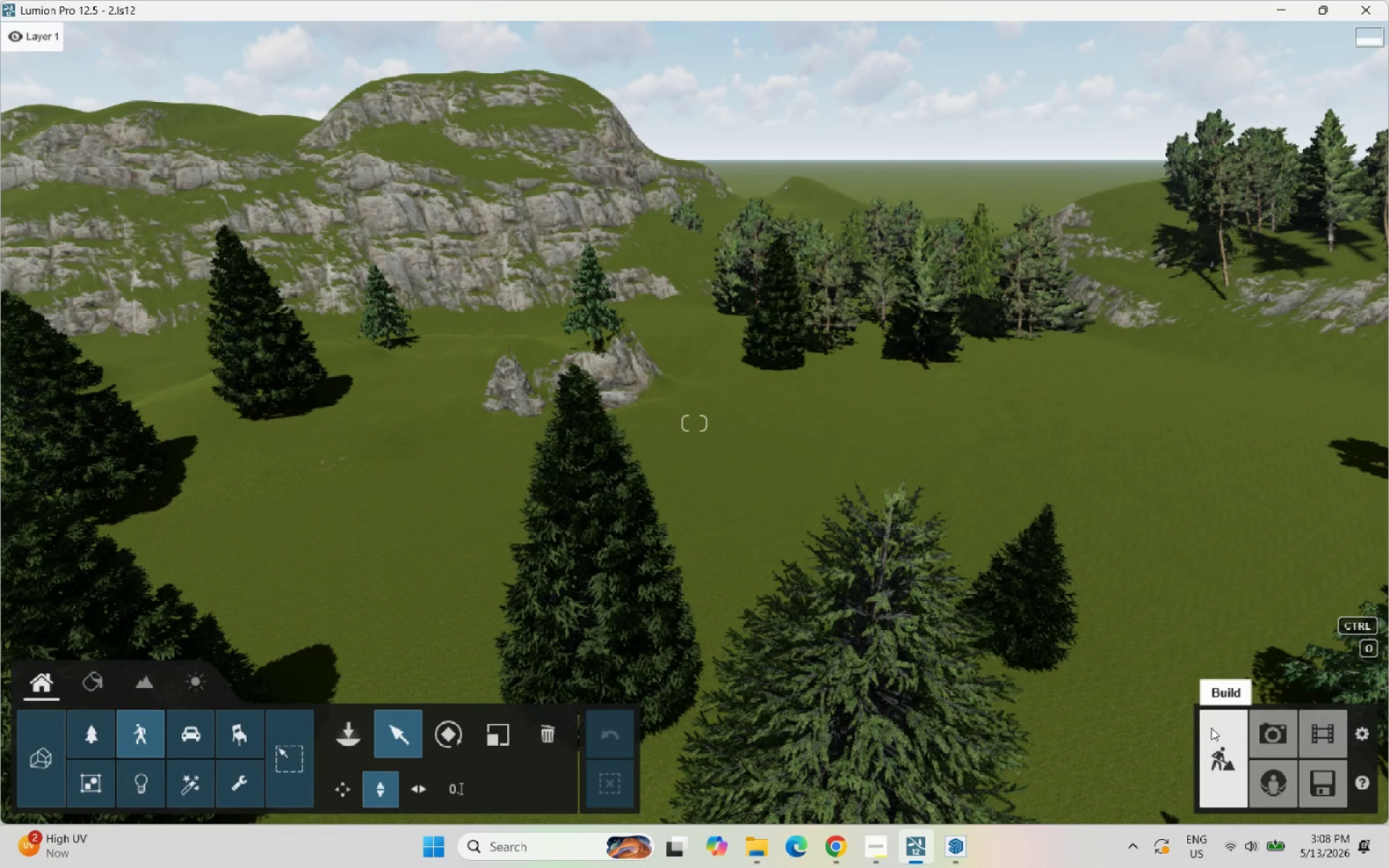 
left_click([336, 736])
 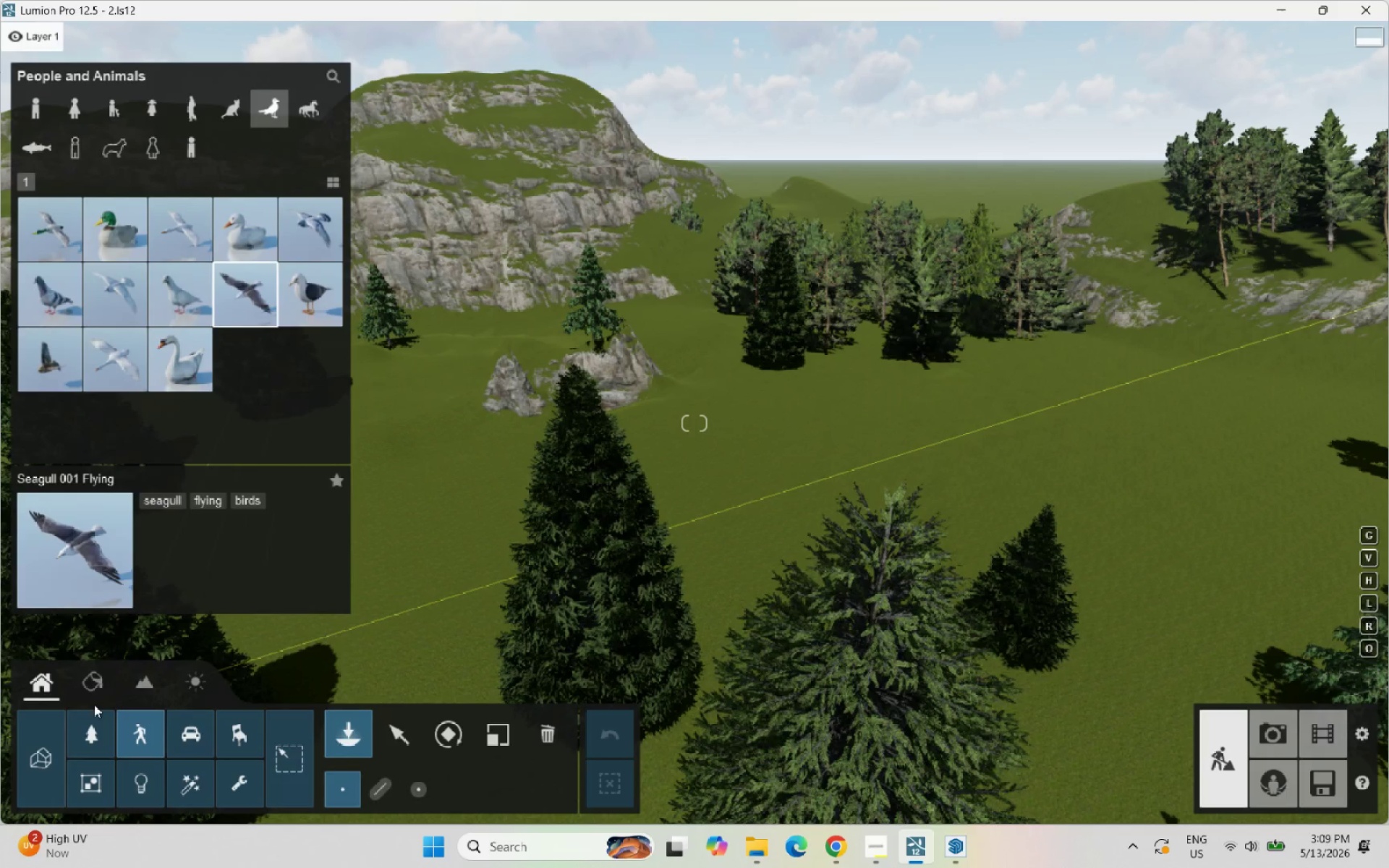 
left_click([88, 720])
 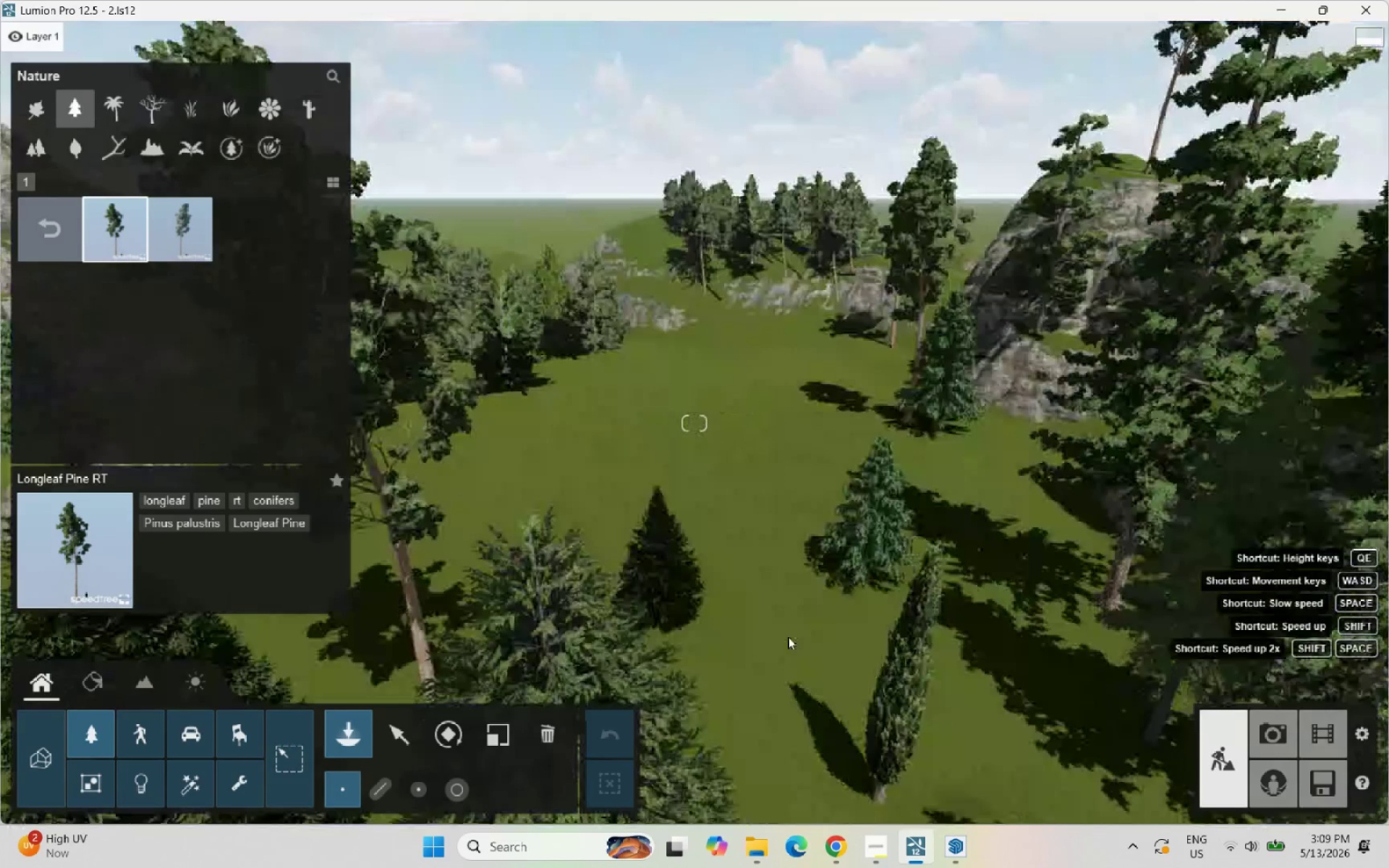 
scroll: coordinate [804, 587], scroll_direction: down, amount: 9.0
 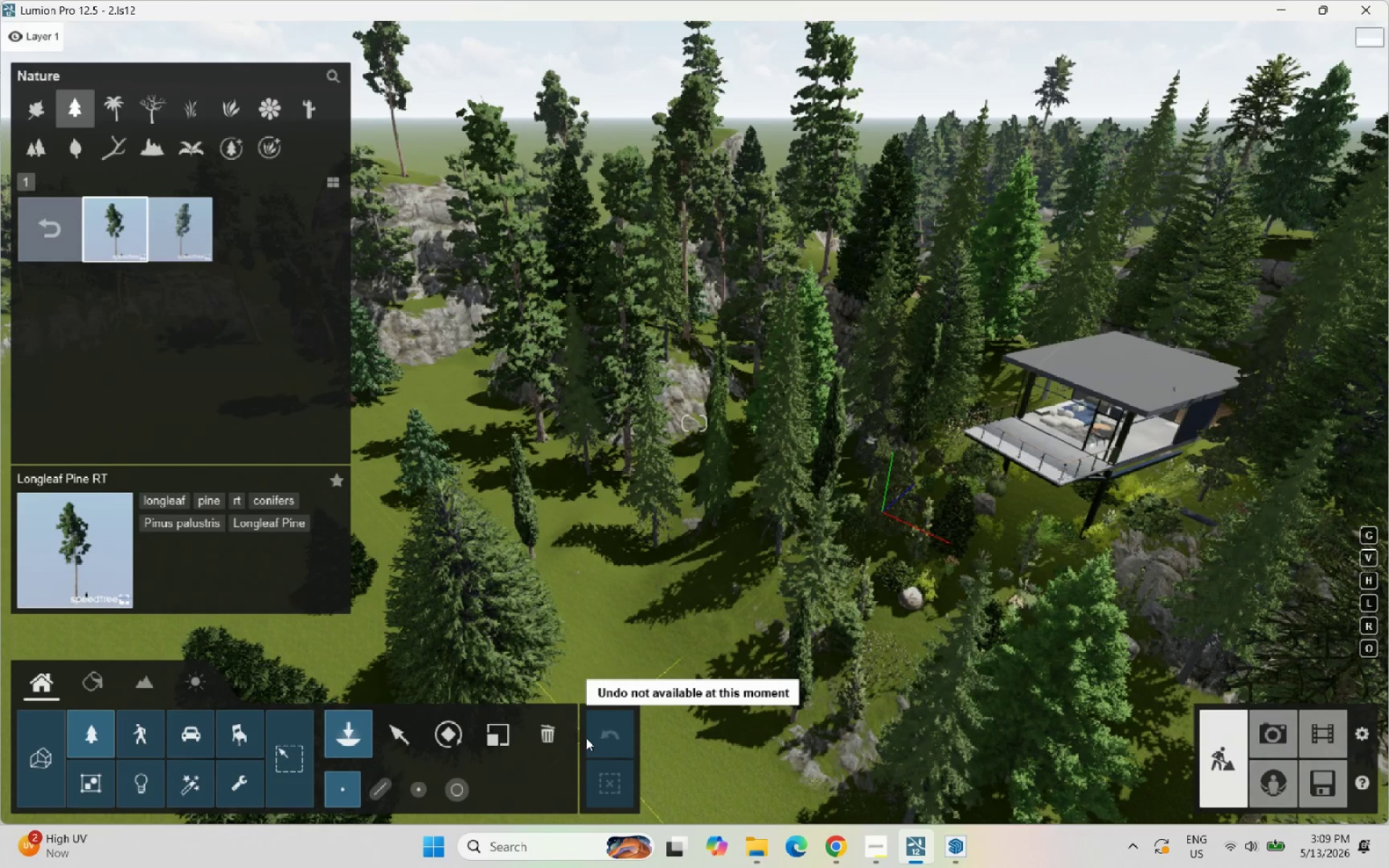 
left_click([401, 717])
 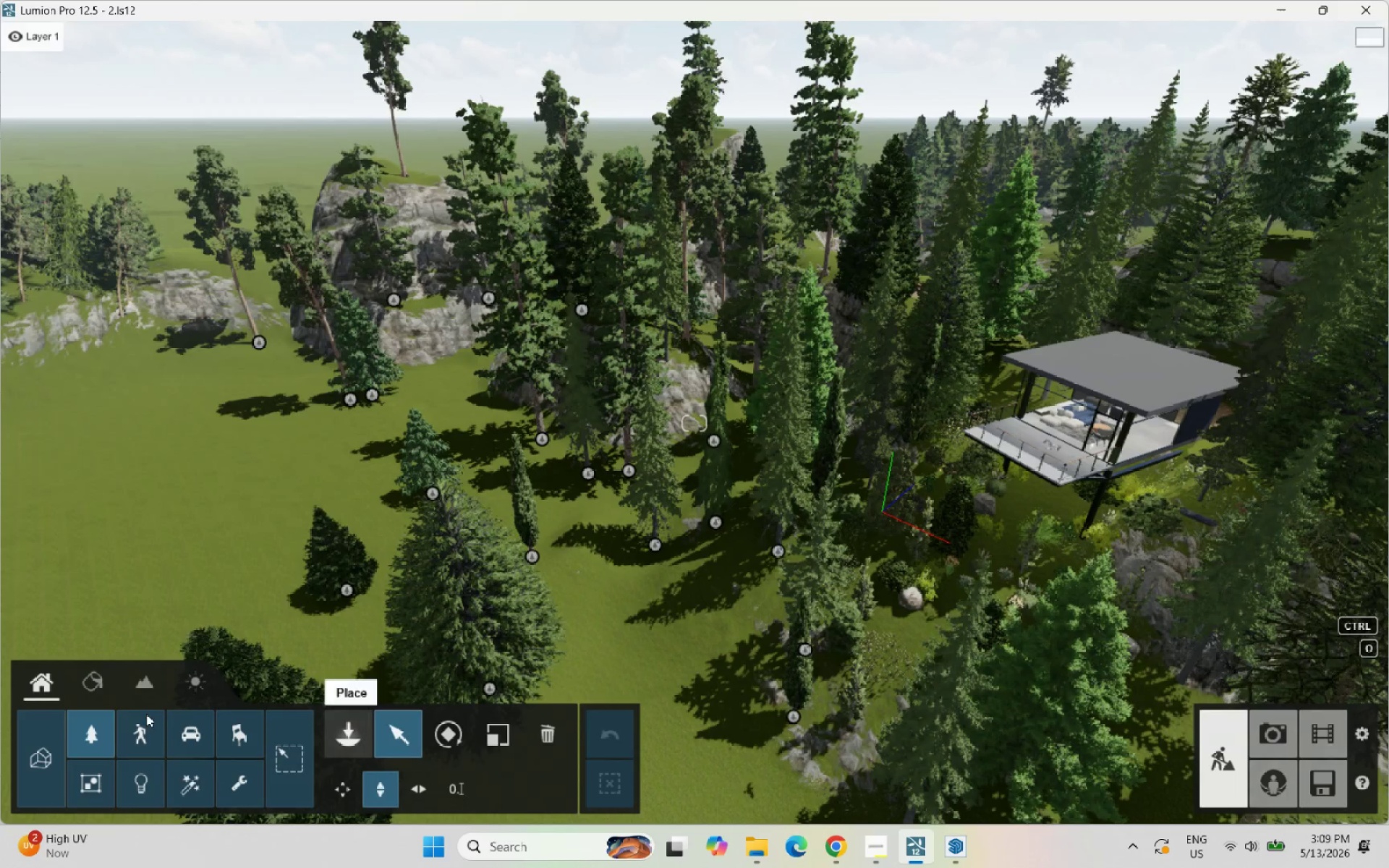 
left_click([125, 734])
 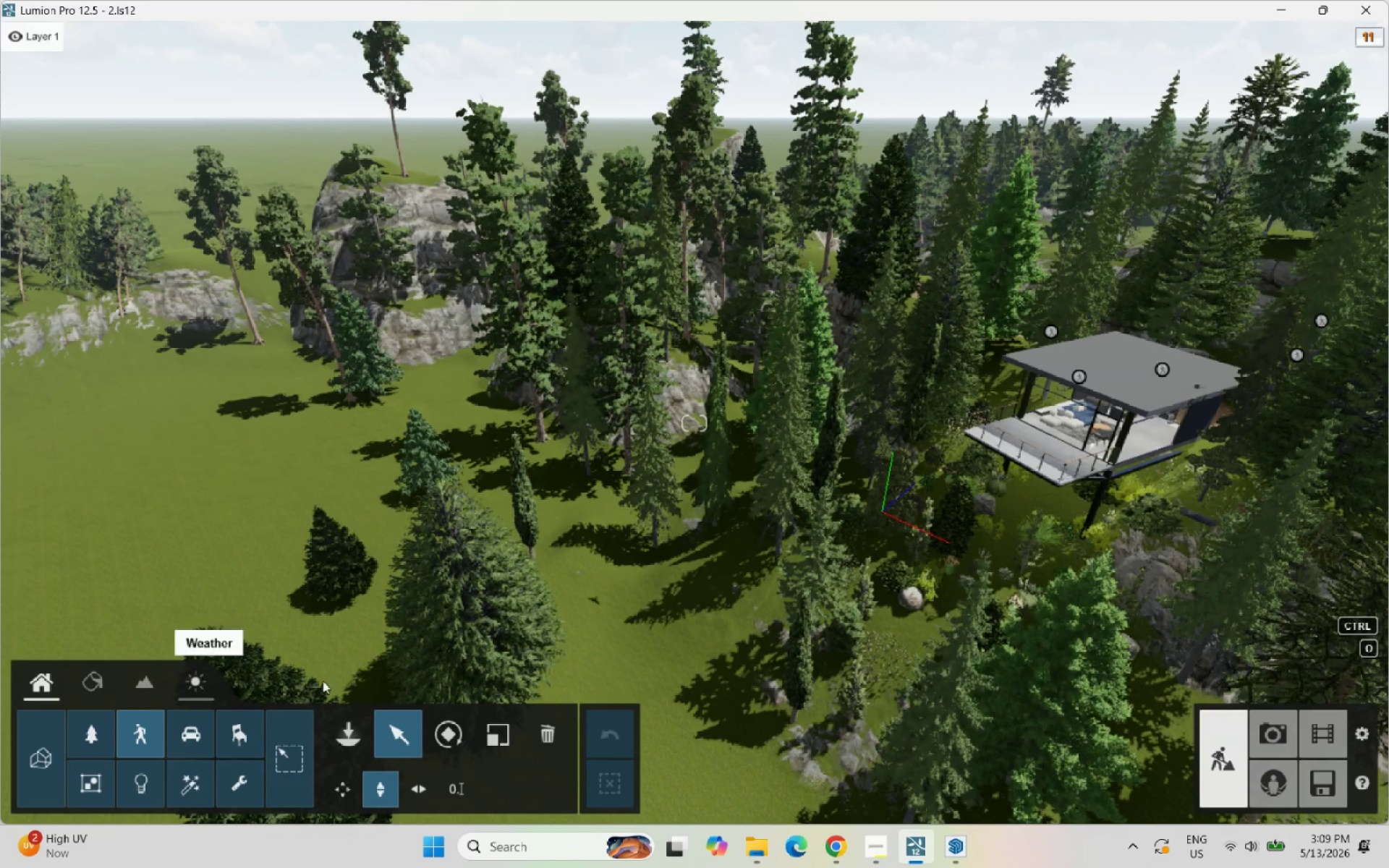 
left_click([356, 723])
 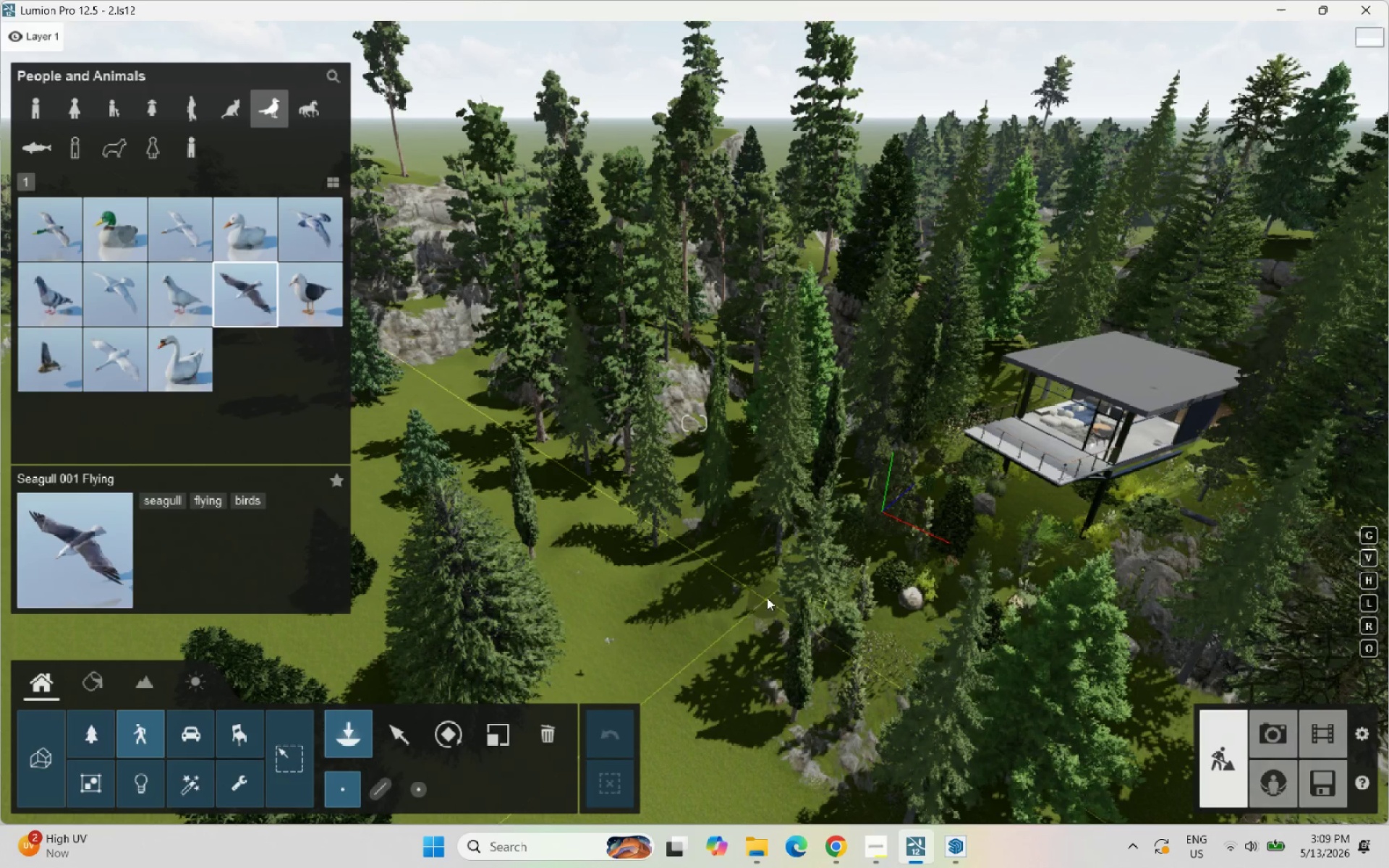 
left_click([810, 566])
 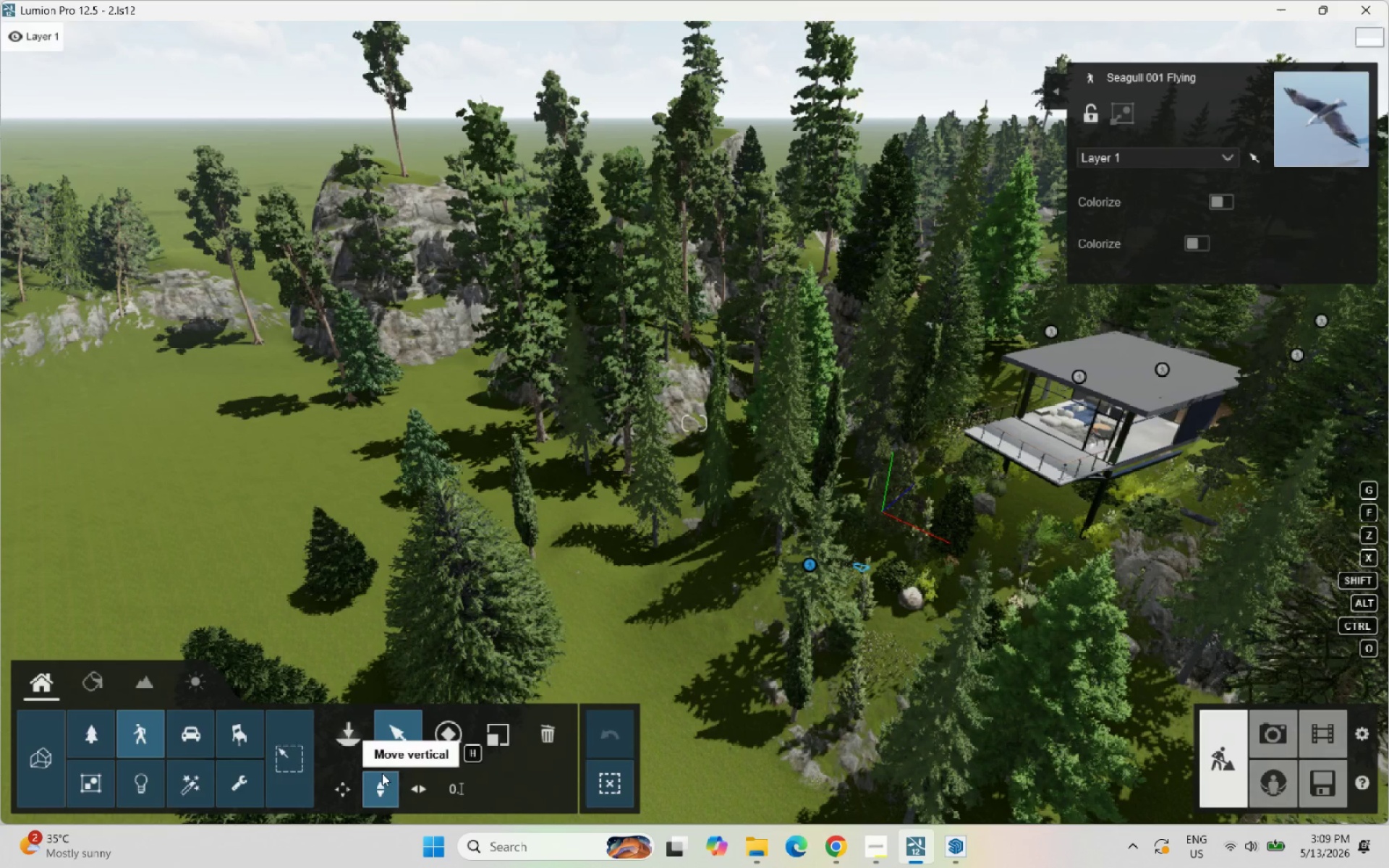 
left_click_drag(start_coordinate=[390, 780], to_coordinate=[398, 780])
 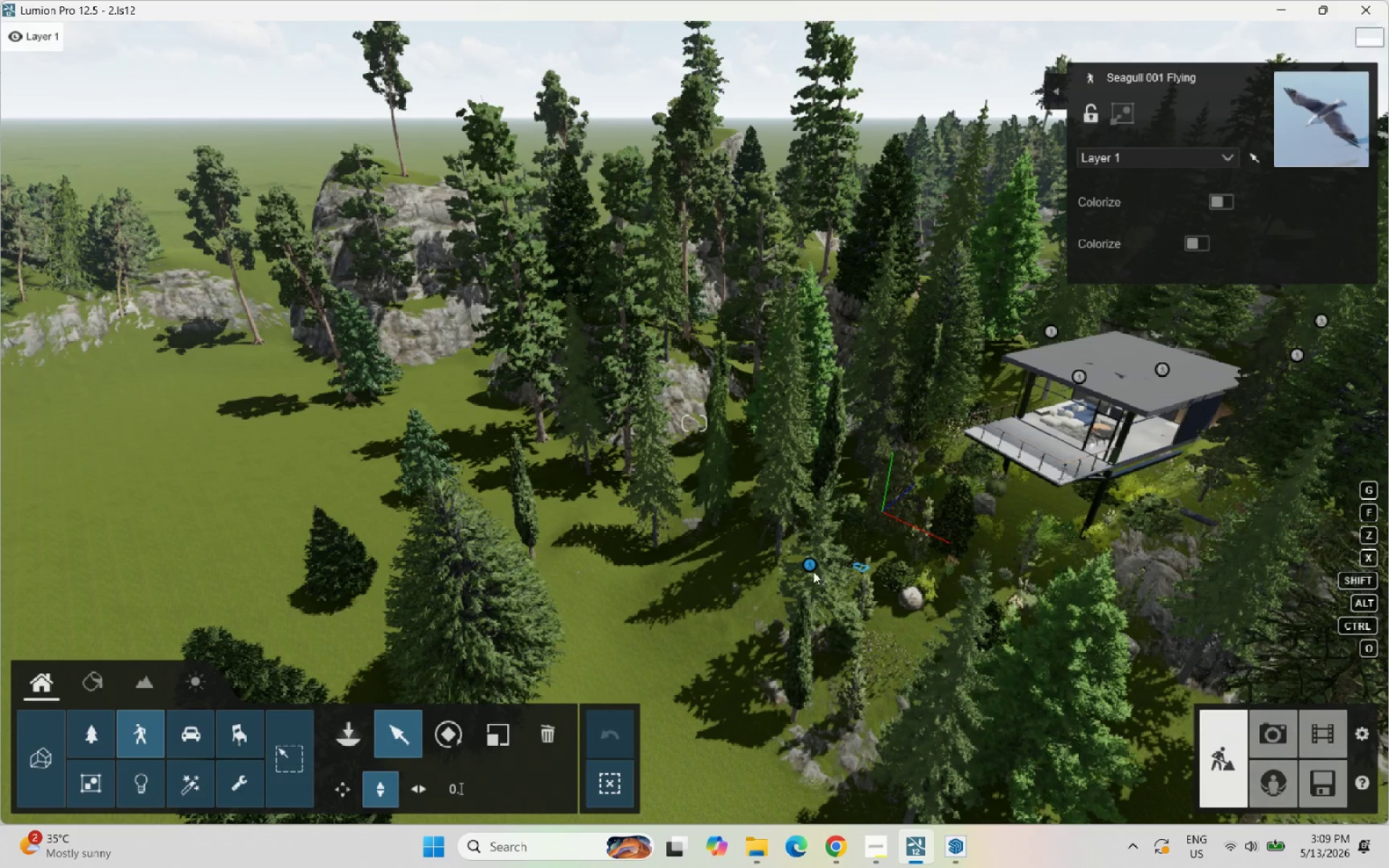 
left_click_drag(start_coordinate=[810, 568], to_coordinate=[996, 1])
 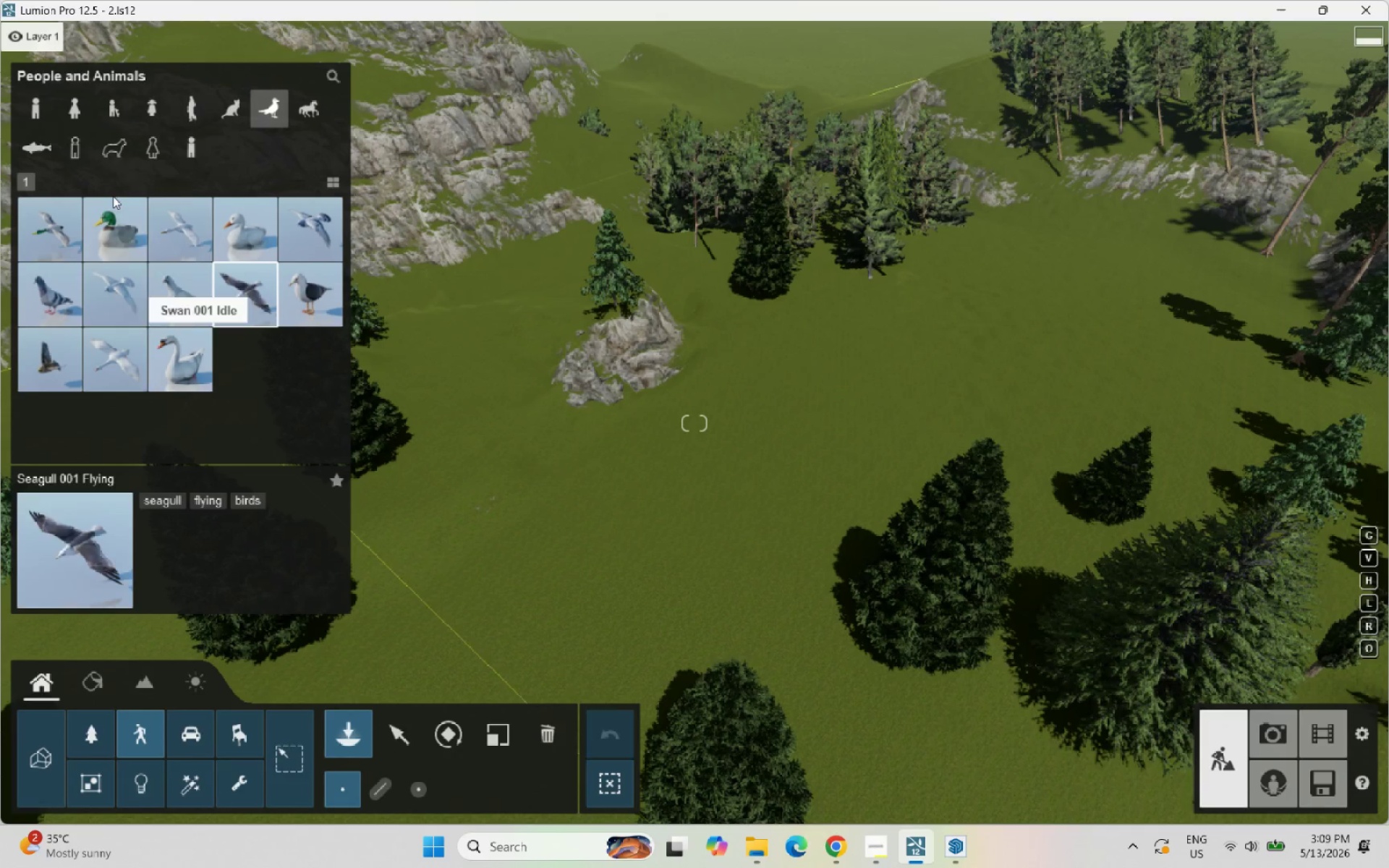 
wait(14.41)
 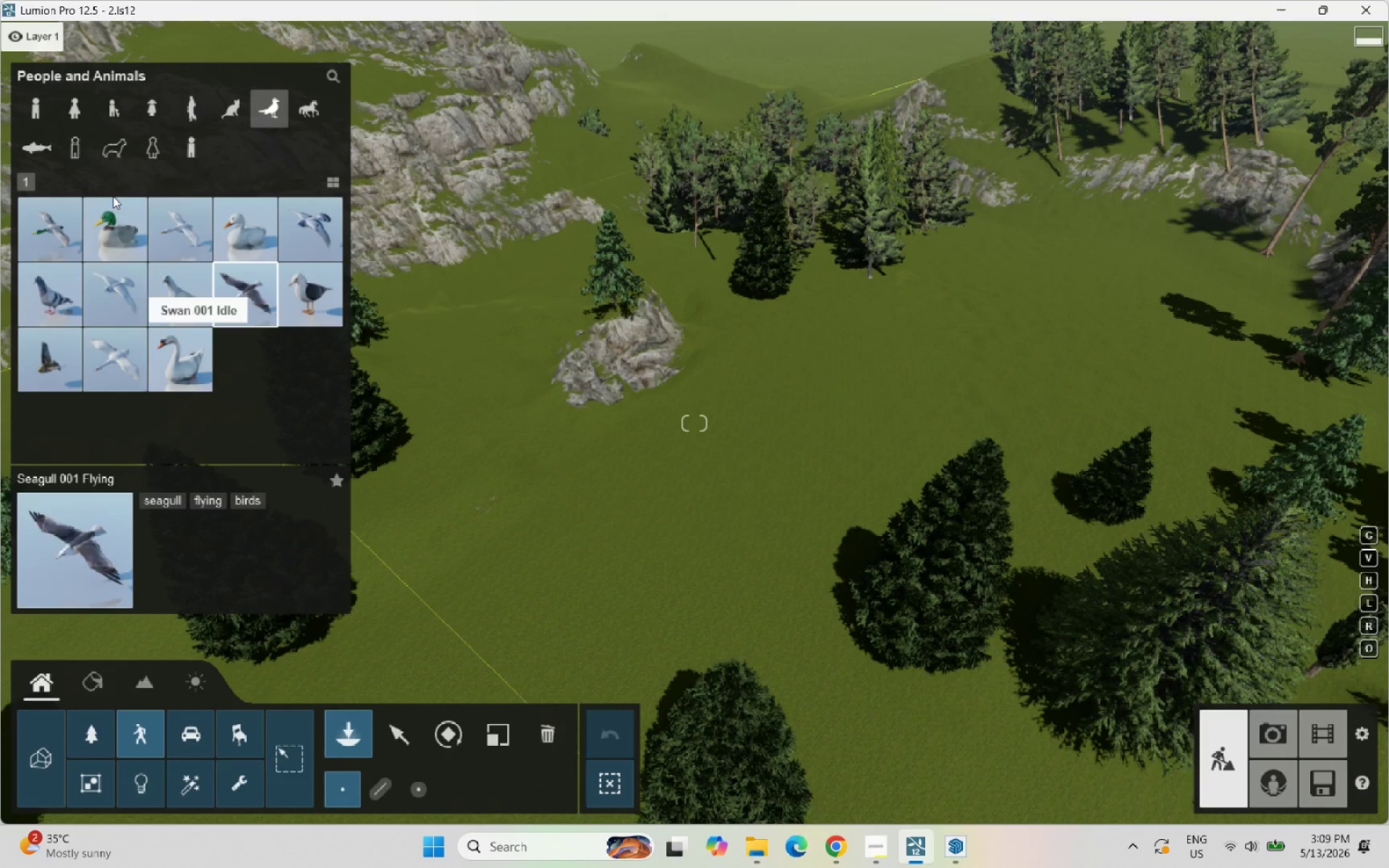 
left_click([50, 244])
 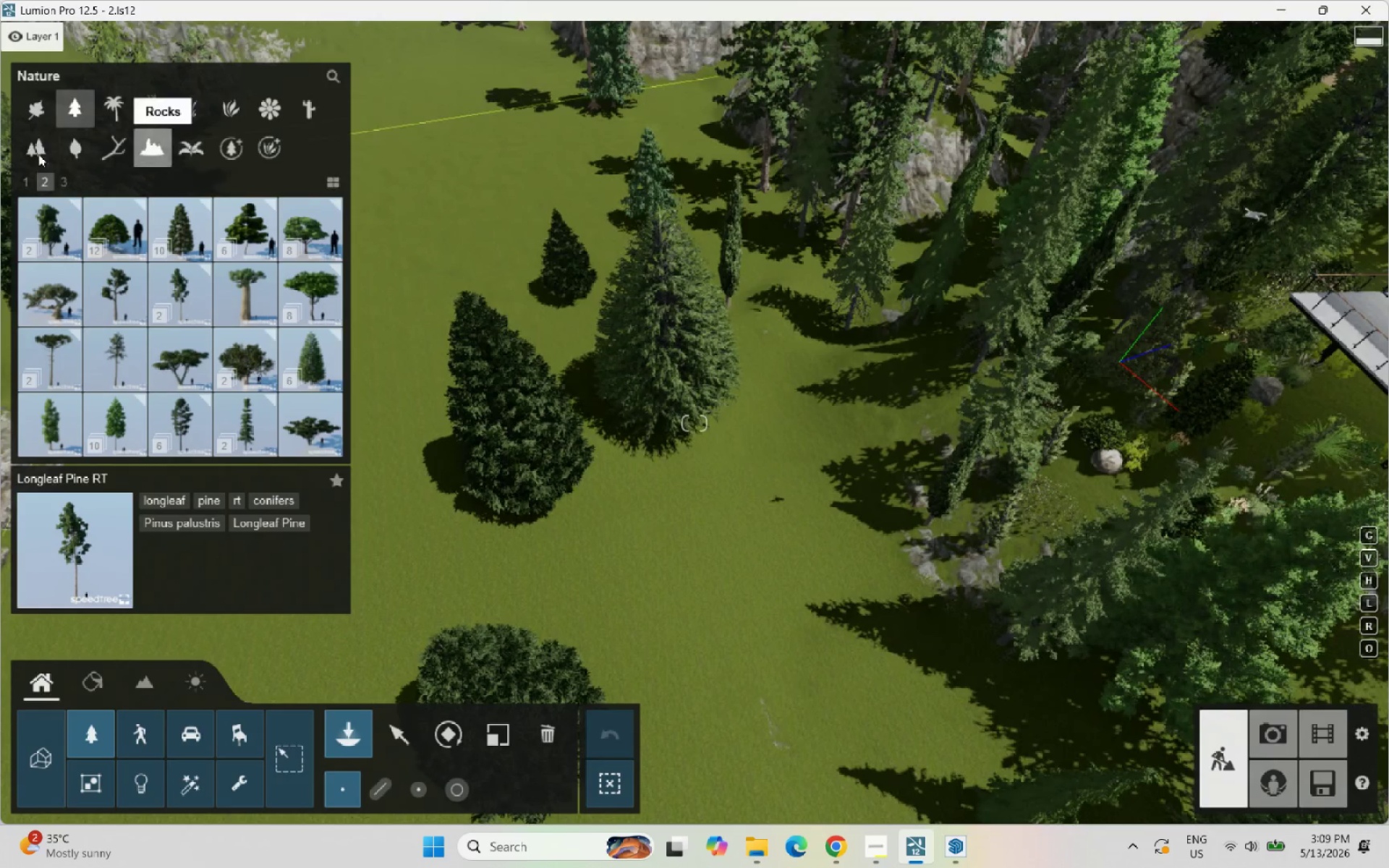 
wait(5.19)
 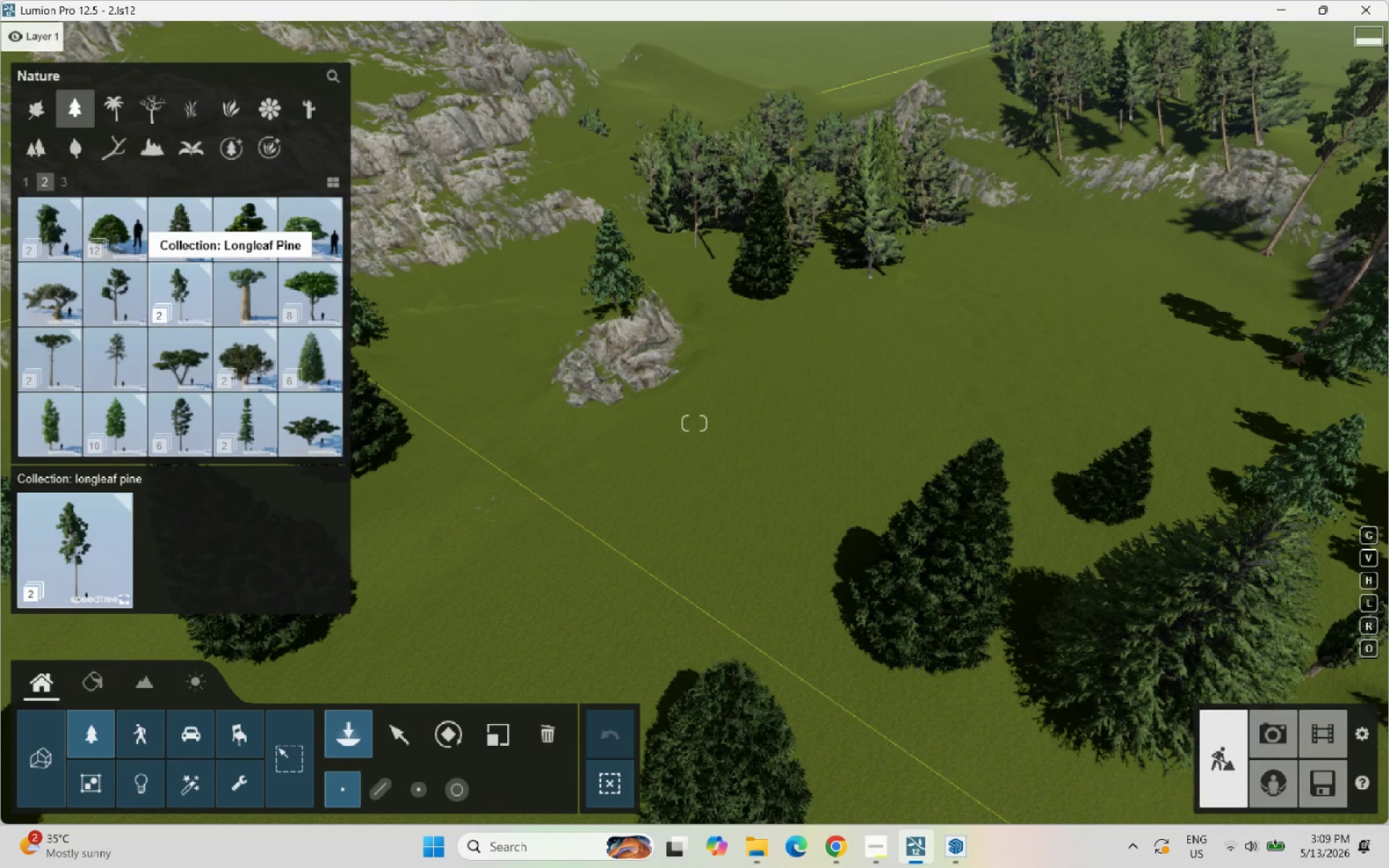 
left_click([236, 155])
 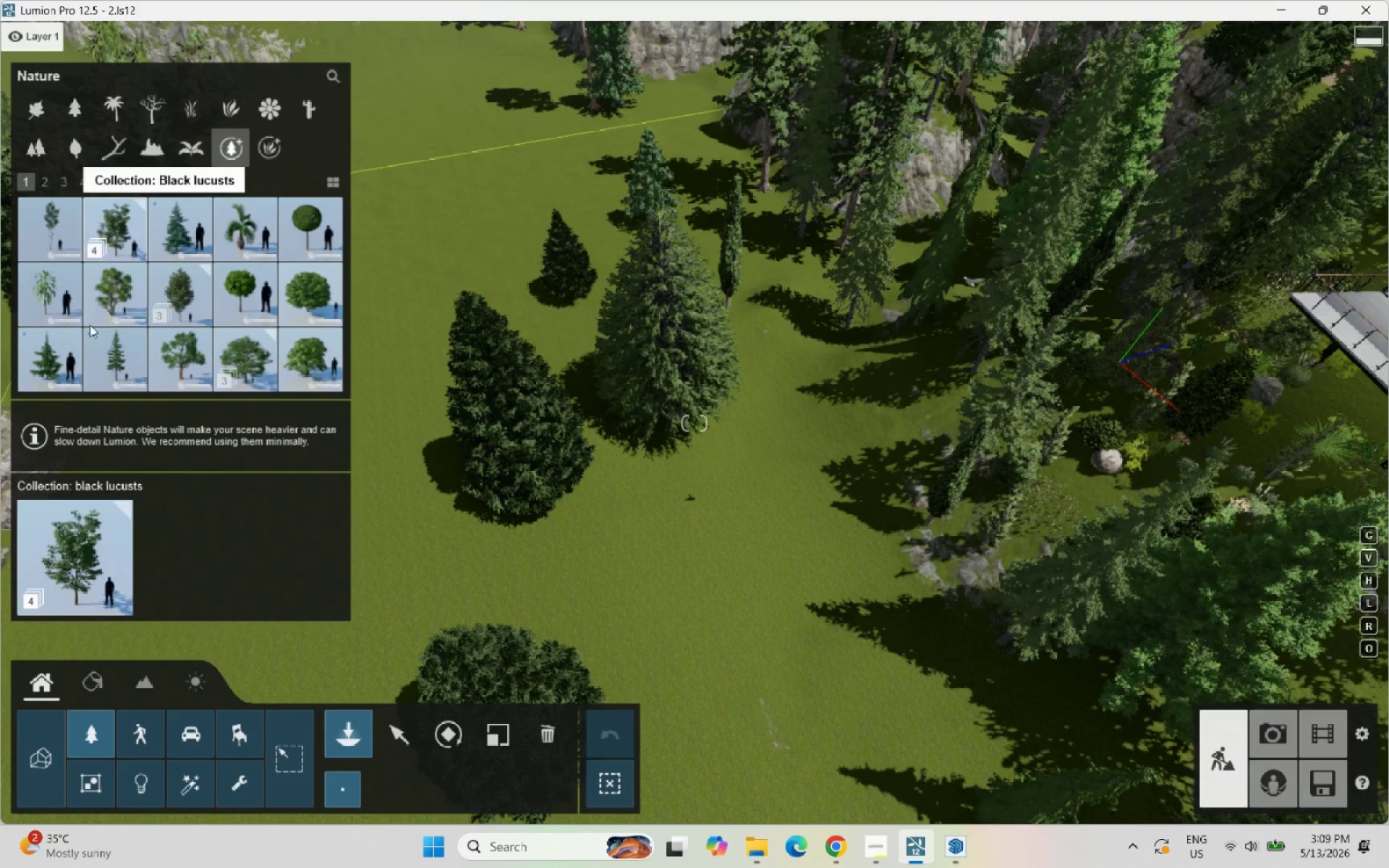 
left_click([49, 187])
 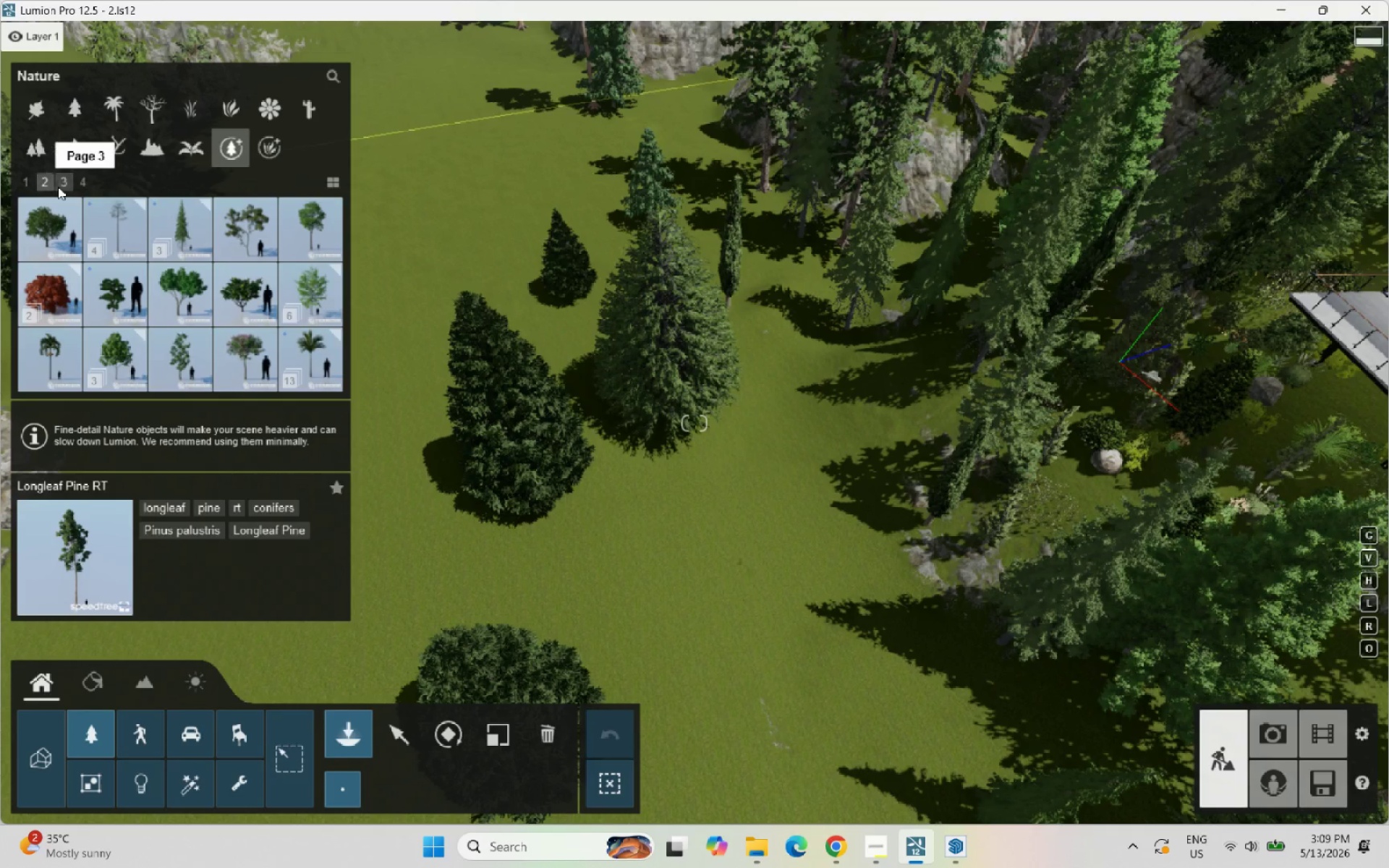 
left_click([58, 187])
 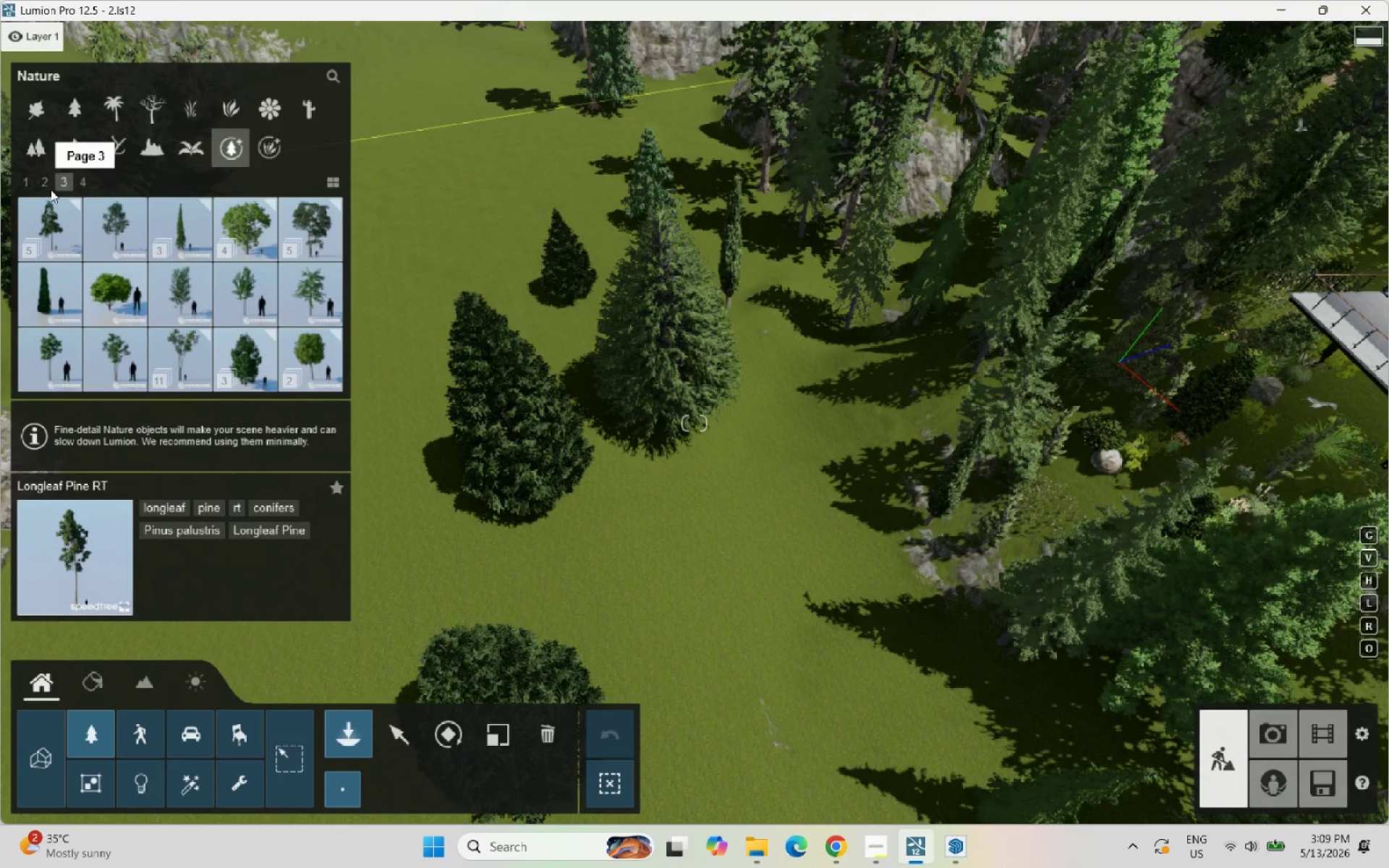 
left_click([43, 187])
 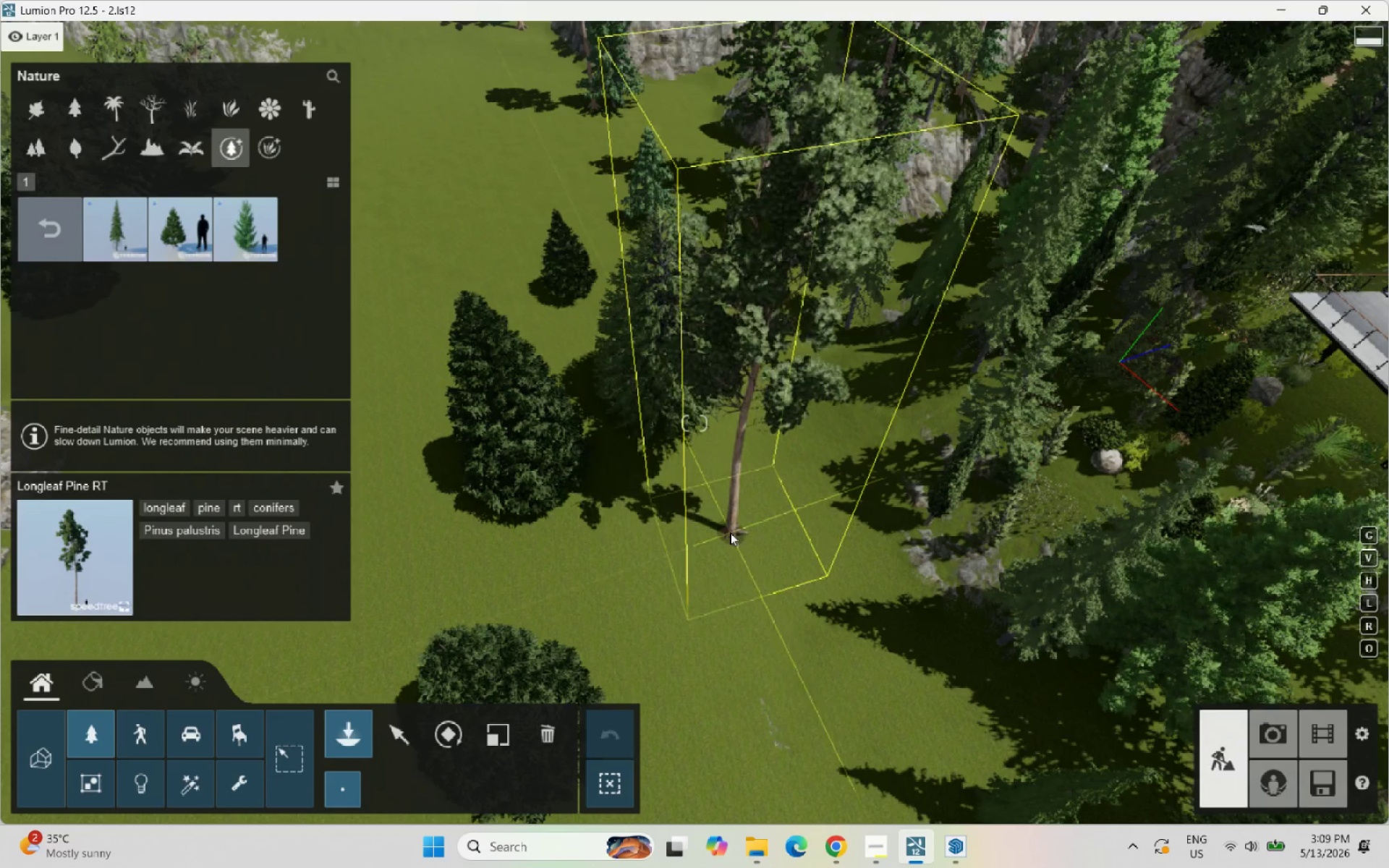 
left_click([116, 240])
 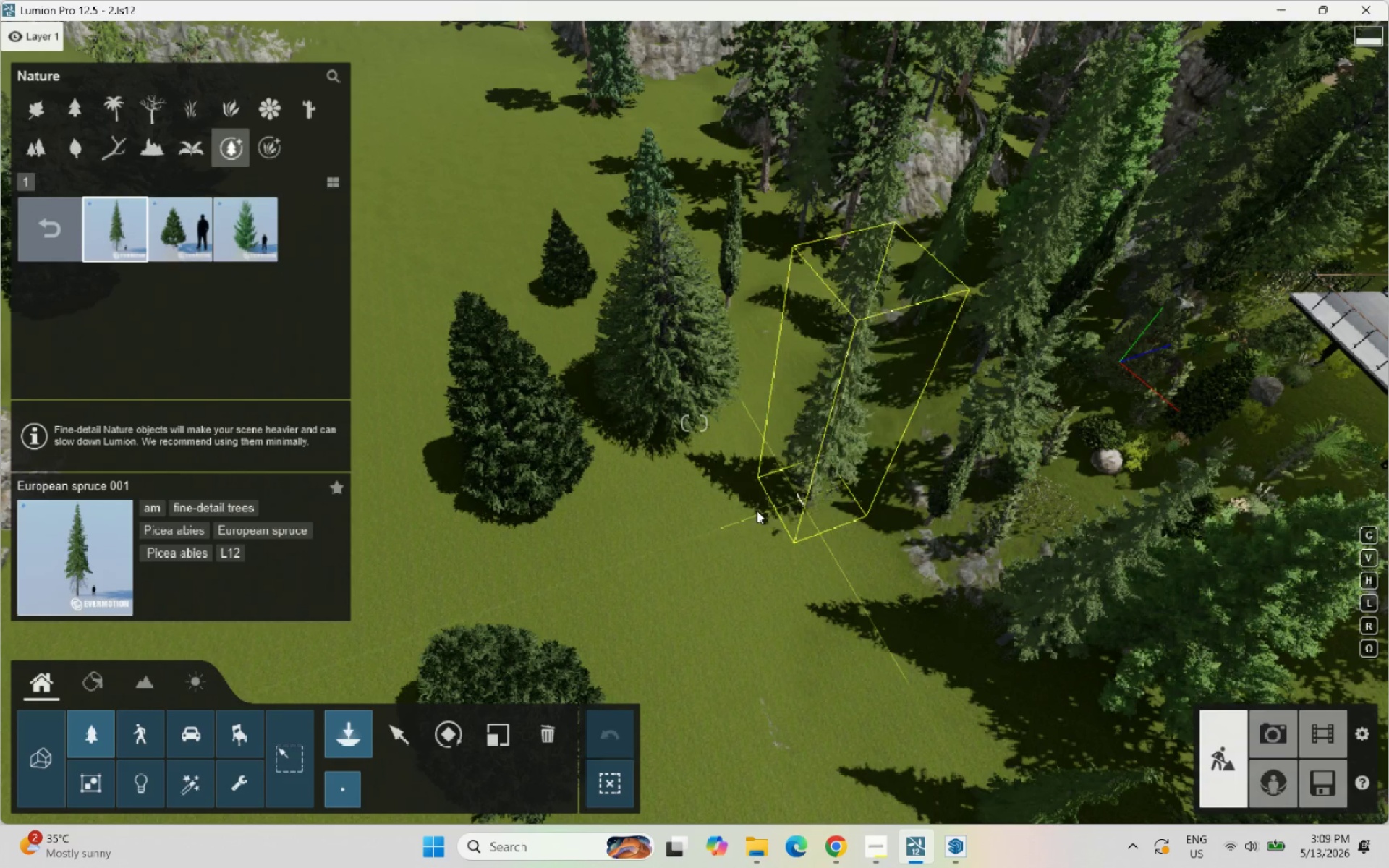 
left_click([720, 526])
 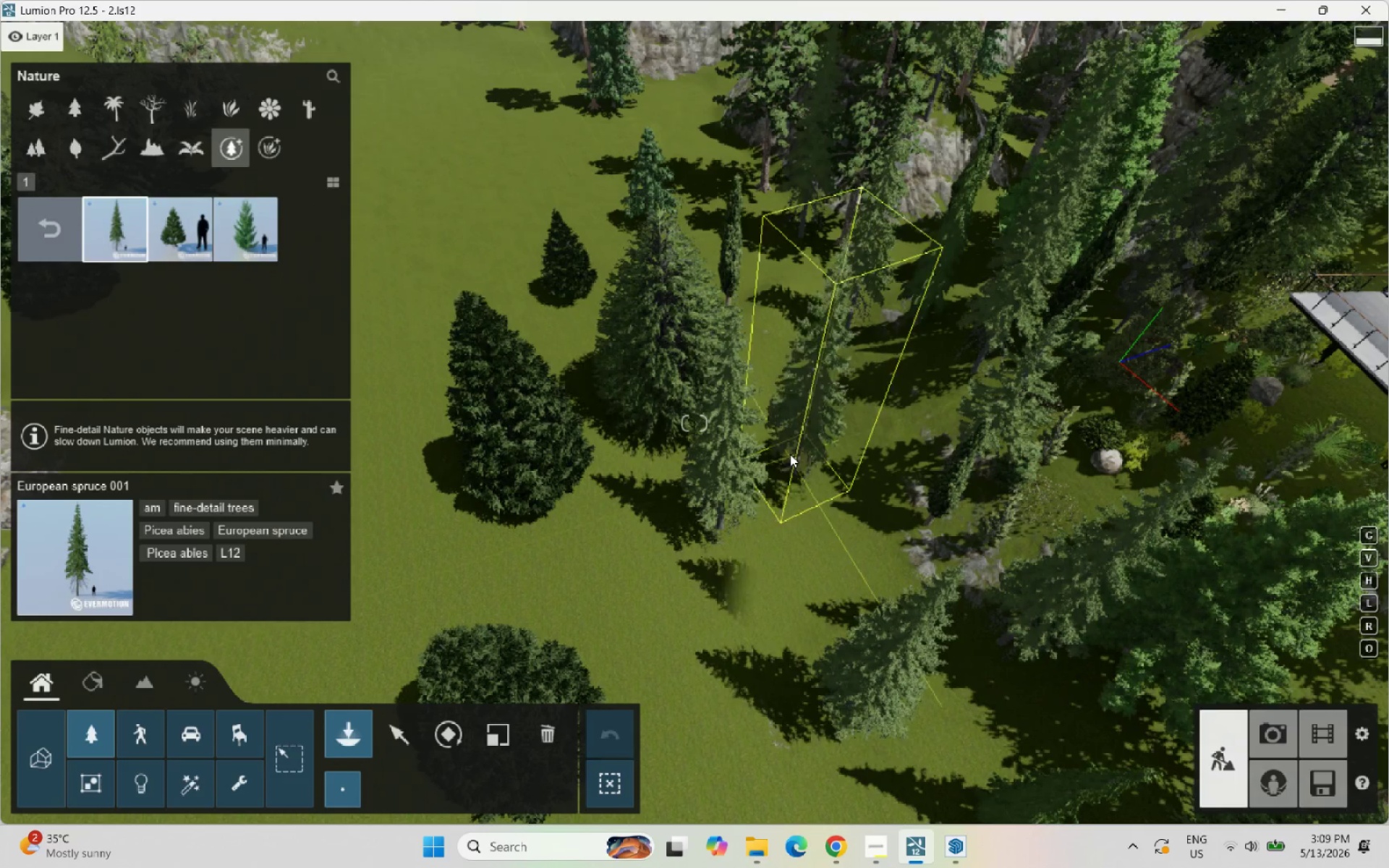 
left_click([844, 429])
 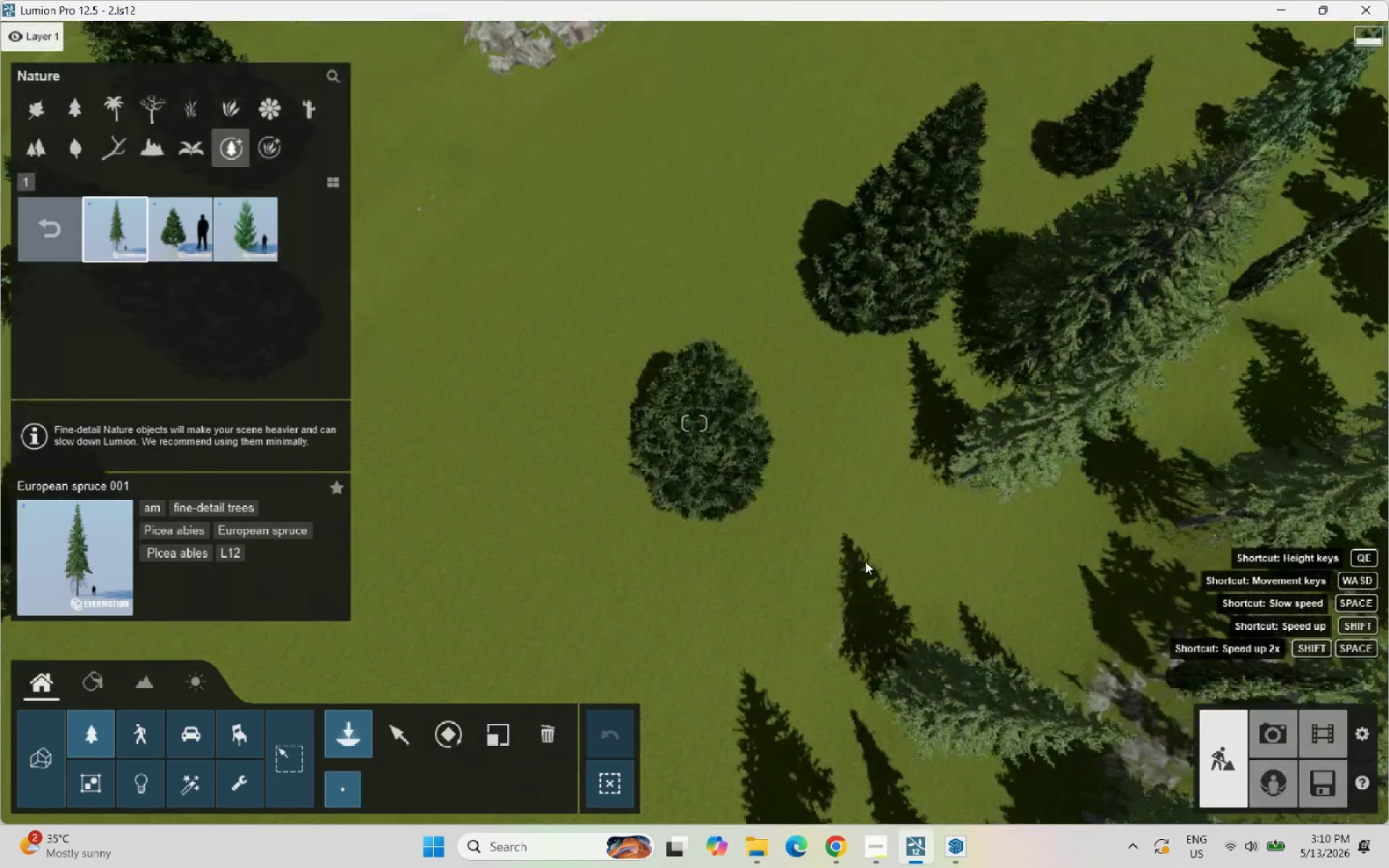 
wait(10.89)
 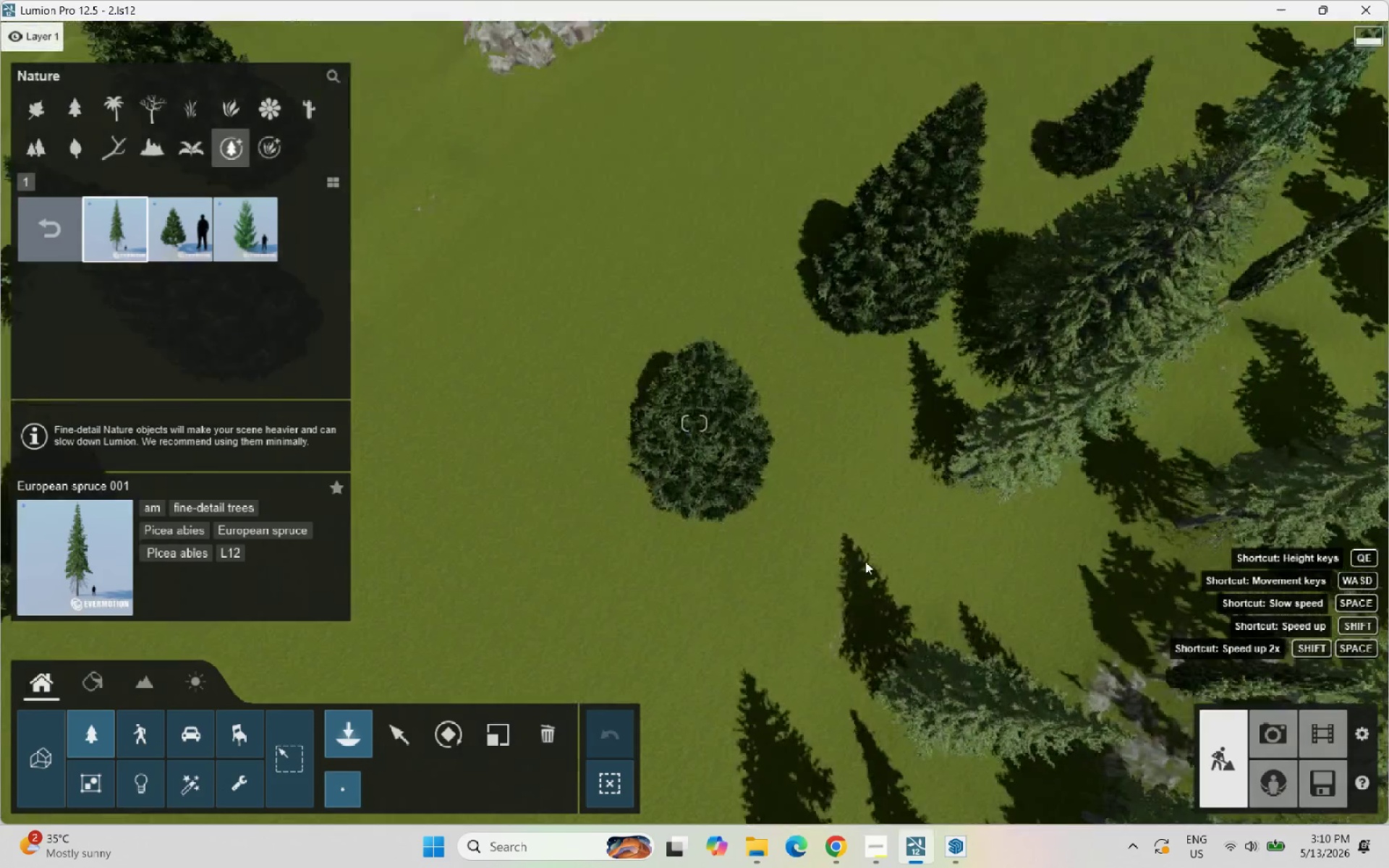 
left_click([563, 647])
 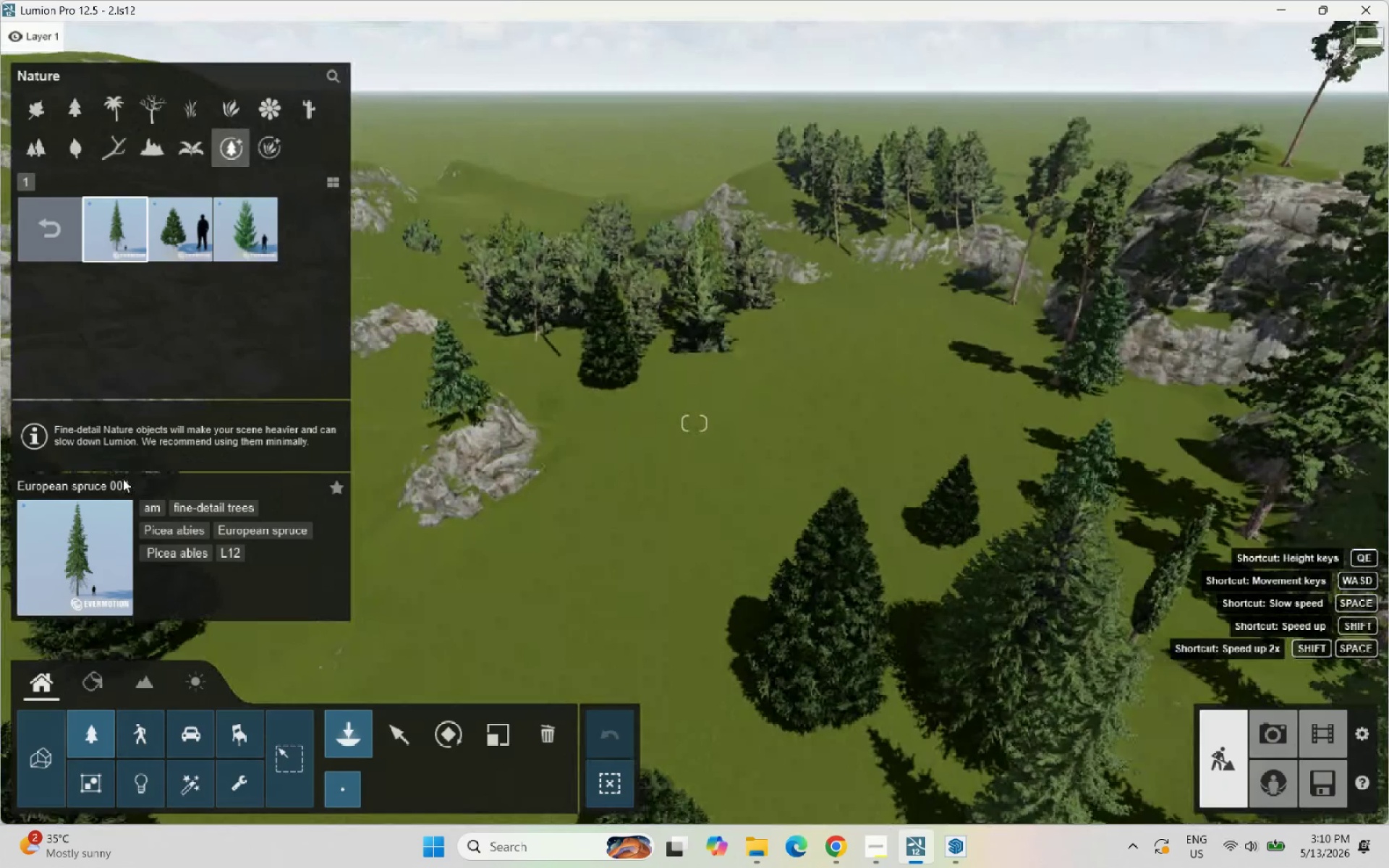 
left_click([53, 240])
 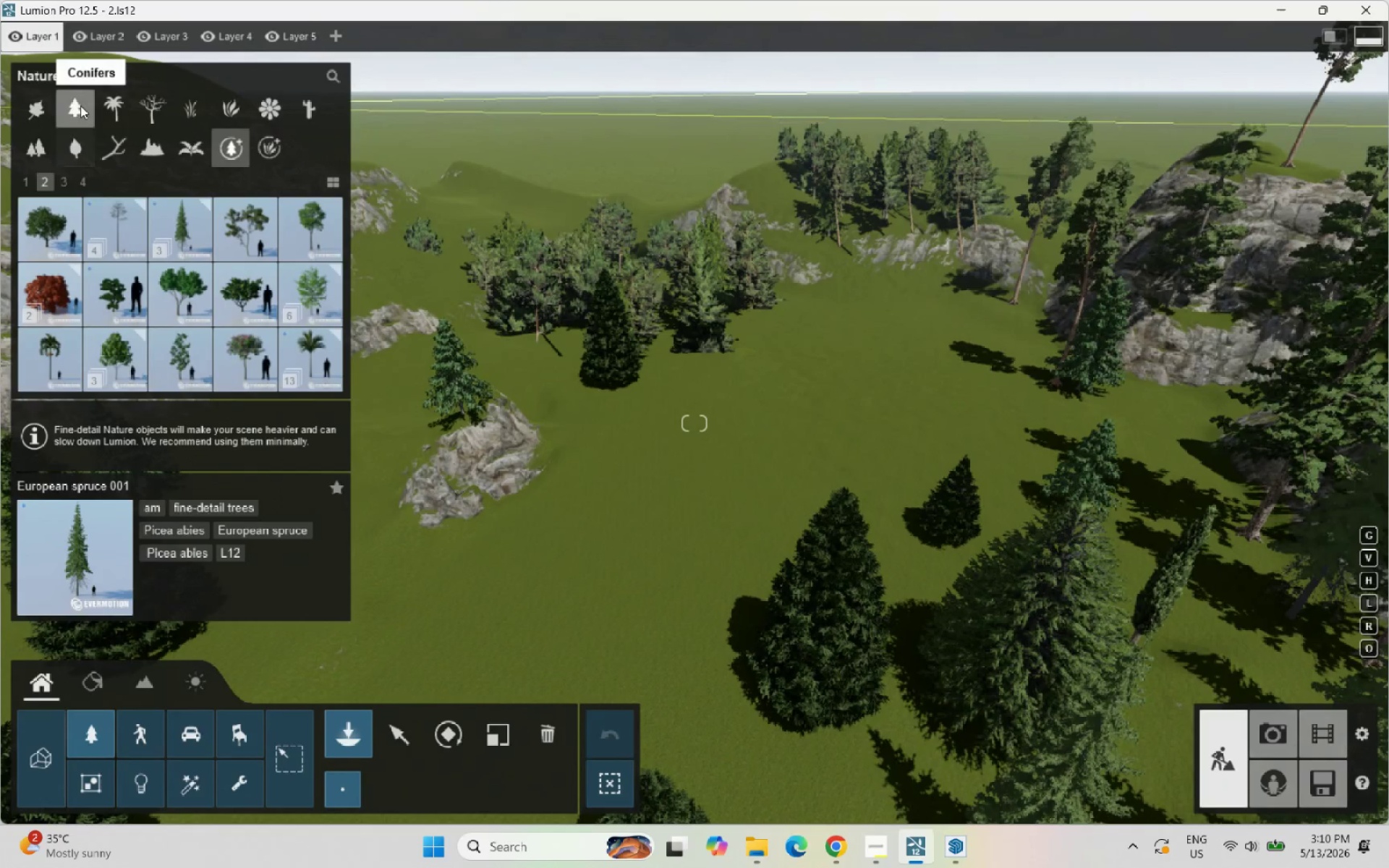 
left_click([77, 105])
 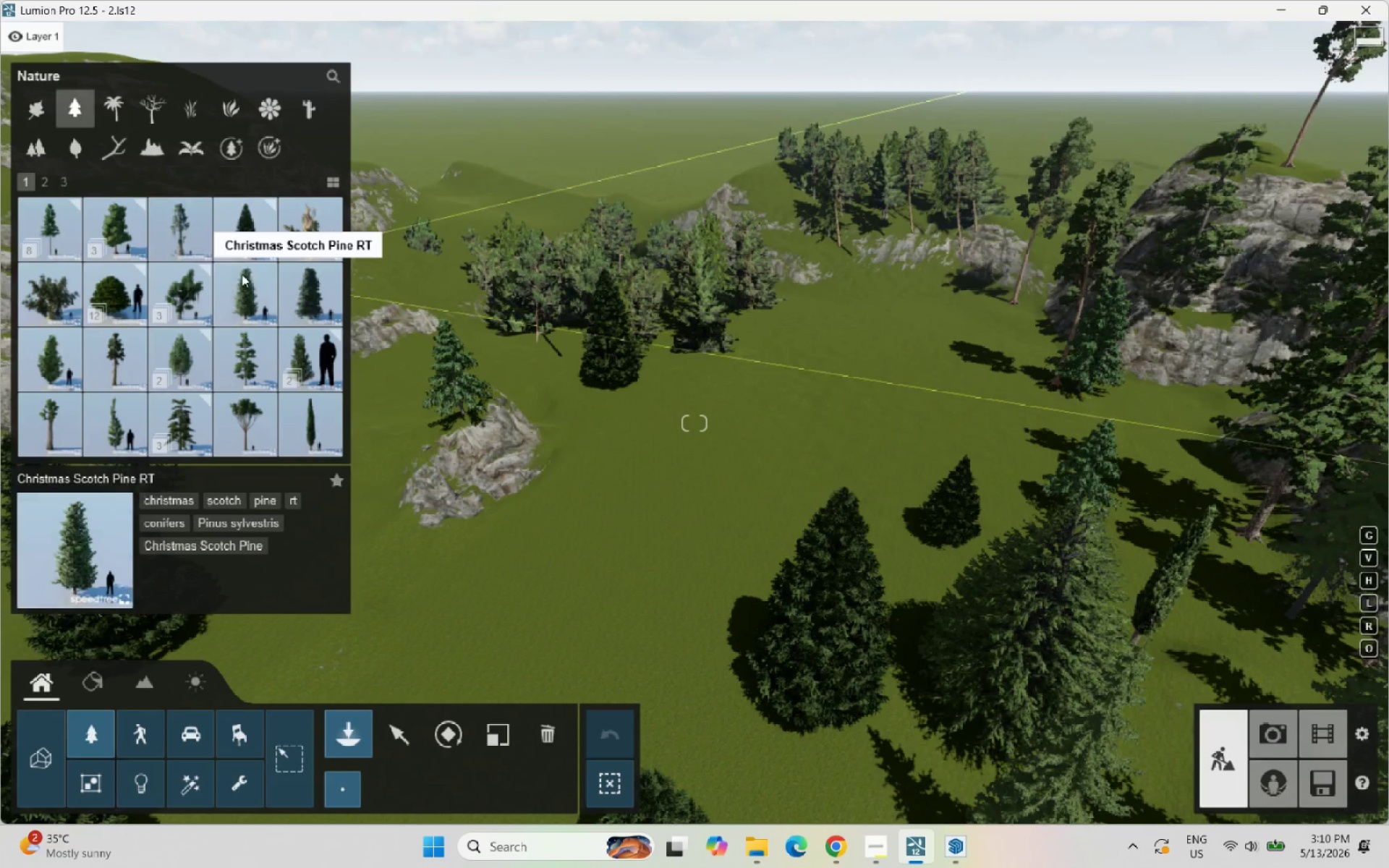 
left_click([256, 237])
 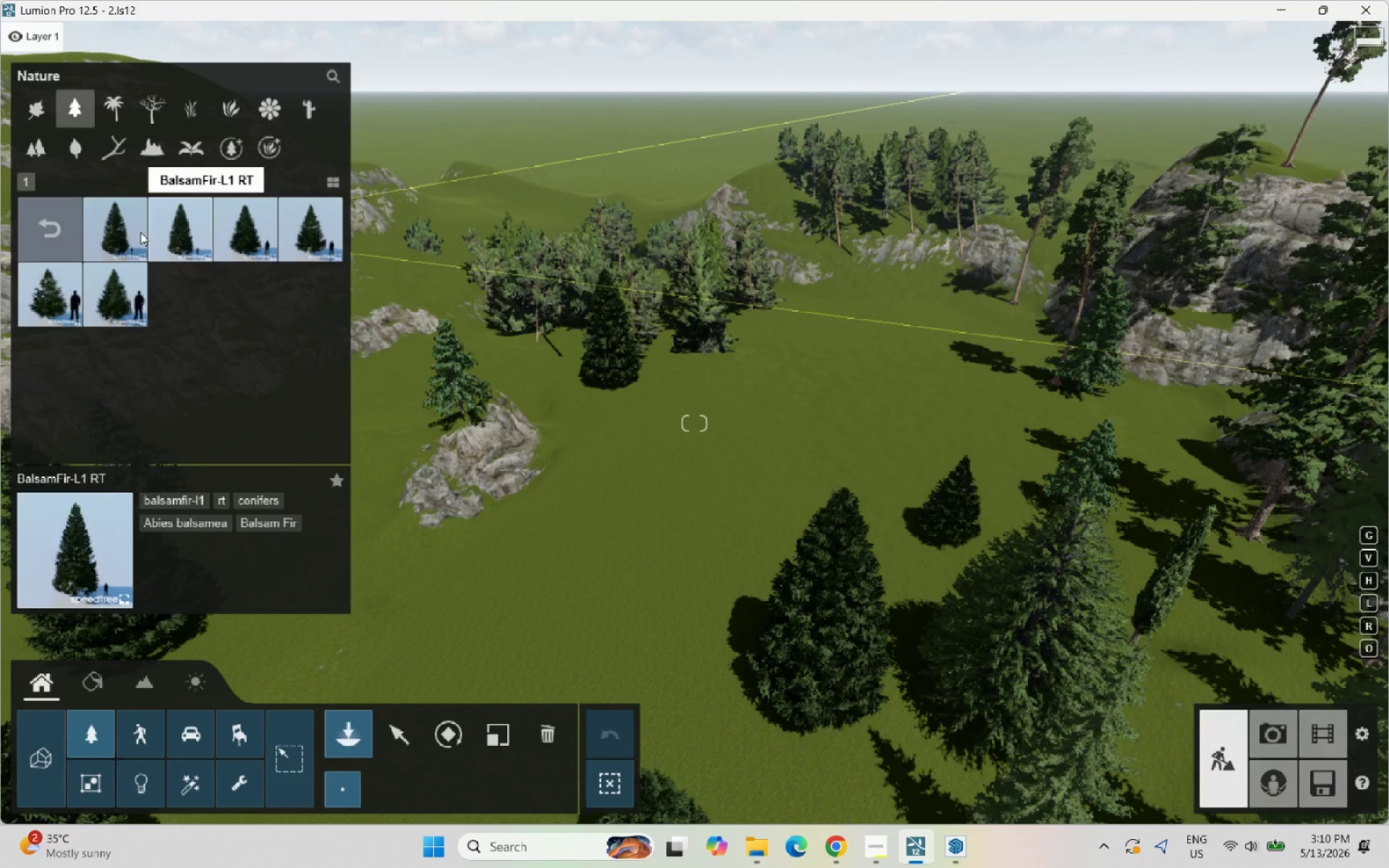 
left_click_drag(start_coordinate=[117, 233], to_coordinate=[121, 237])
 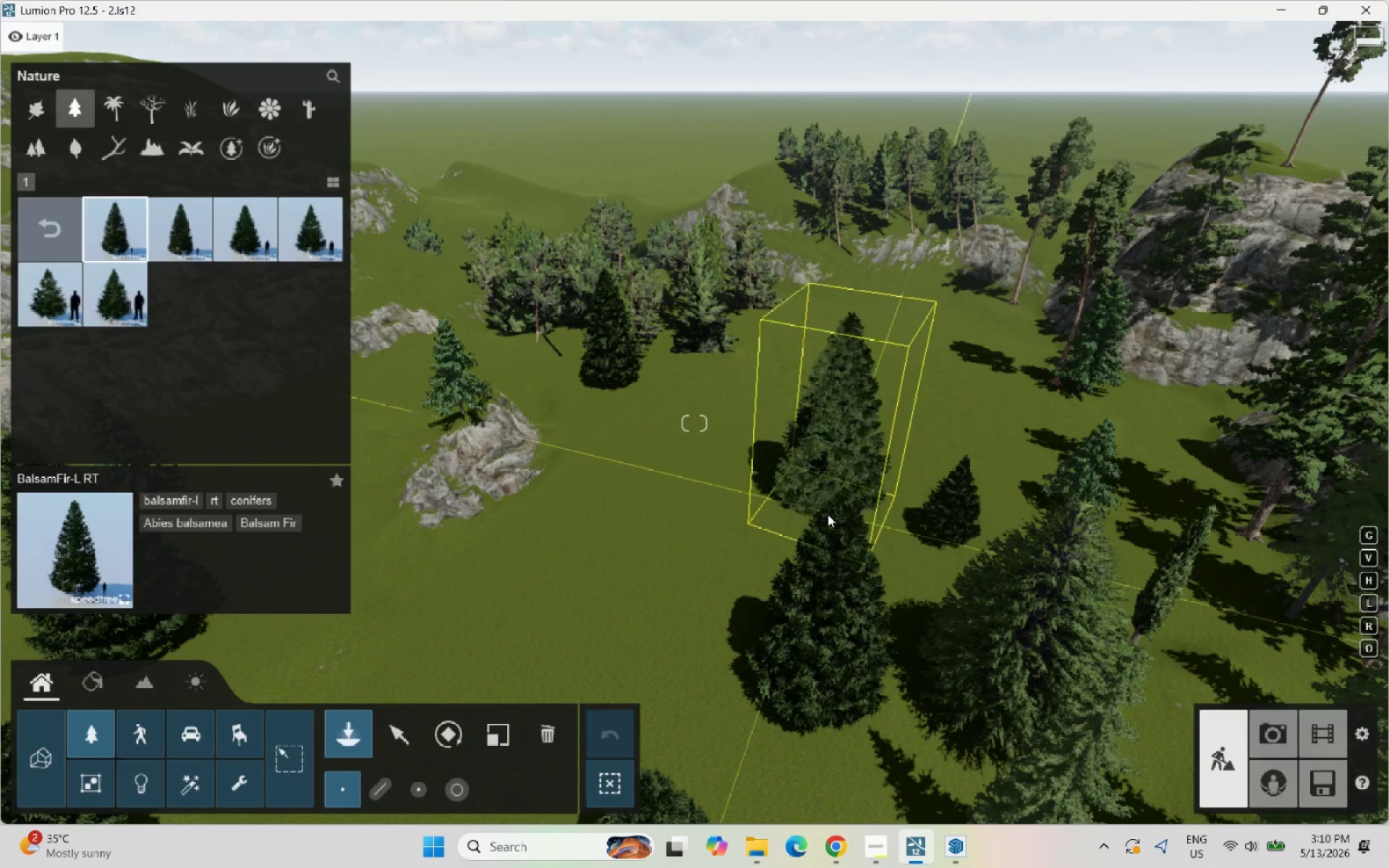 
left_click([830, 514])
 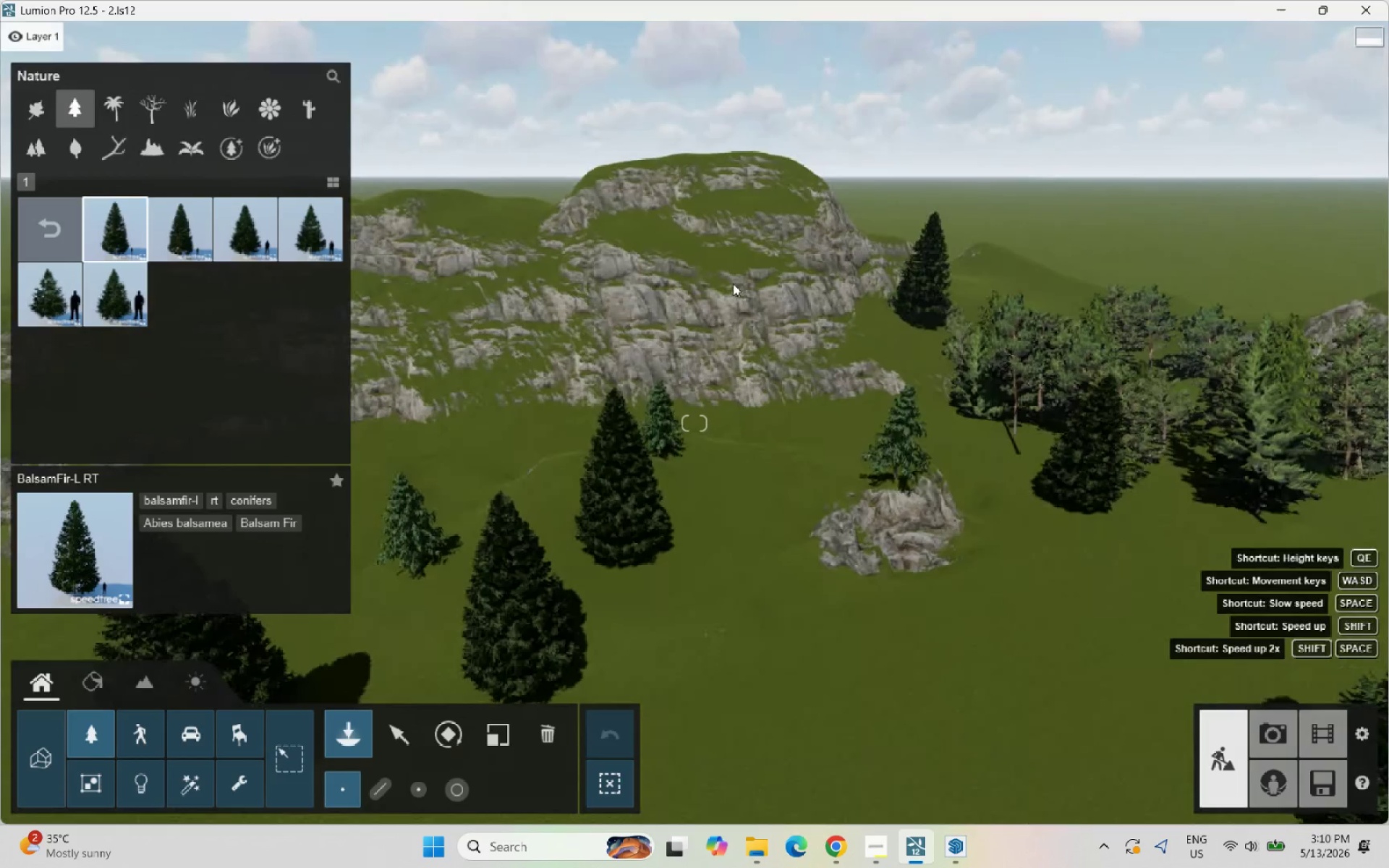 
left_click([720, 278])
 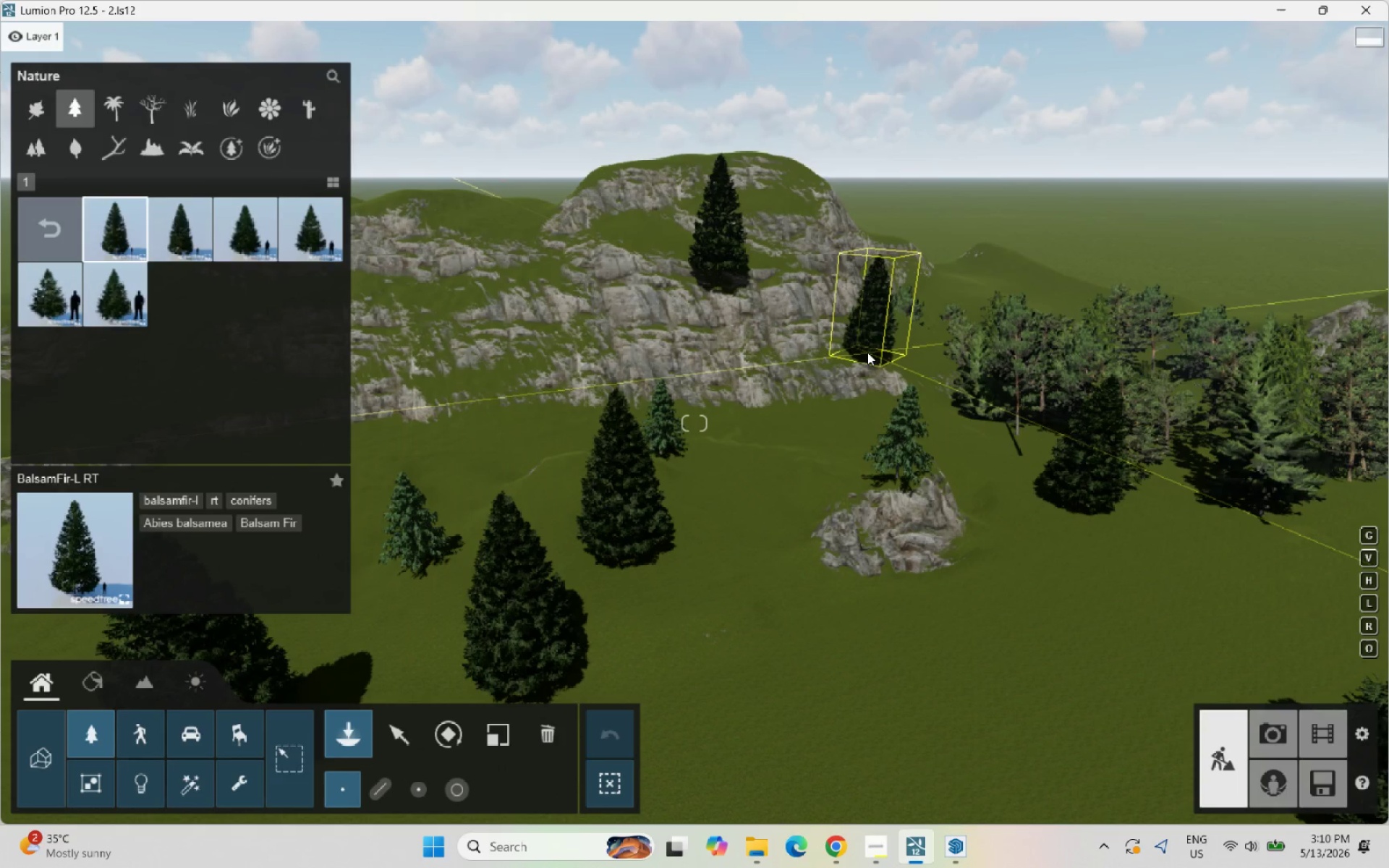 
left_click([867, 352])
 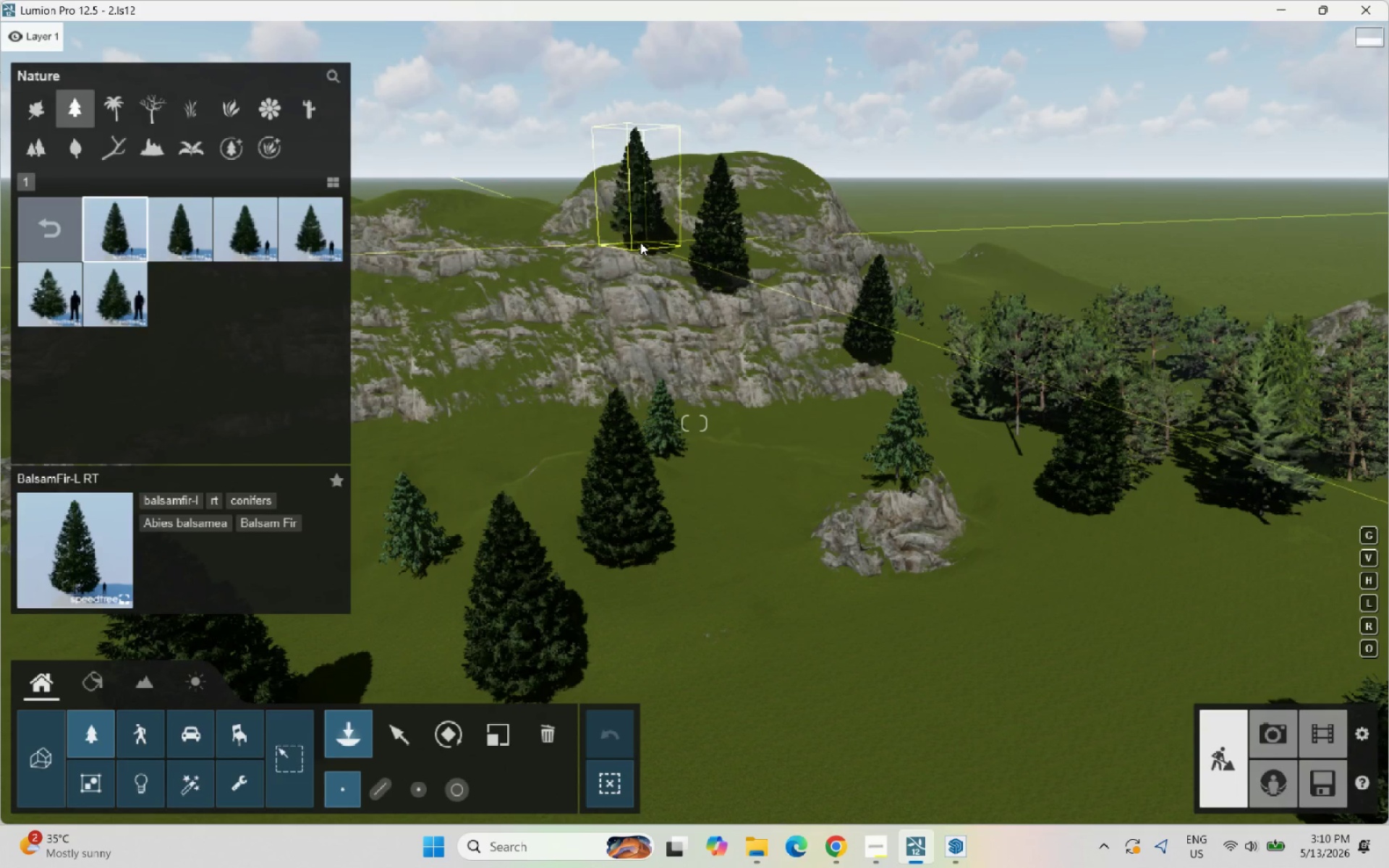 
left_click([642, 238])
 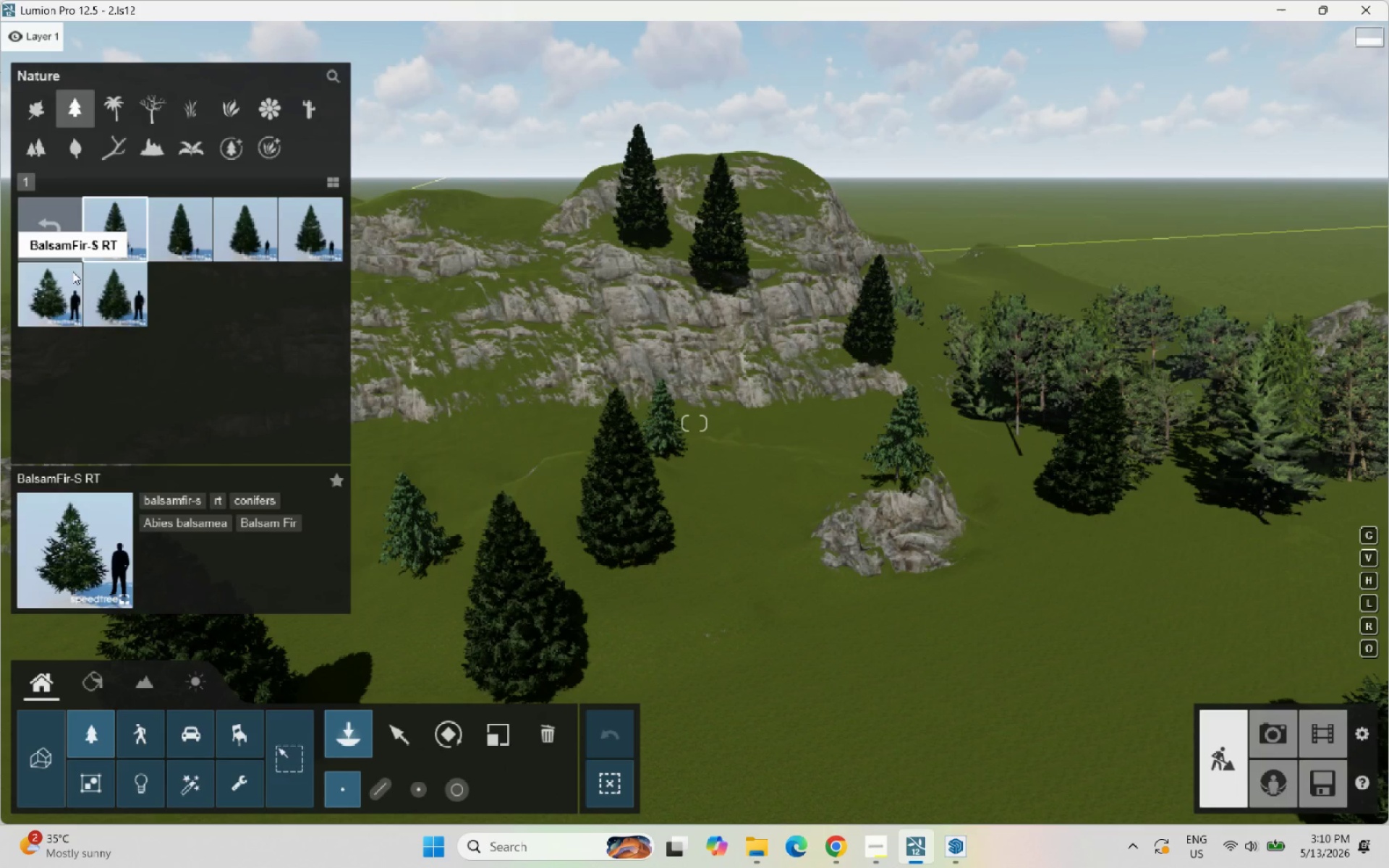 
left_click([62, 226])
 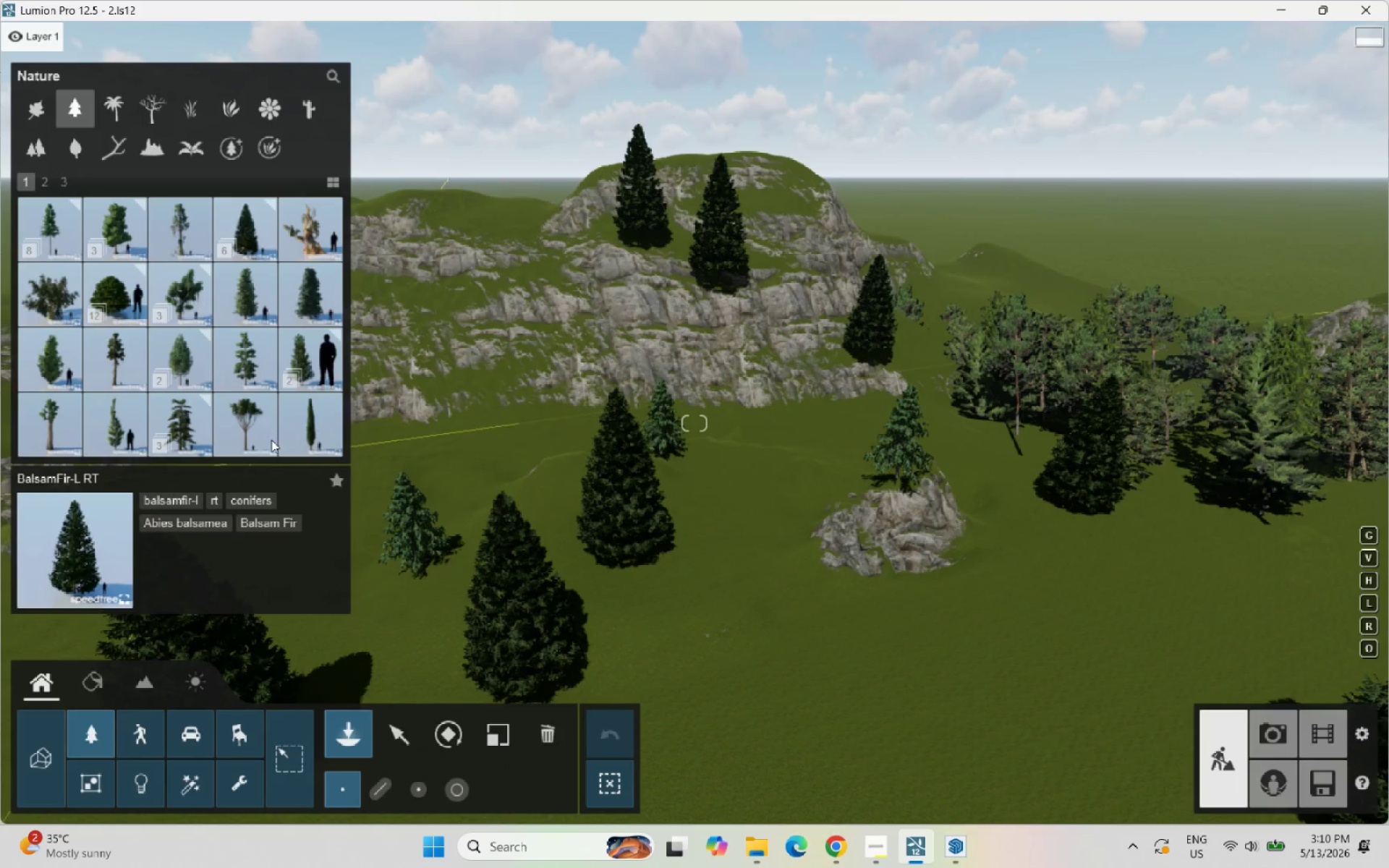 
left_click([306, 414])
 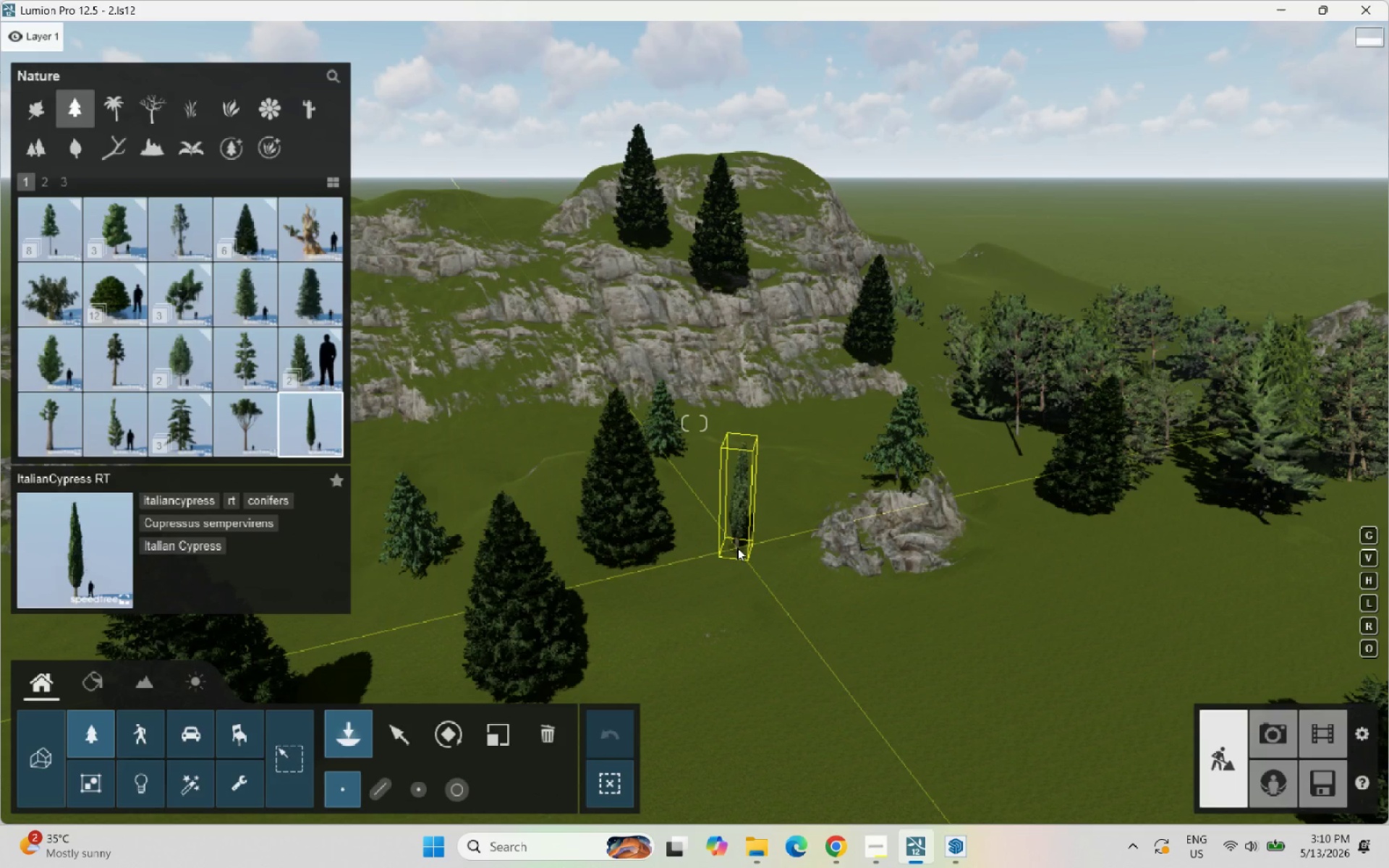 
left_click([727, 558])
 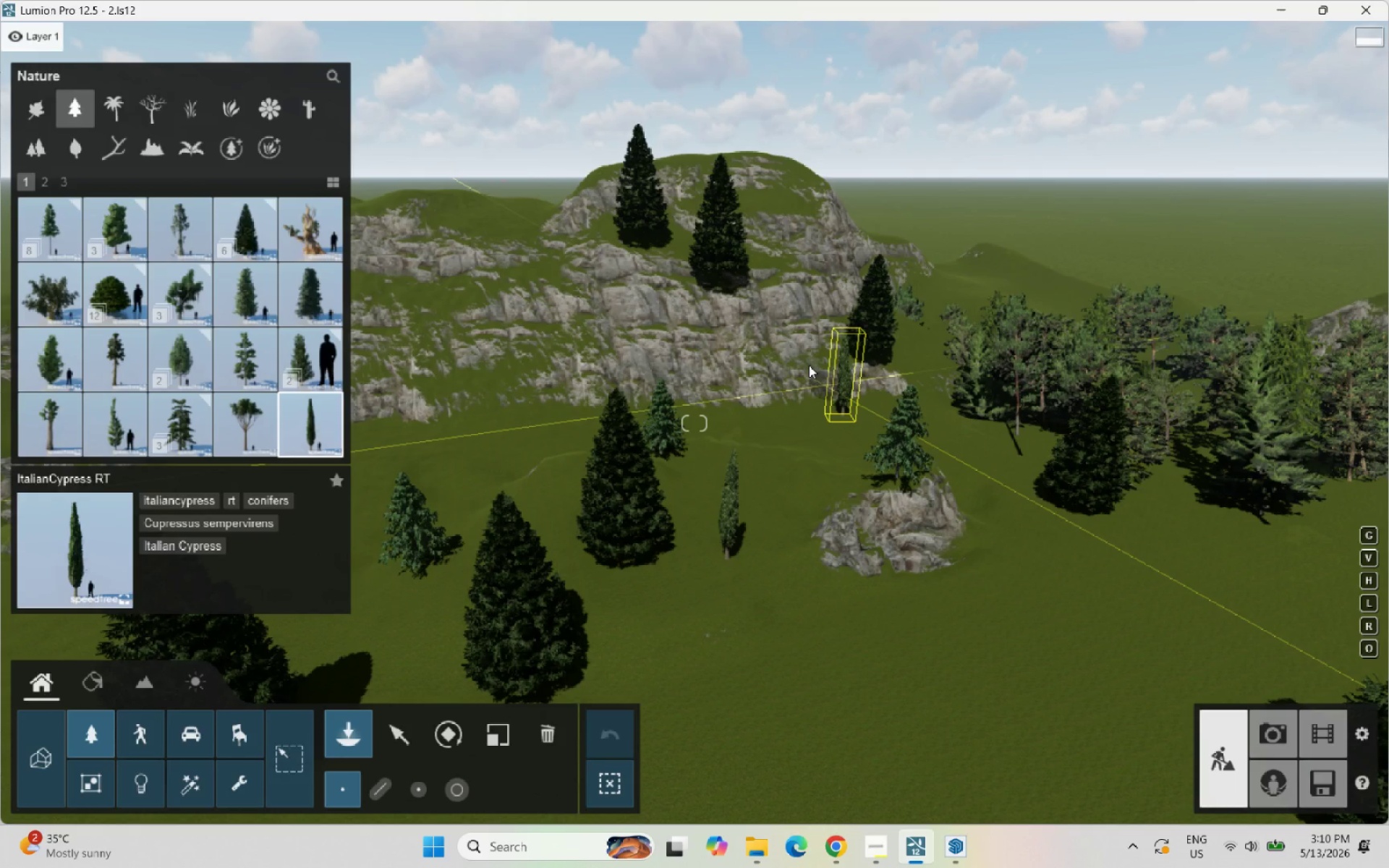 
left_click([800, 331])
 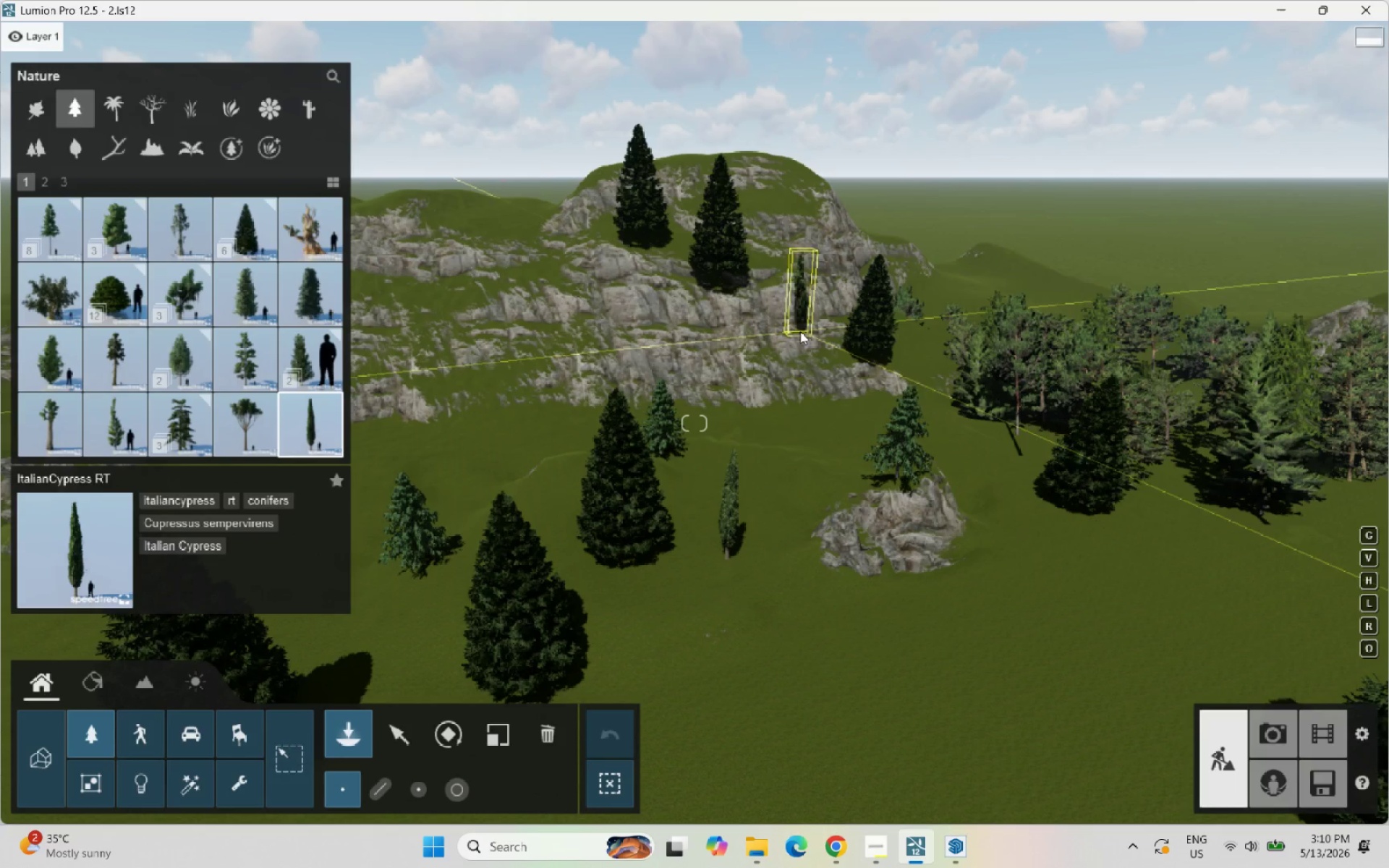 
left_click([684, 312])
 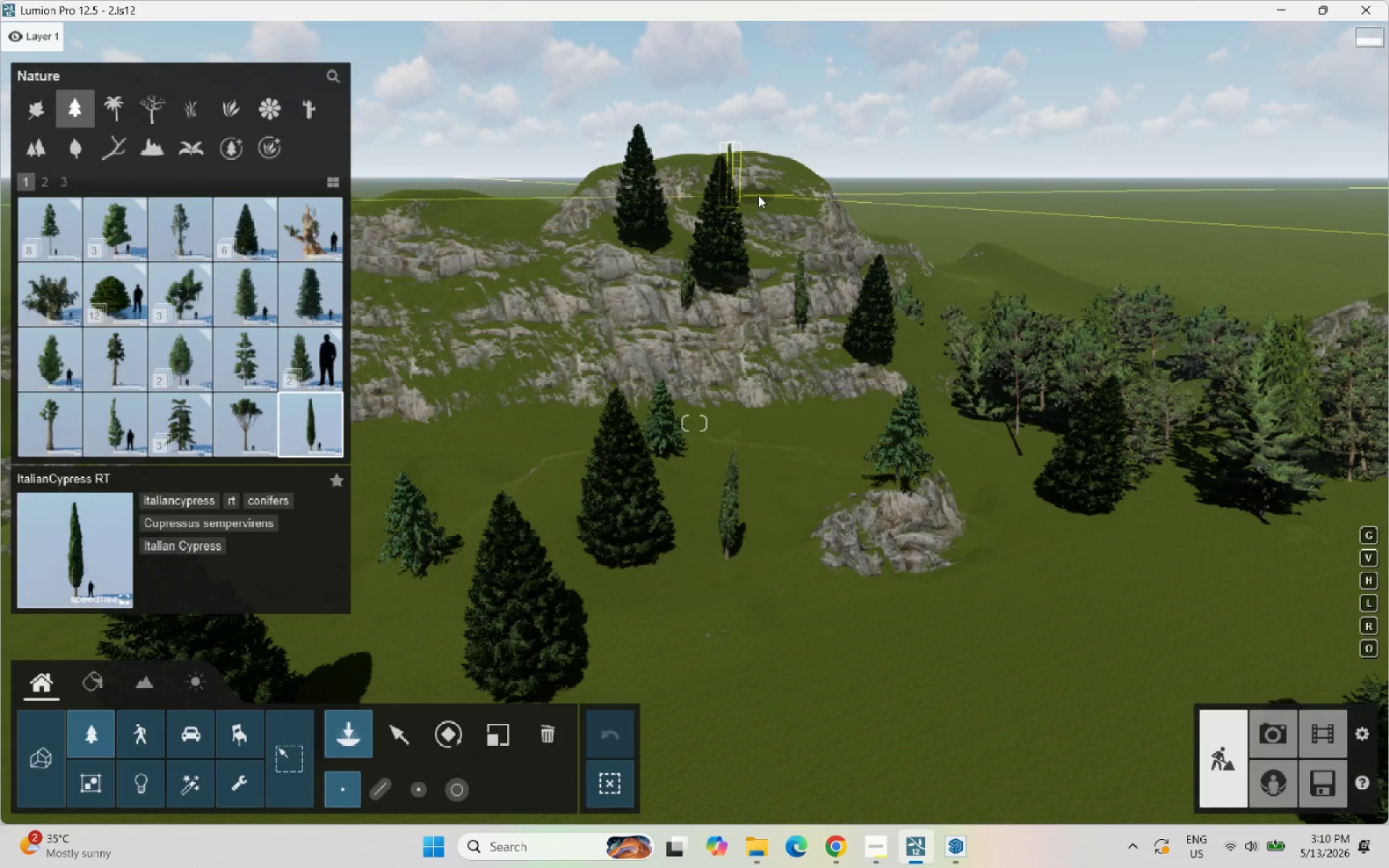 
left_click([758, 195])
 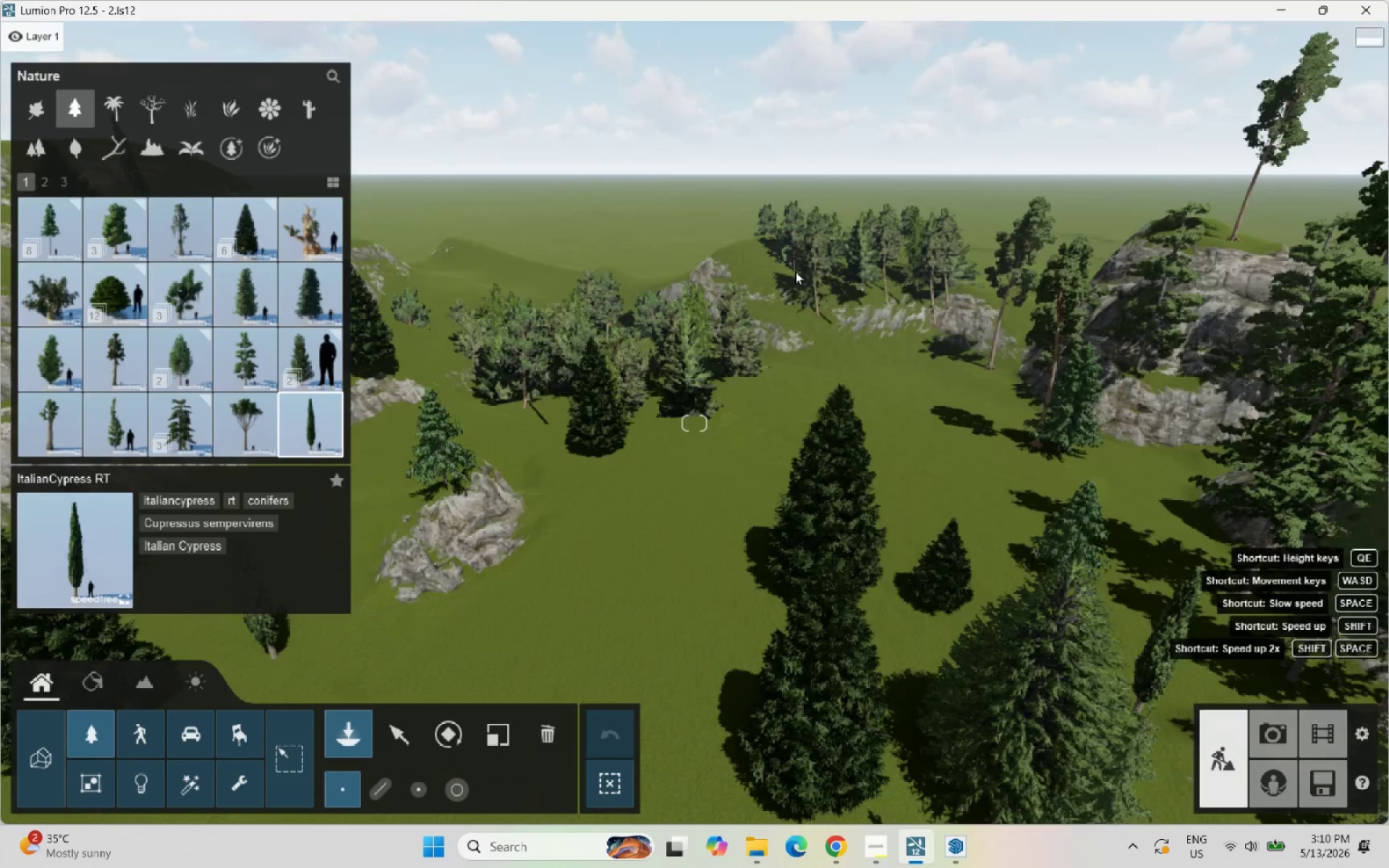 
left_click([796, 526])
 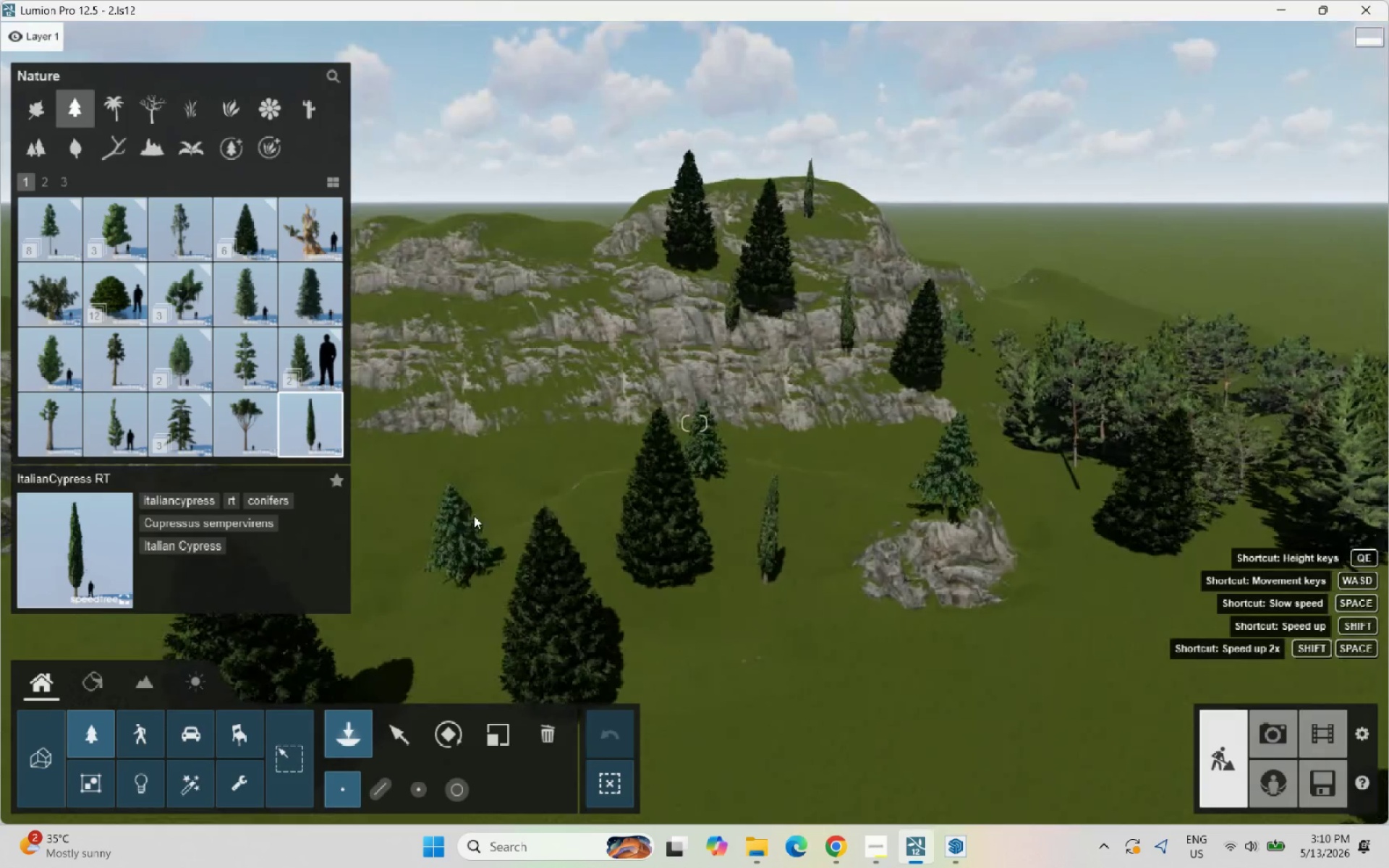 
left_click([540, 516])
 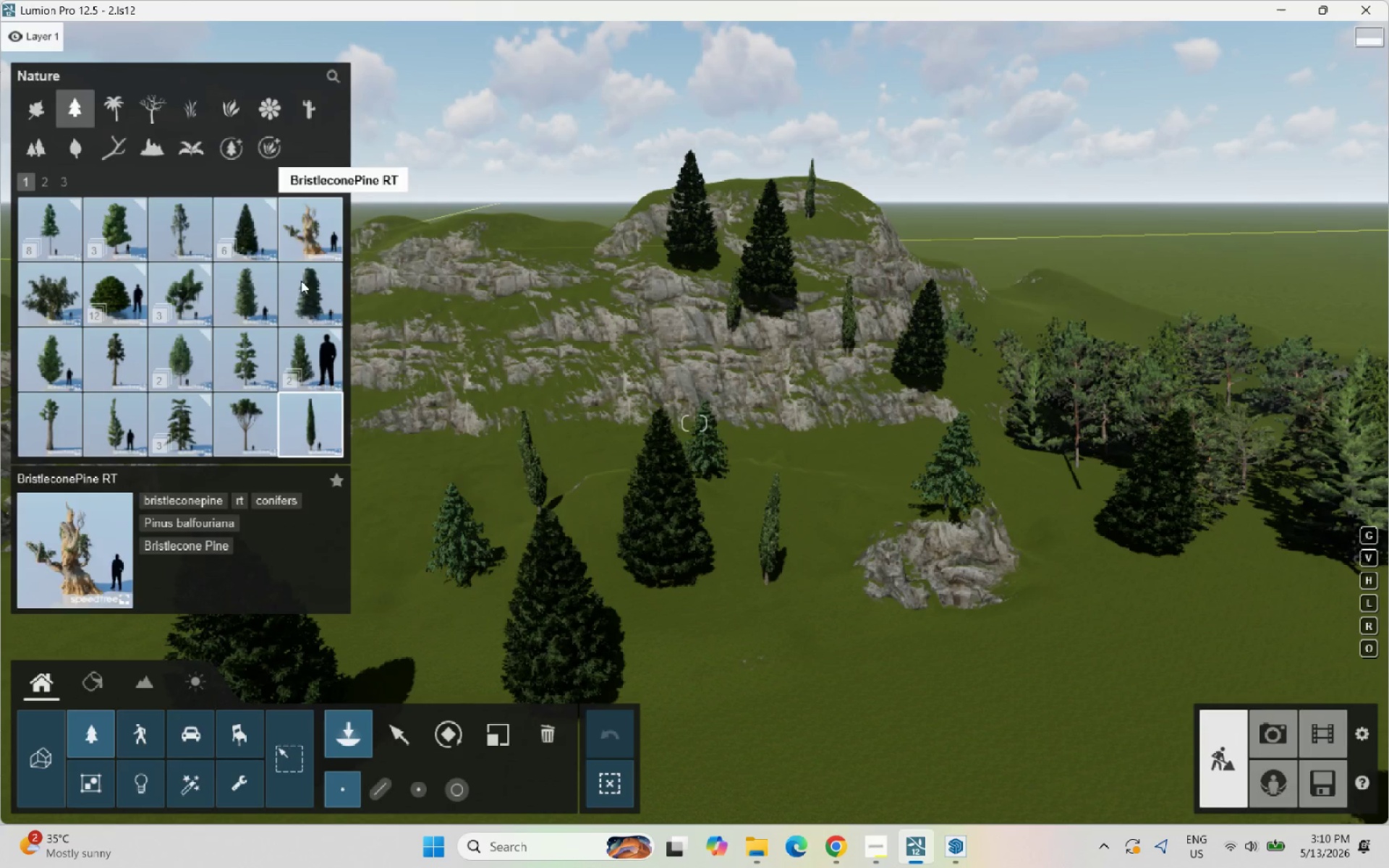 
scroll: coordinate [529, 354], scroll_direction: down, amount: 9.0
 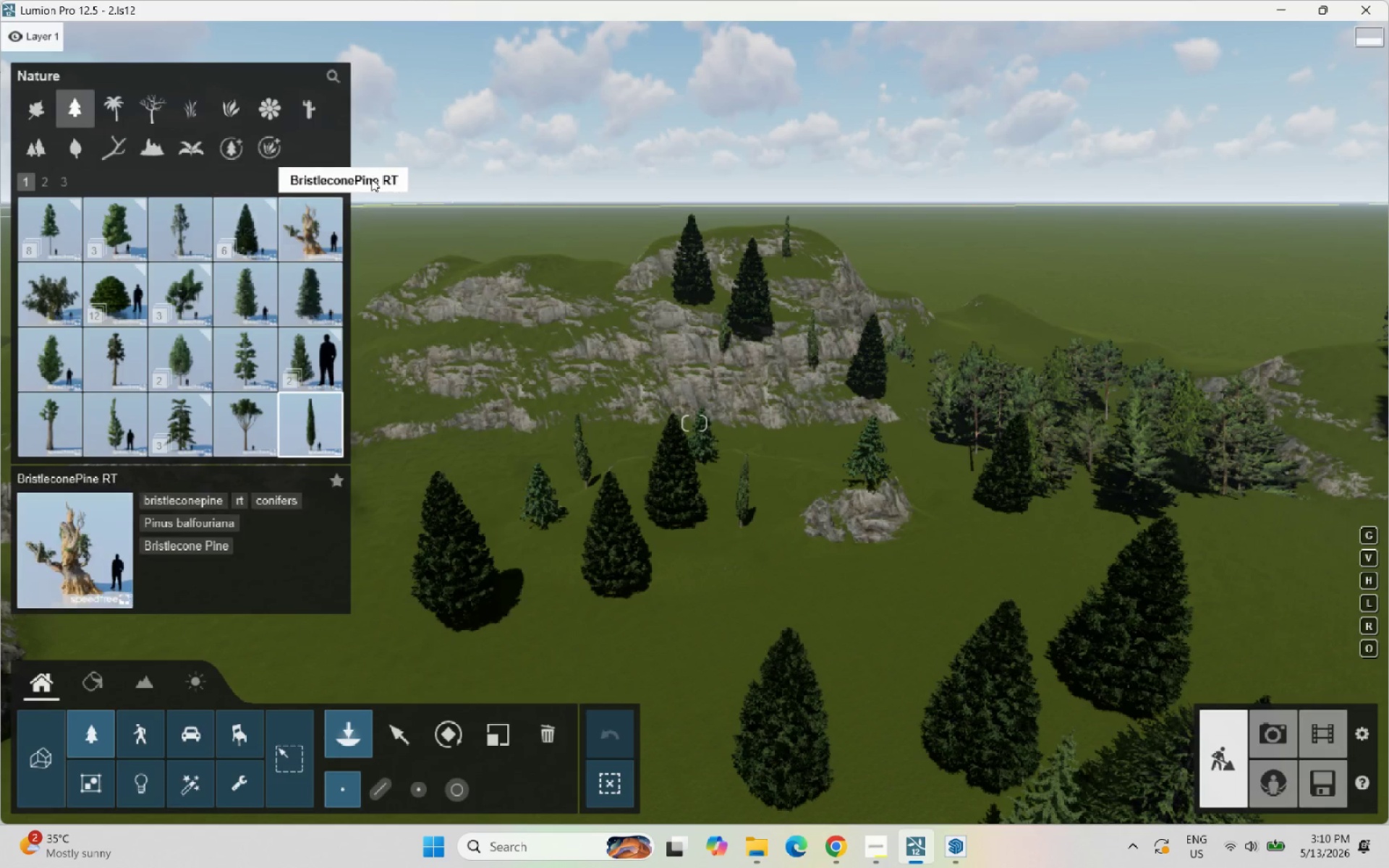 
left_click([399, 739])
 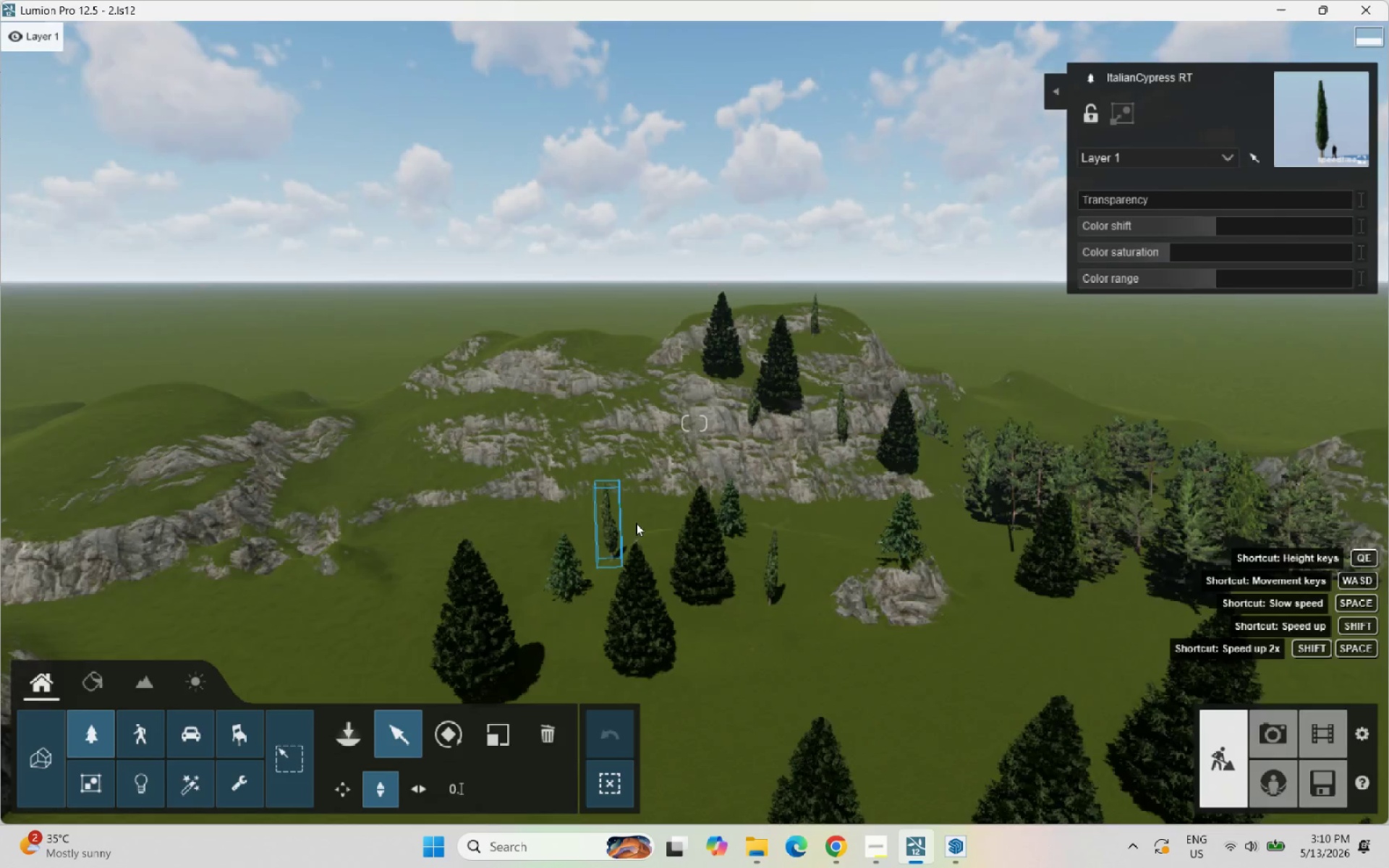 
scroll: coordinate [655, 516], scroll_direction: down, amount: 24.0
 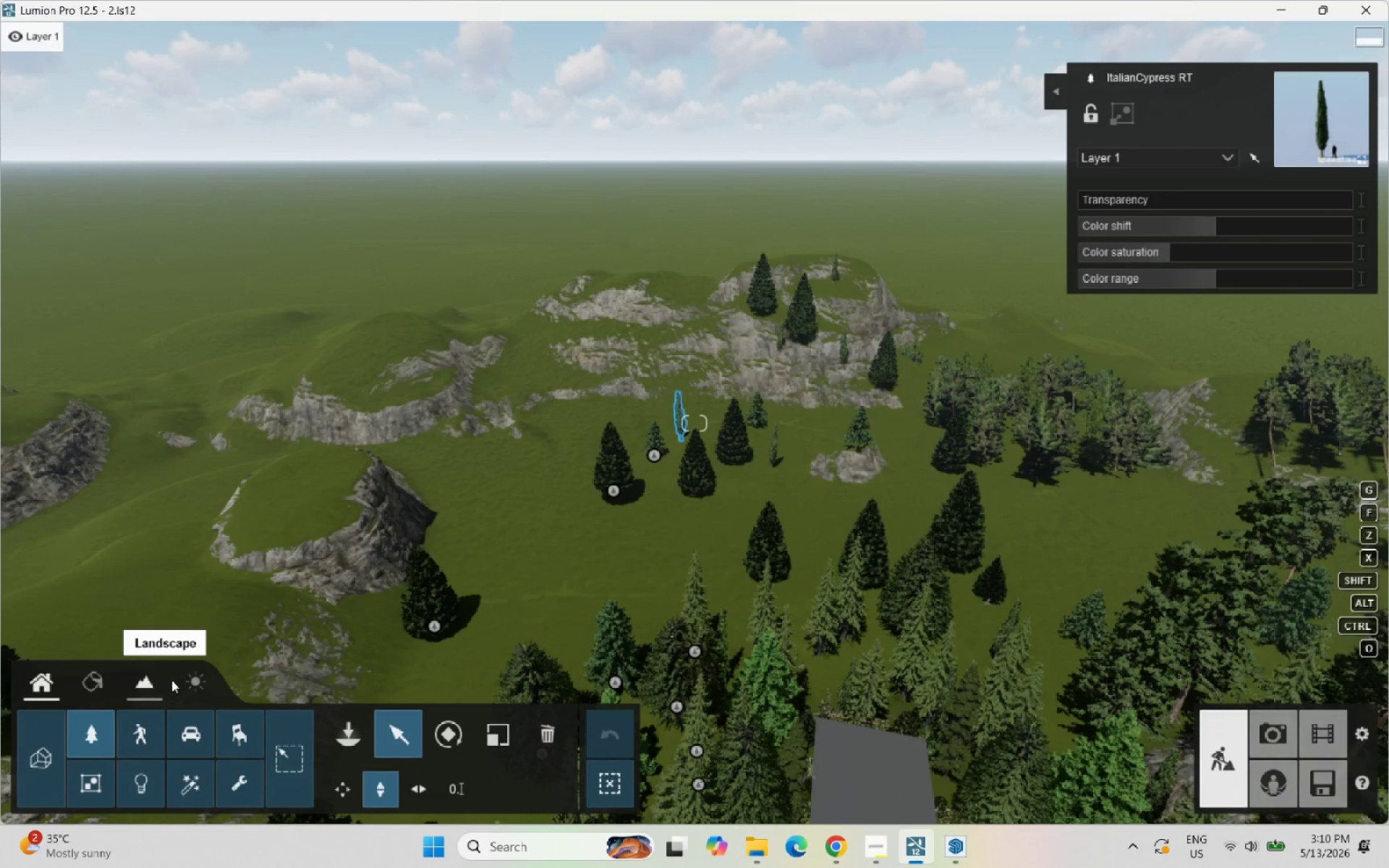 
left_click([135, 689])
 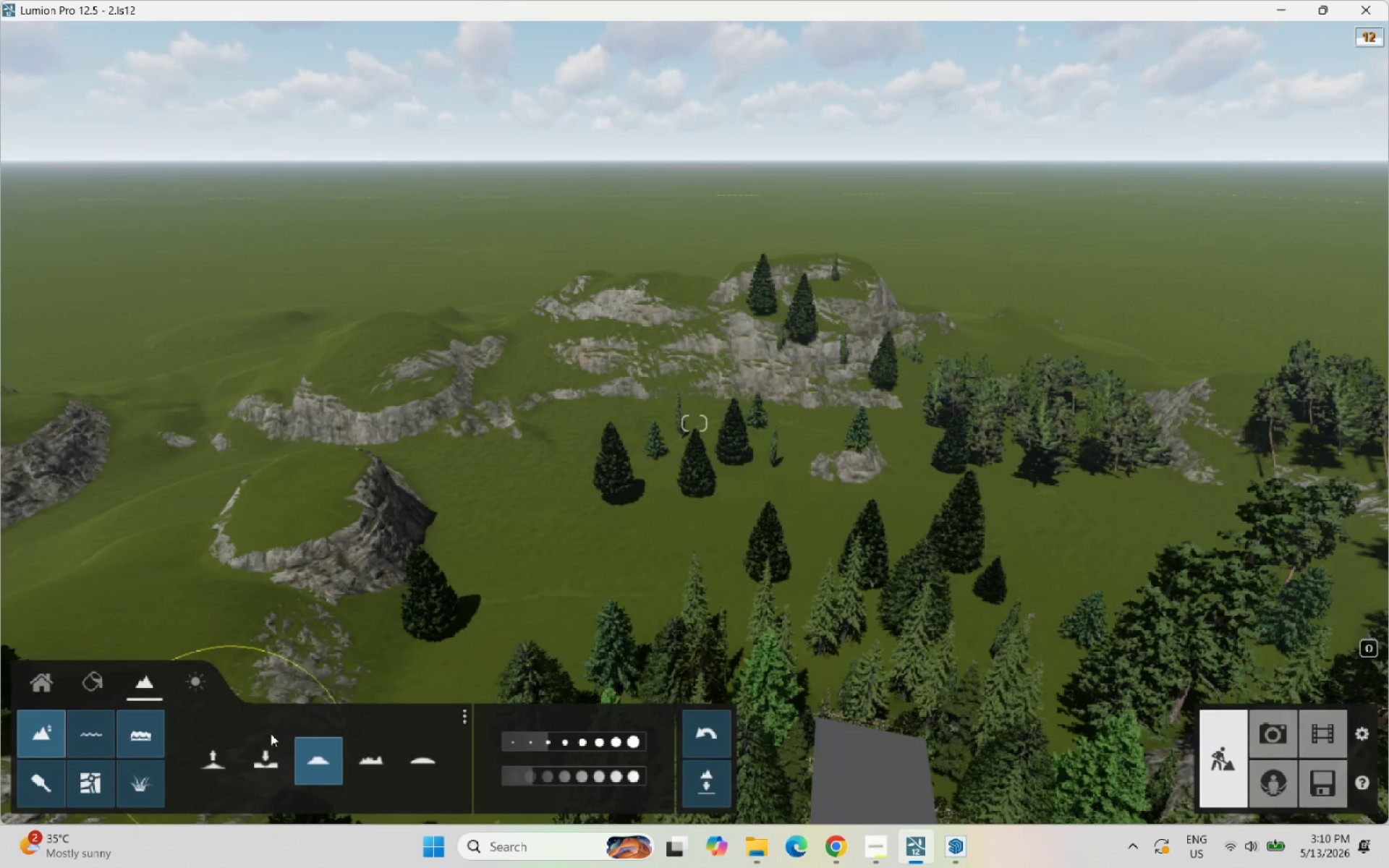 
left_click([218, 757])
 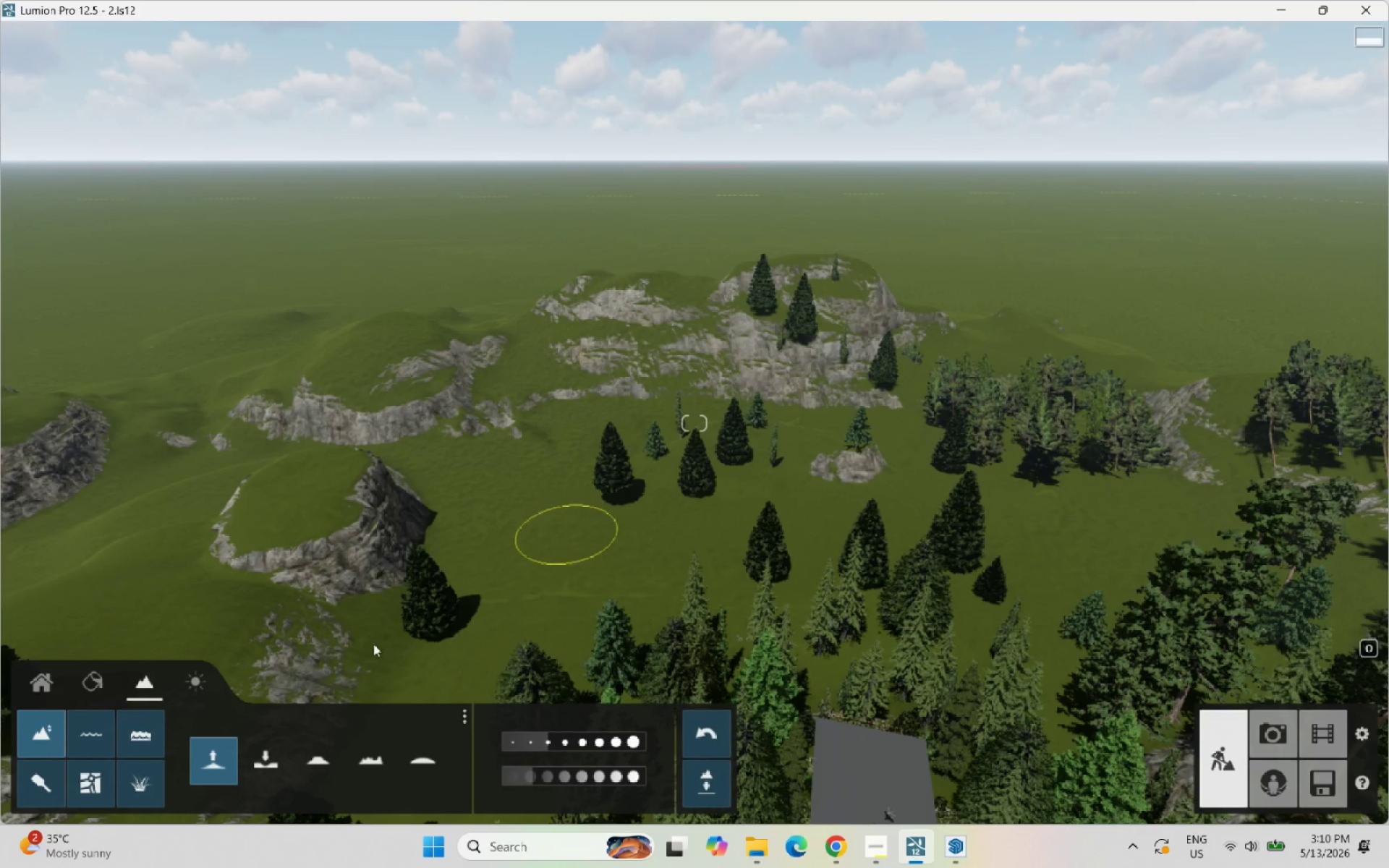 
left_click_drag(start_coordinate=[560, 731], to_coordinate=[569, 735])
 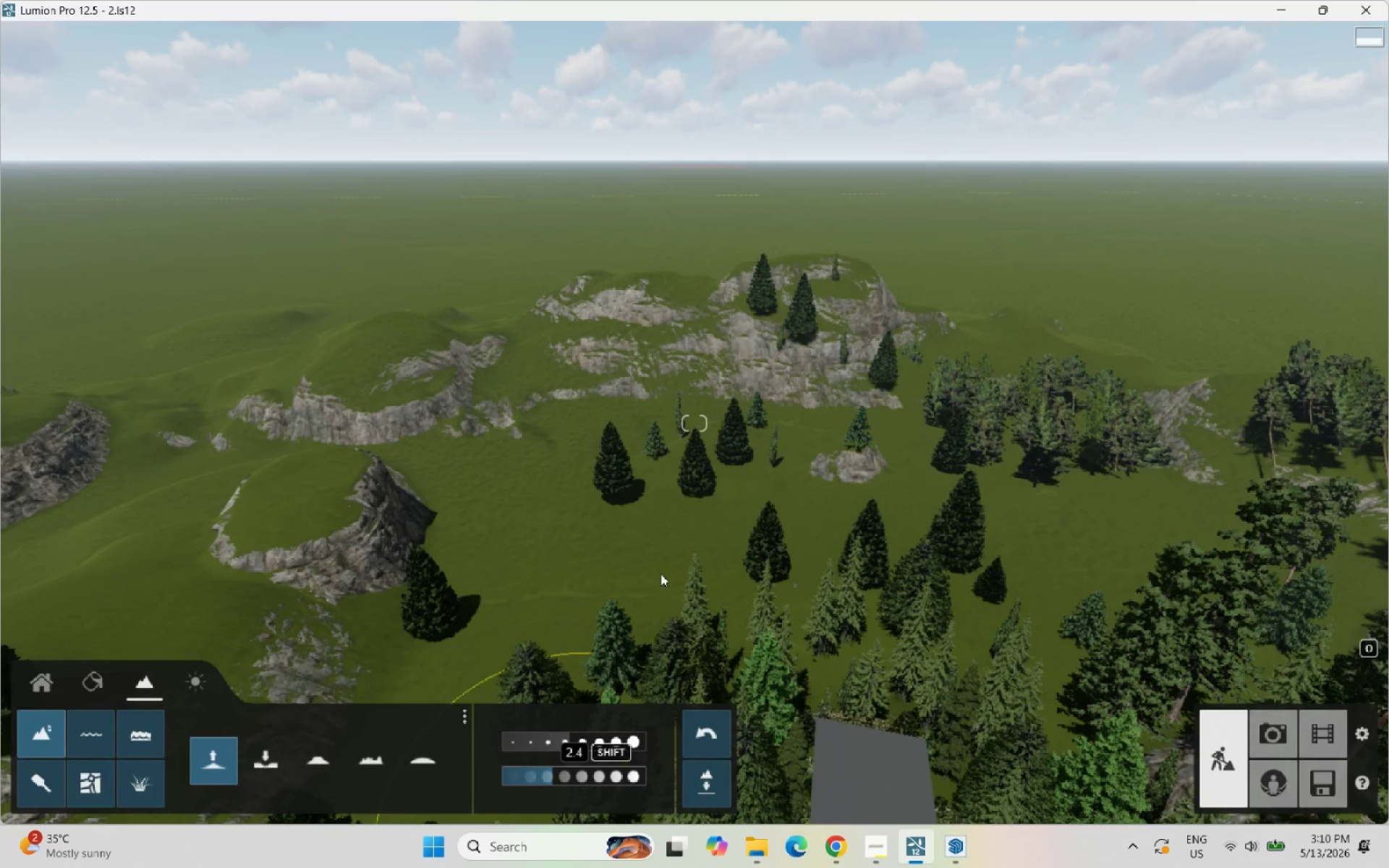 
left_click_drag(start_coordinate=[652, 540], to_coordinate=[762, 453])
 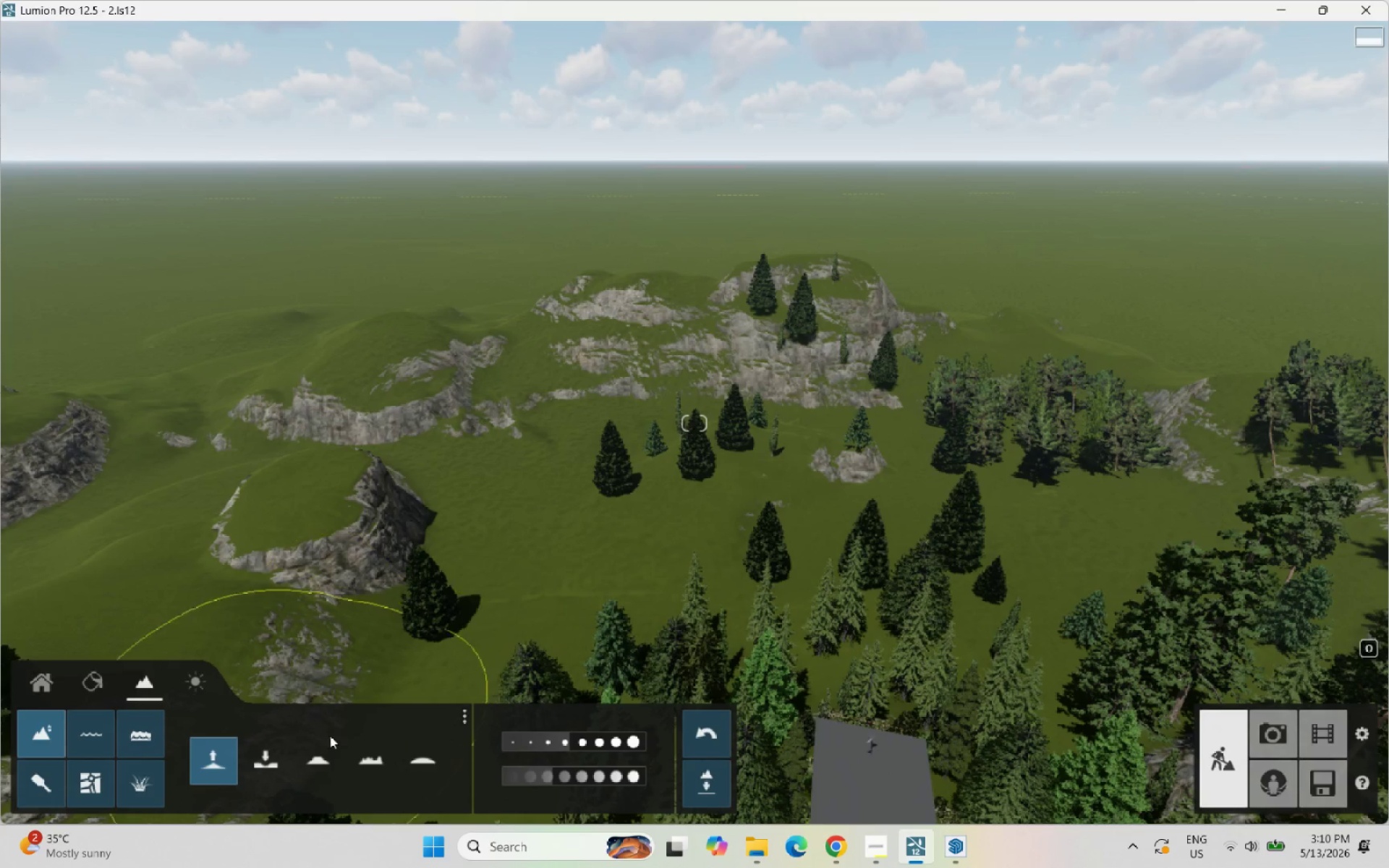 
left_click_drag(start_coordinate=[361, 759], to_coordinate=[368, 756])
 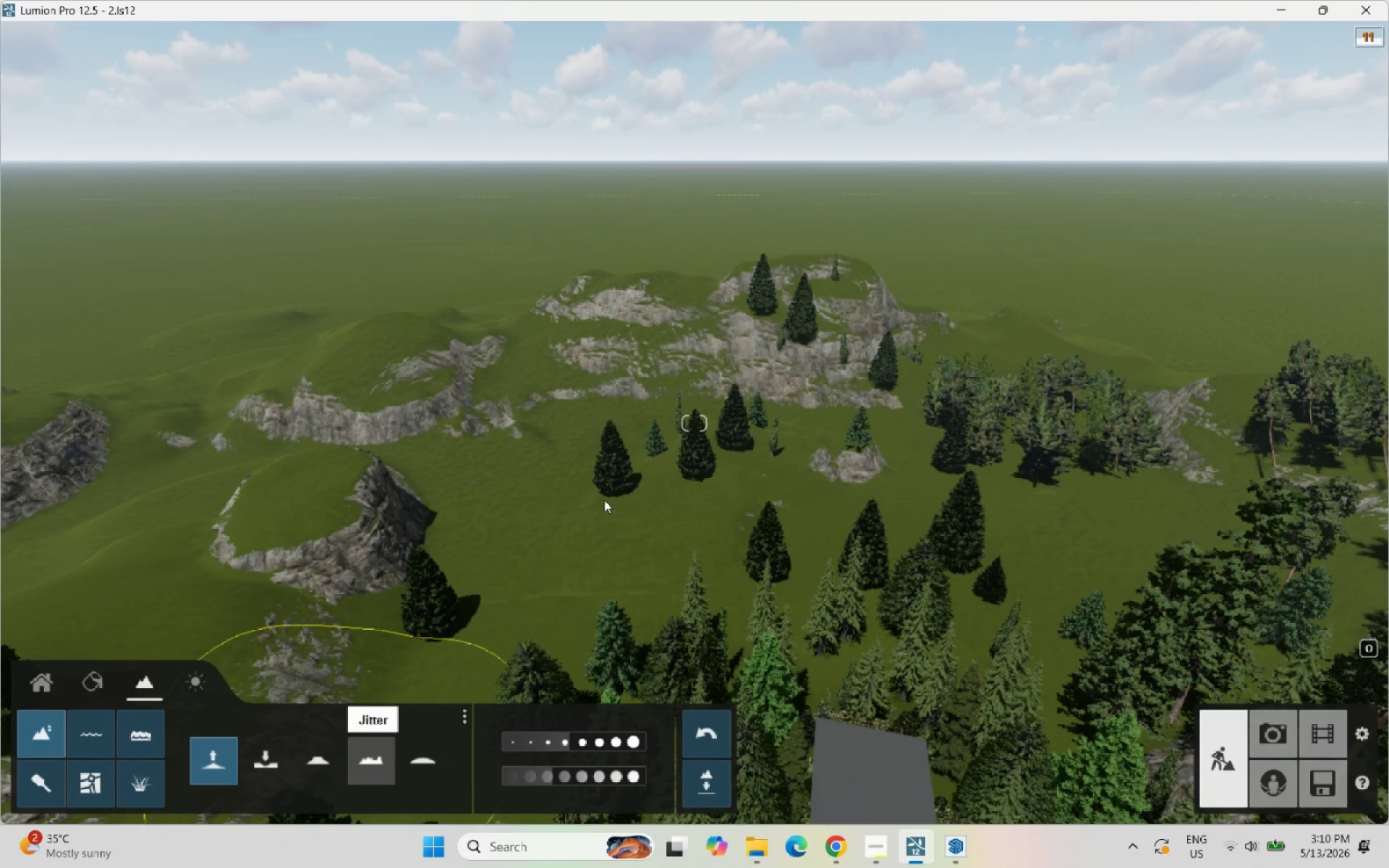 
left_click_drag(start_coordinate=[611, 490], to_coordinate=[516, 499])
 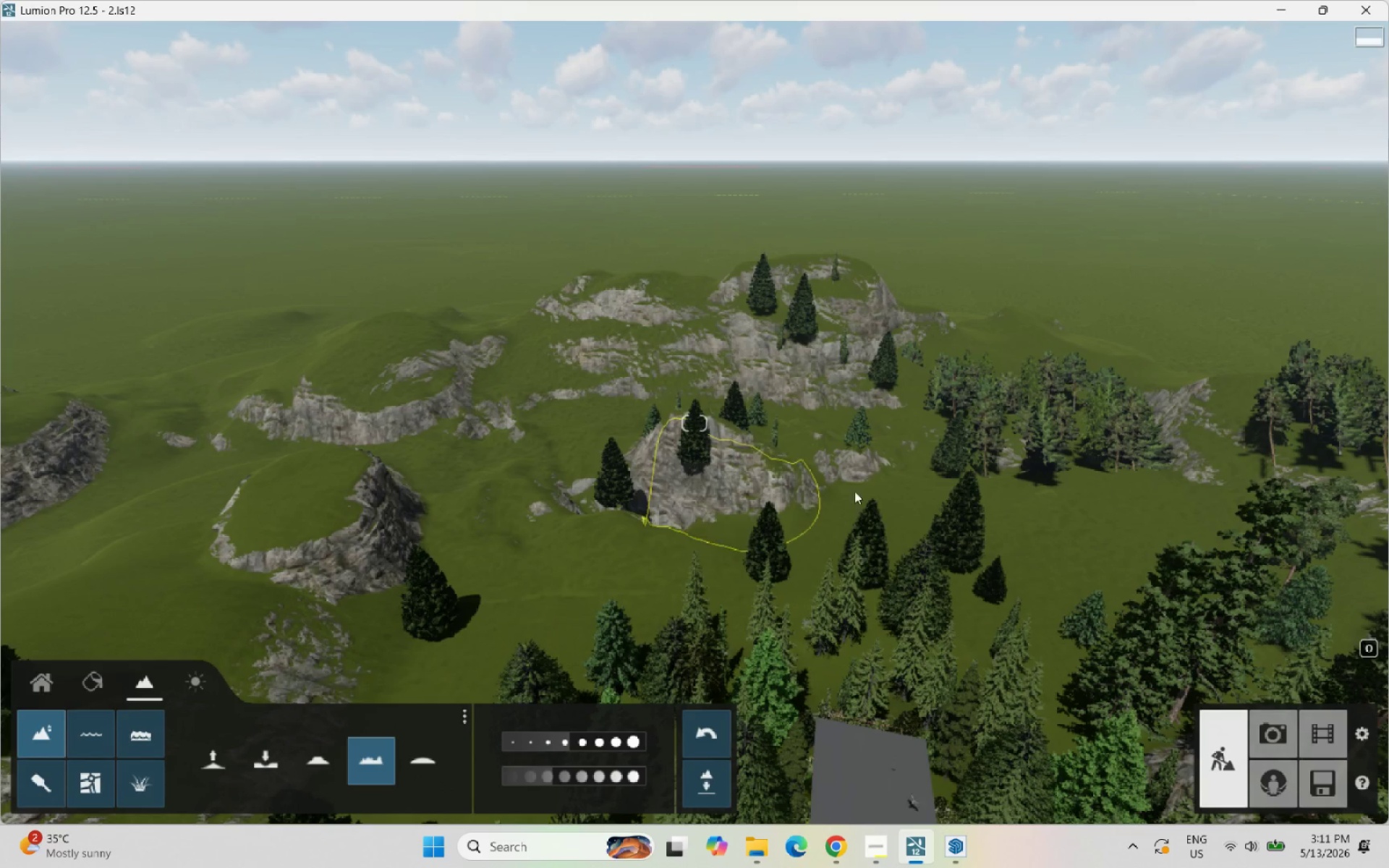 
wait(6.62)
 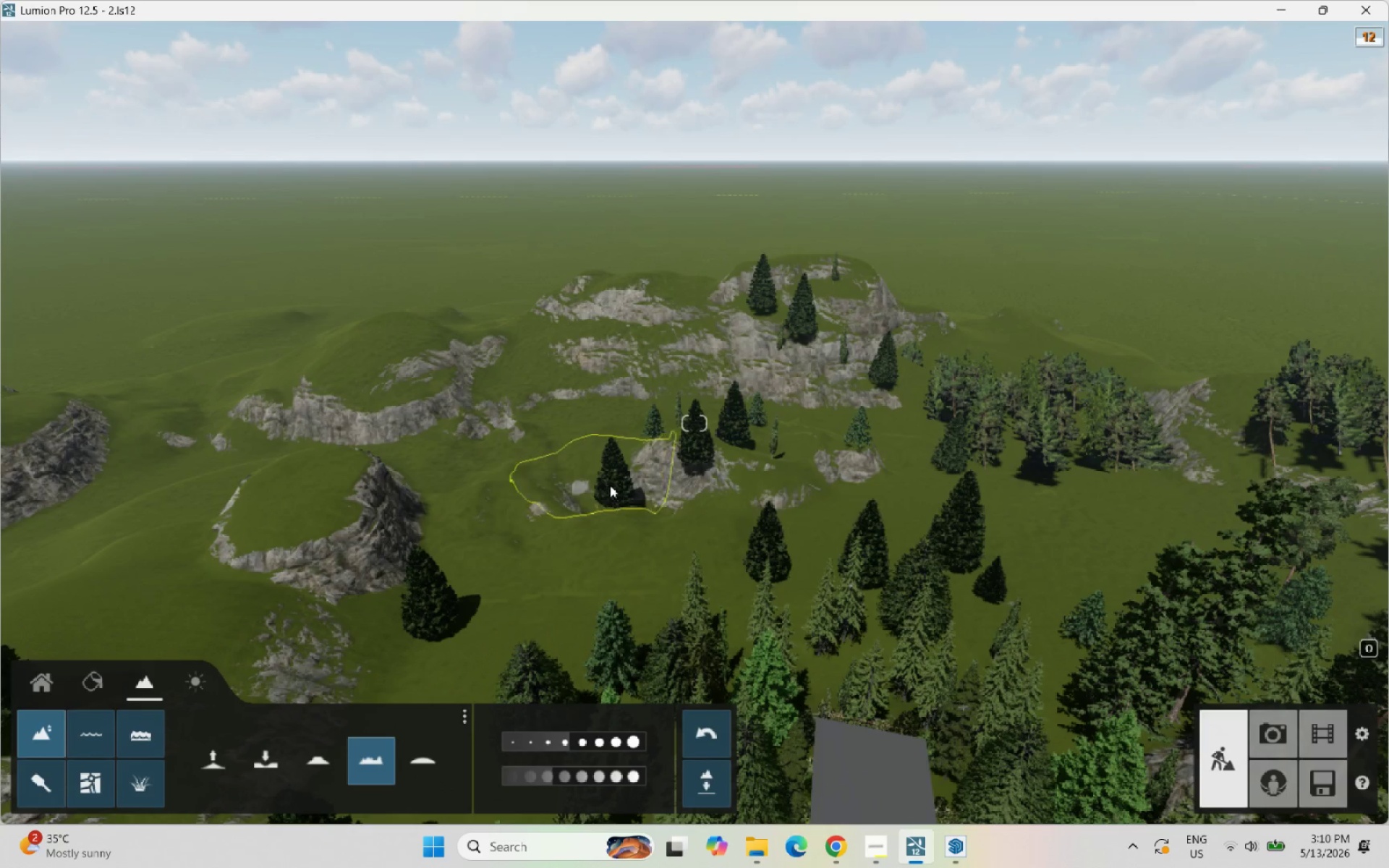 
left_click_drag(start_coordinate=[902, 452], to_coordinate=[519, 433])
 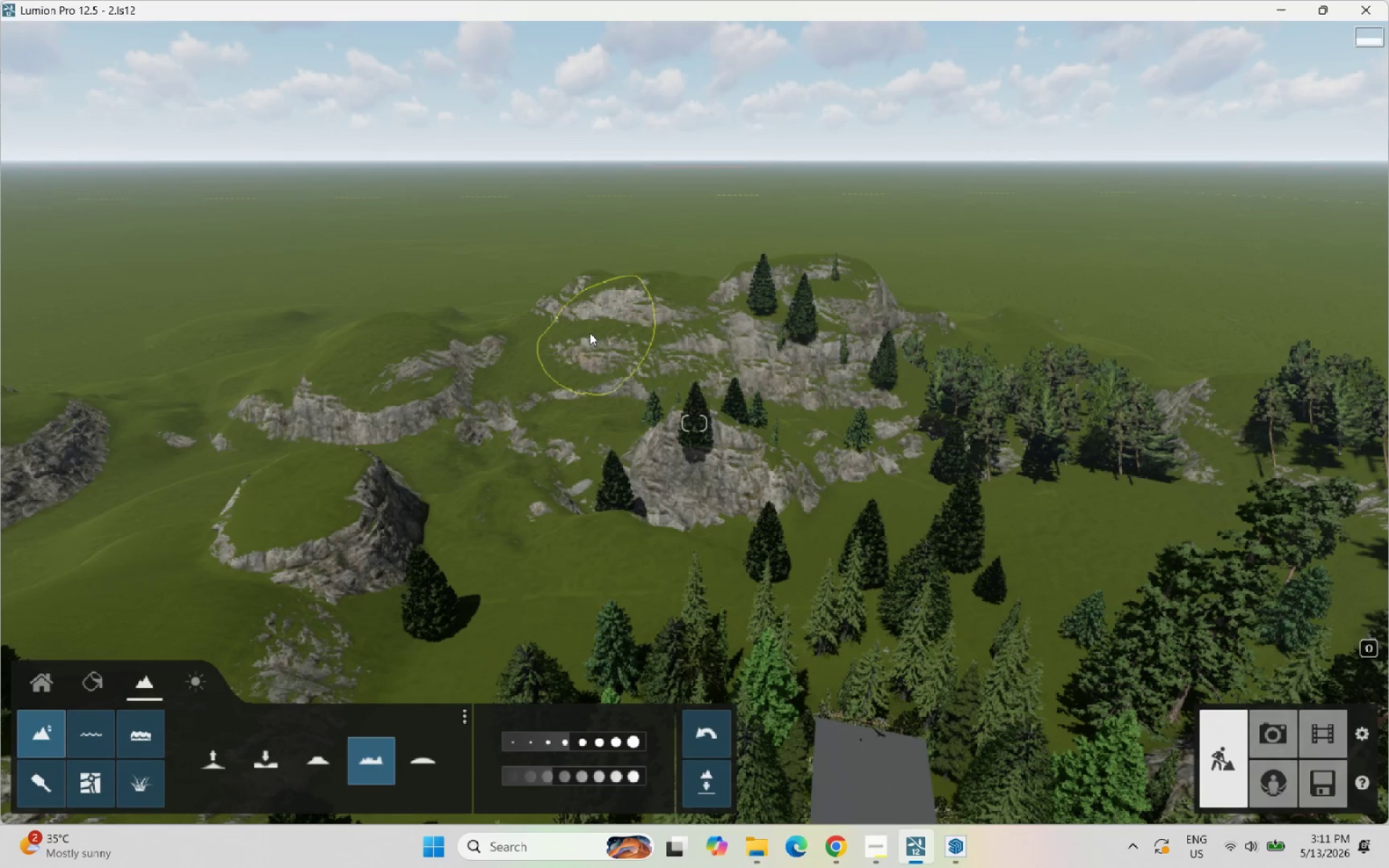 
left_click_drag(start_coordinate=[584, 333], to_coordinate=[524, 327])
 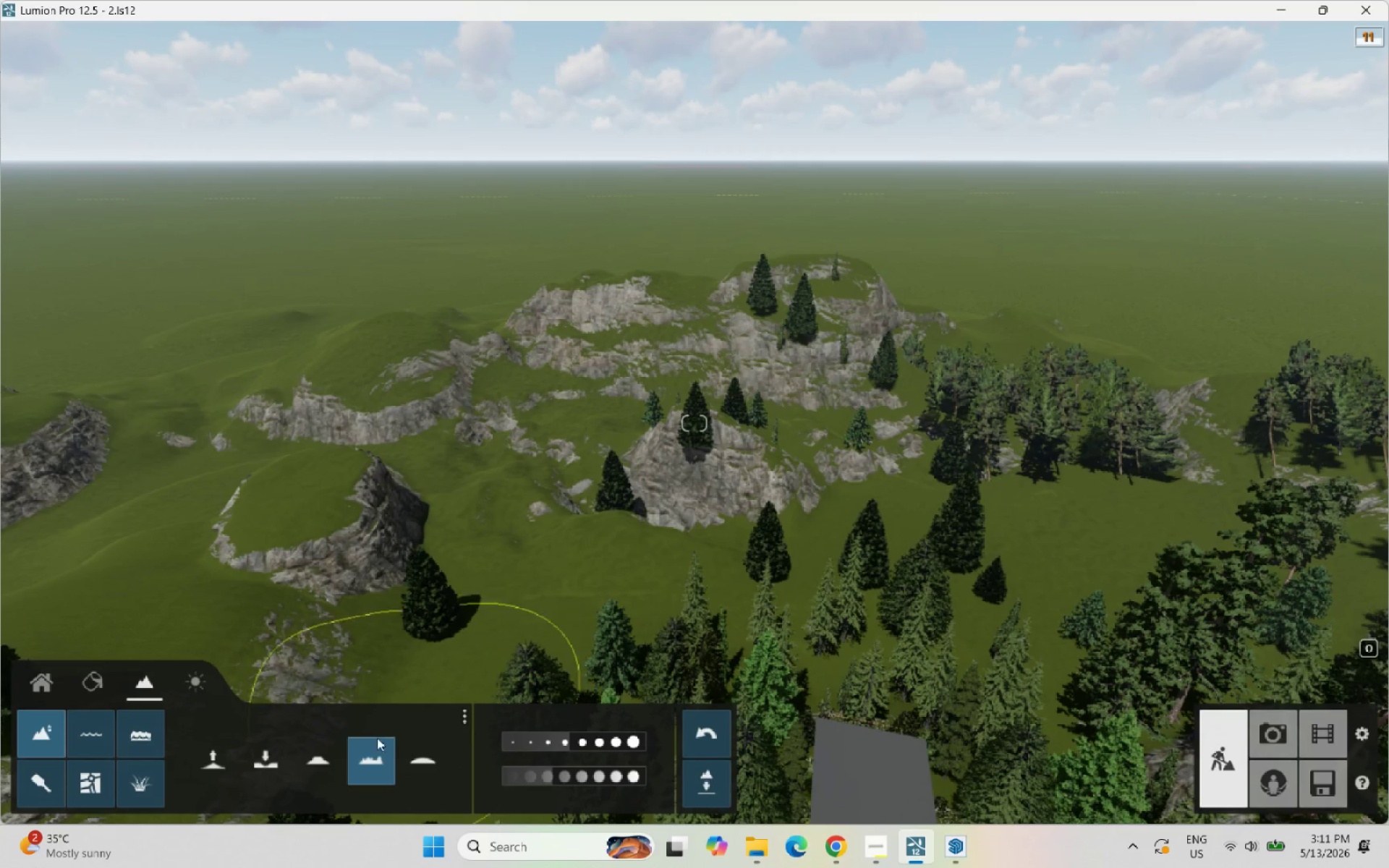 
left_click([329, 749])
 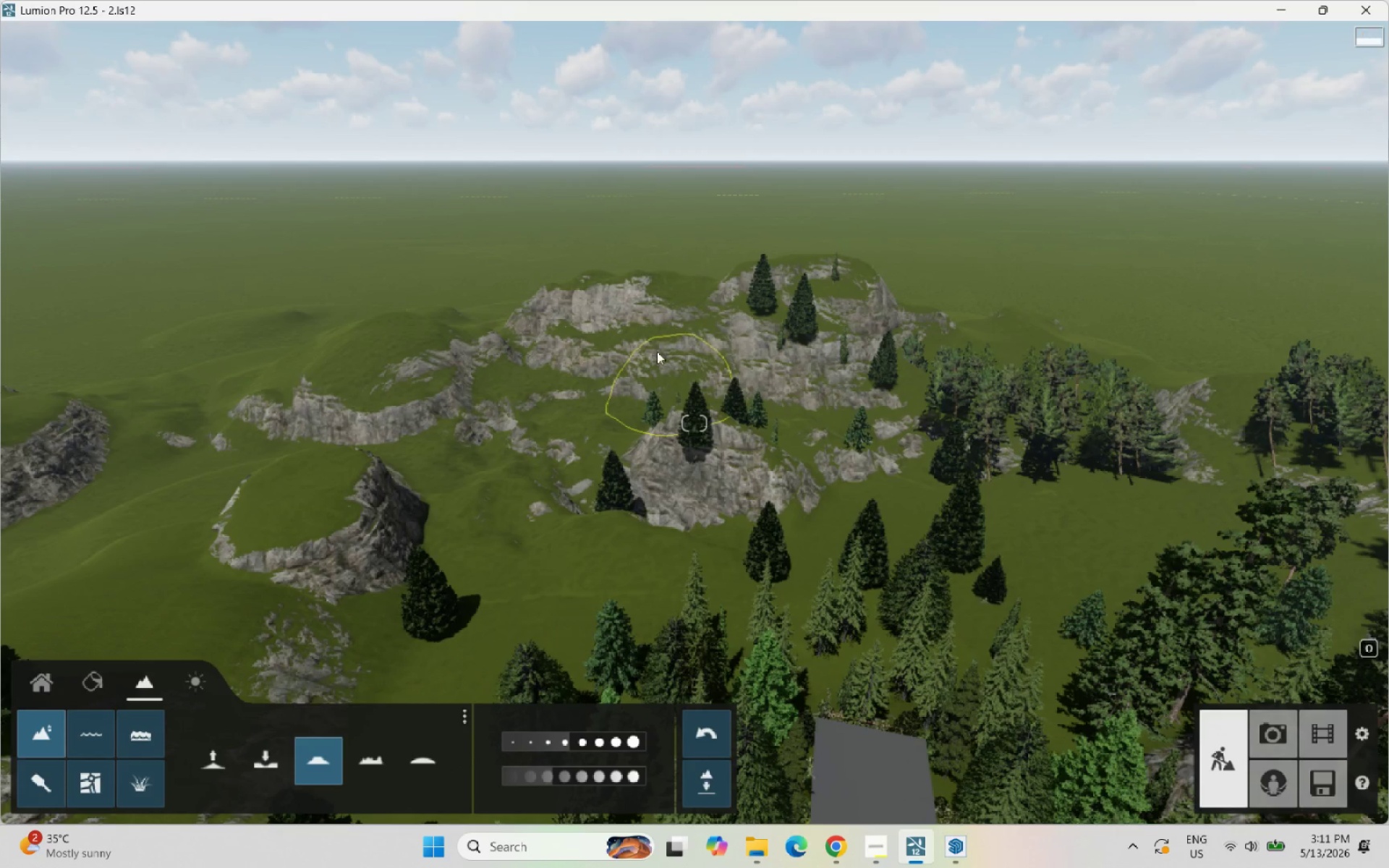 
left_click_drag(start_coordinate=[648, 330], to_coordinate=[563, 345])
 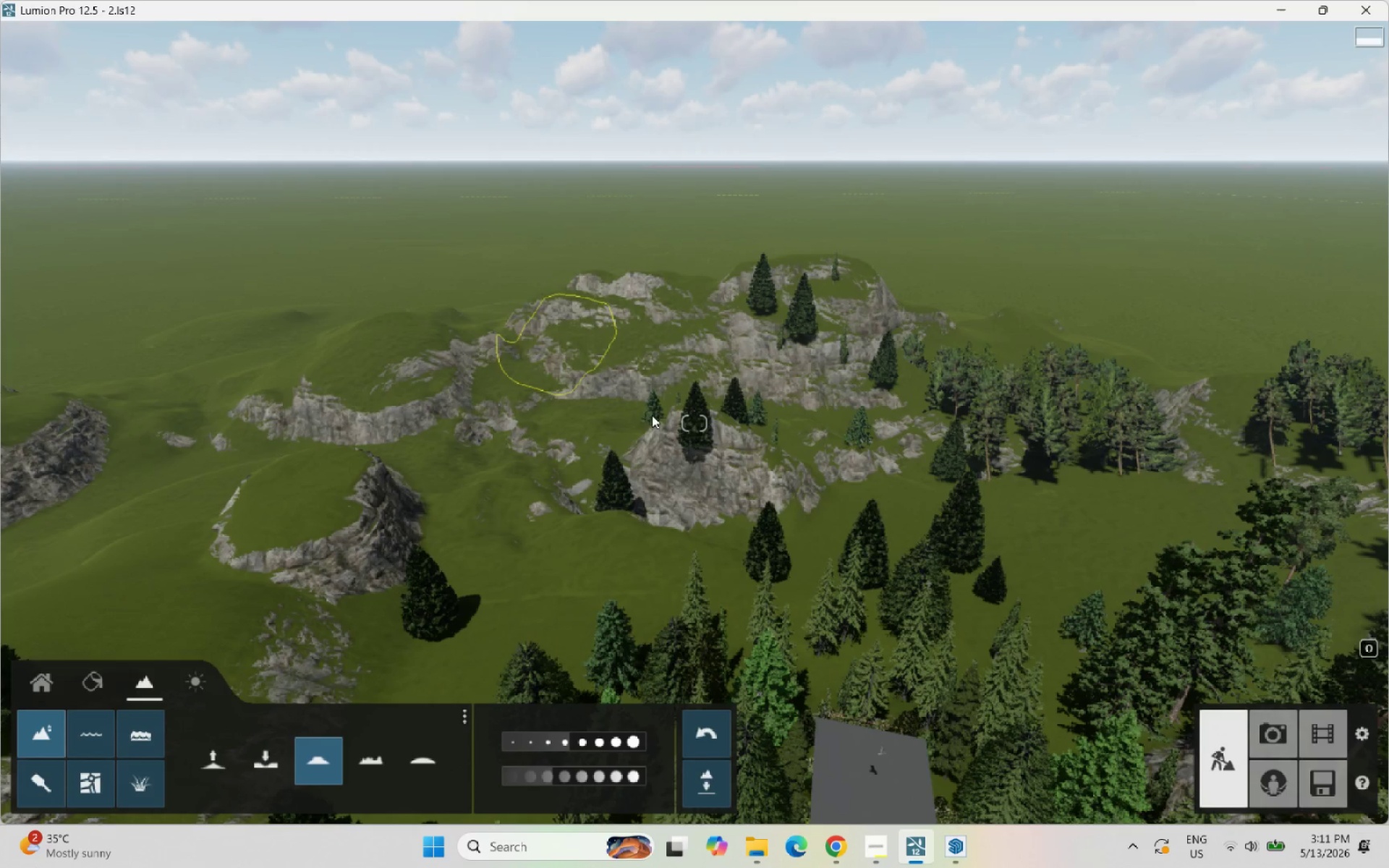 
left_click_drag(start_coordinate=[652, 415], to_coordinate=[526, 452])
 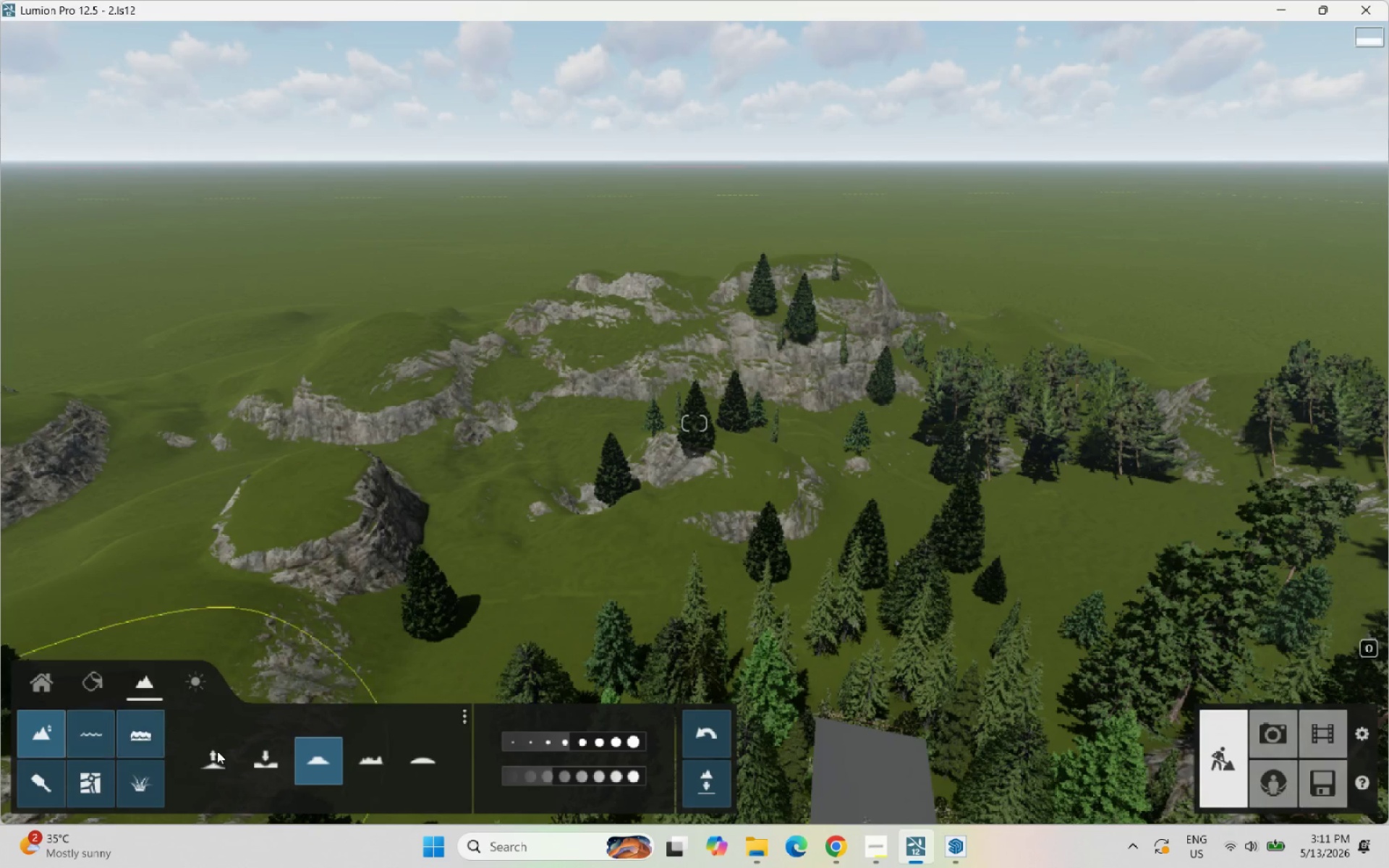 
left_click_drag(start_coordinate=[213, 754], to_coordinate=[218, 752])
 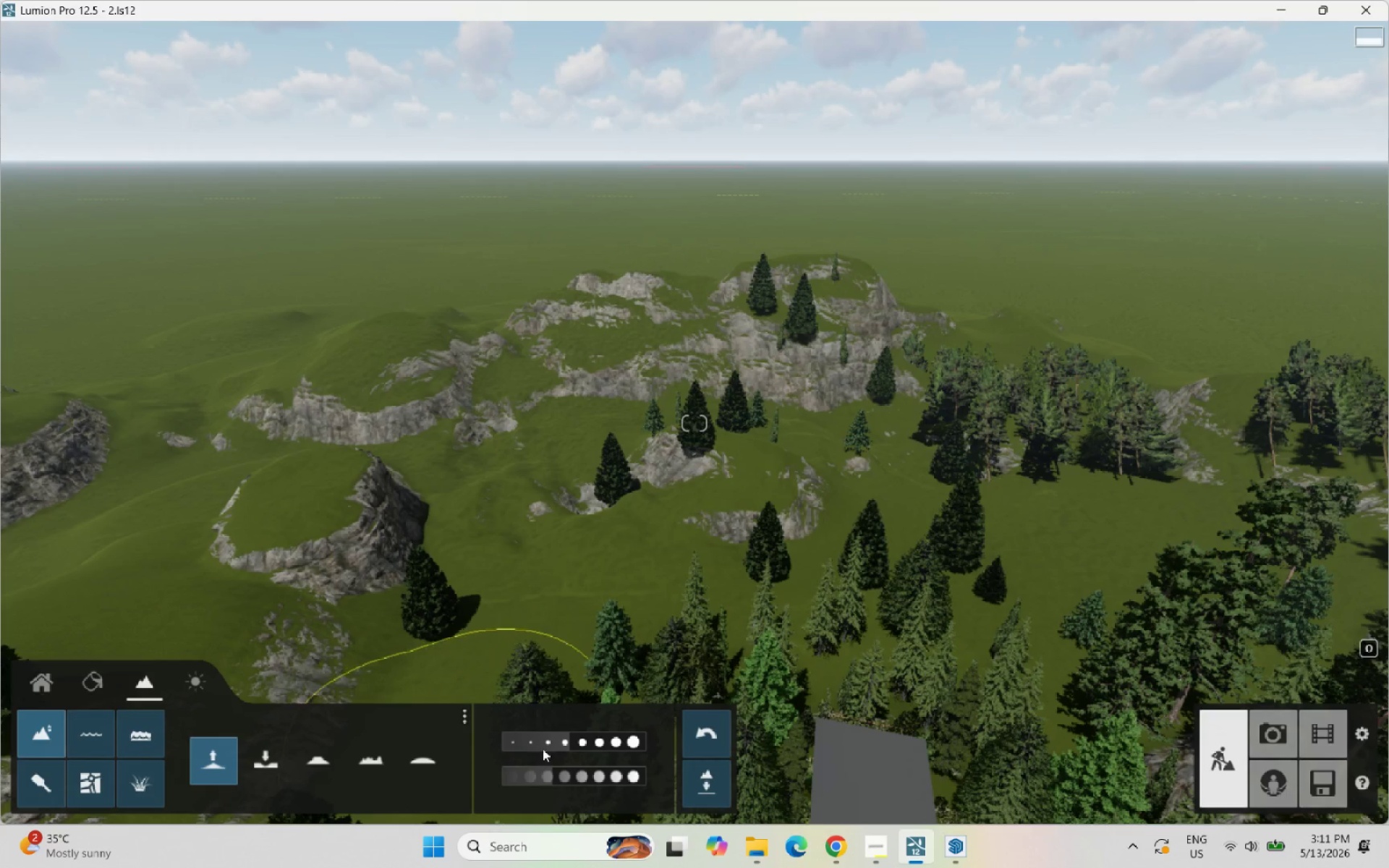 
left_click_drag(start_coordinate=[557, 778], to_coordinate=[569, 780])
 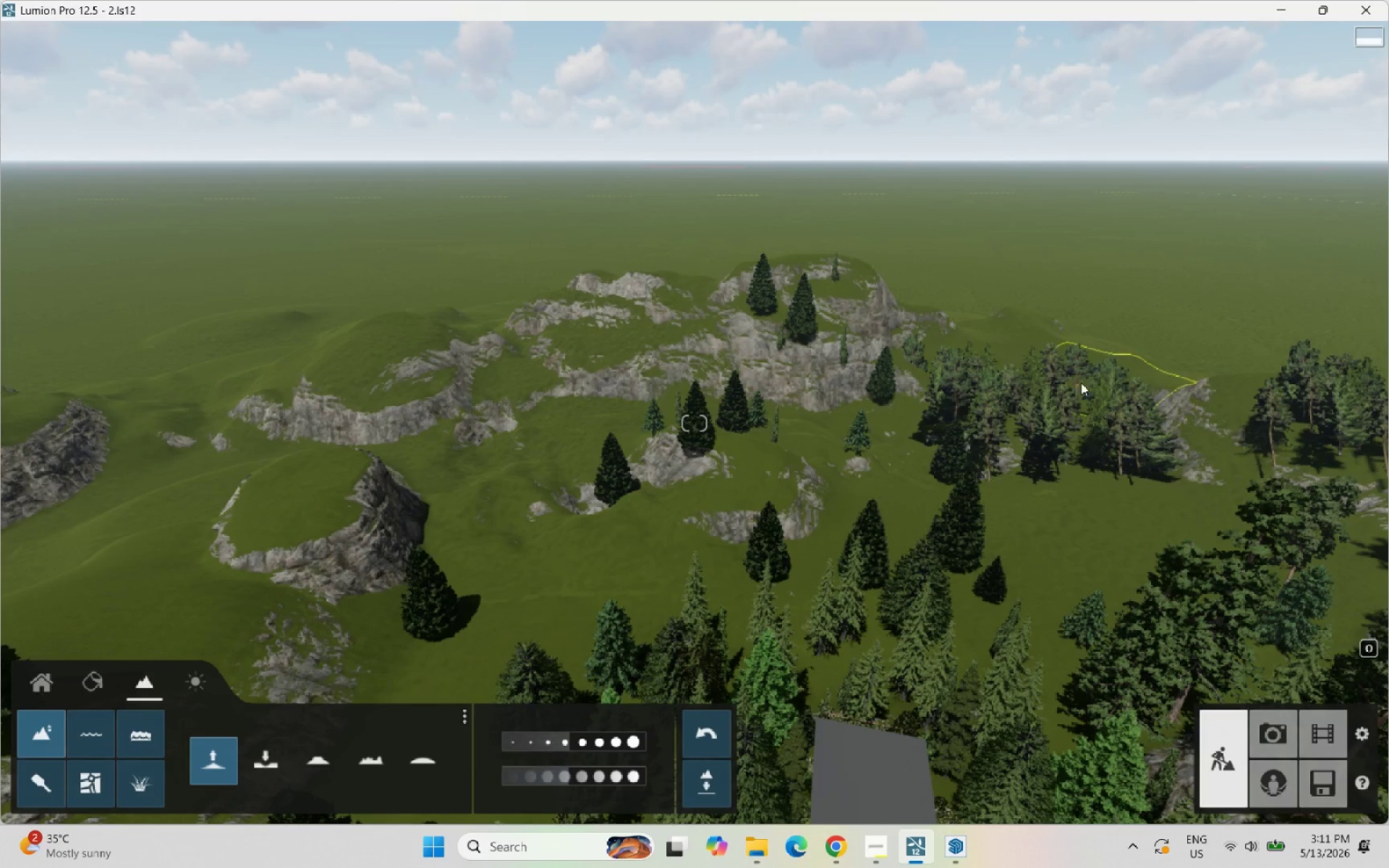 
left_click_drag(start_coordinate=[1076, 372], to_coordinate=[1169, 346])
 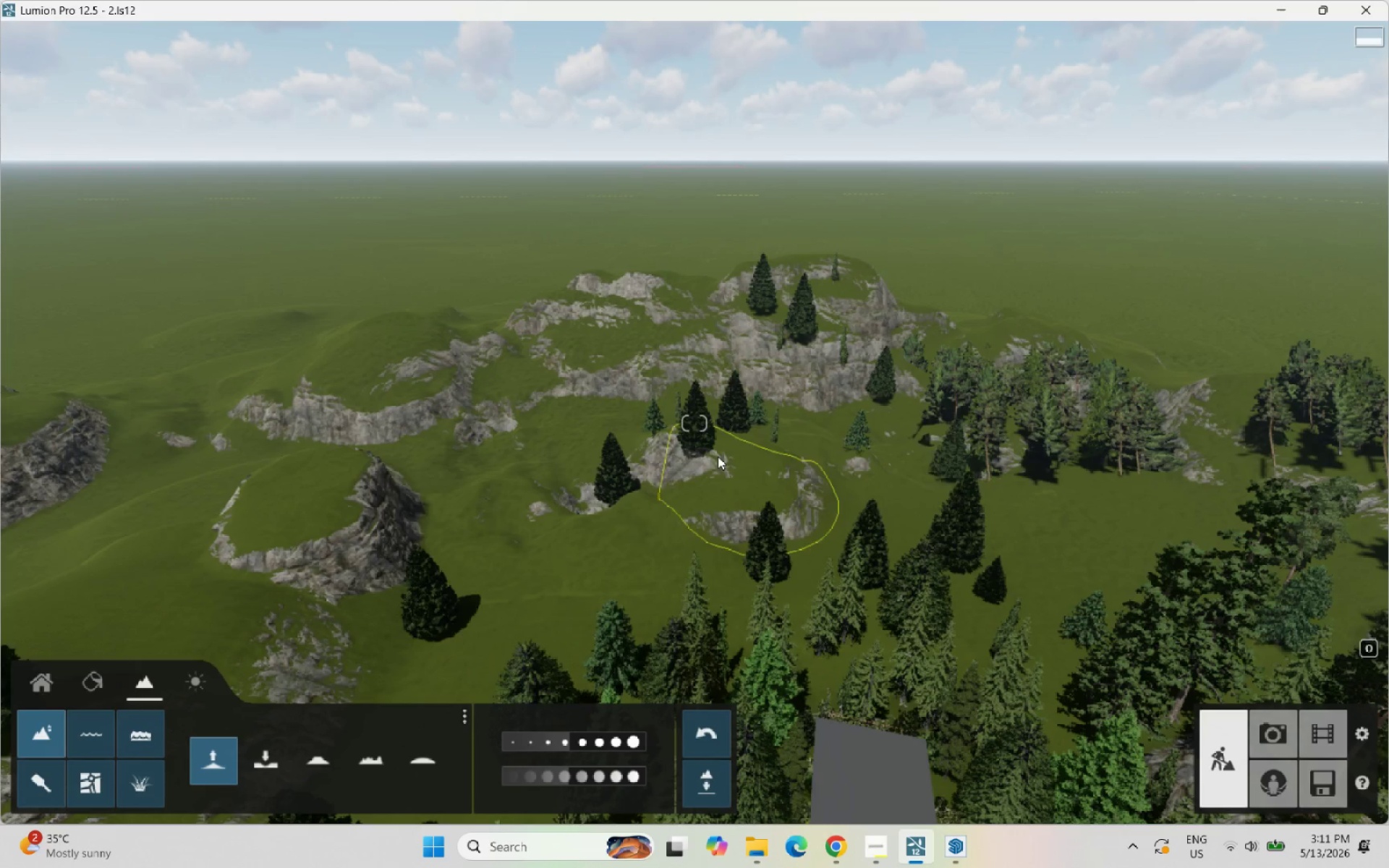 
left_click_drag(start_coordinate=[606, 436], to_coordinate=[666, 440])
 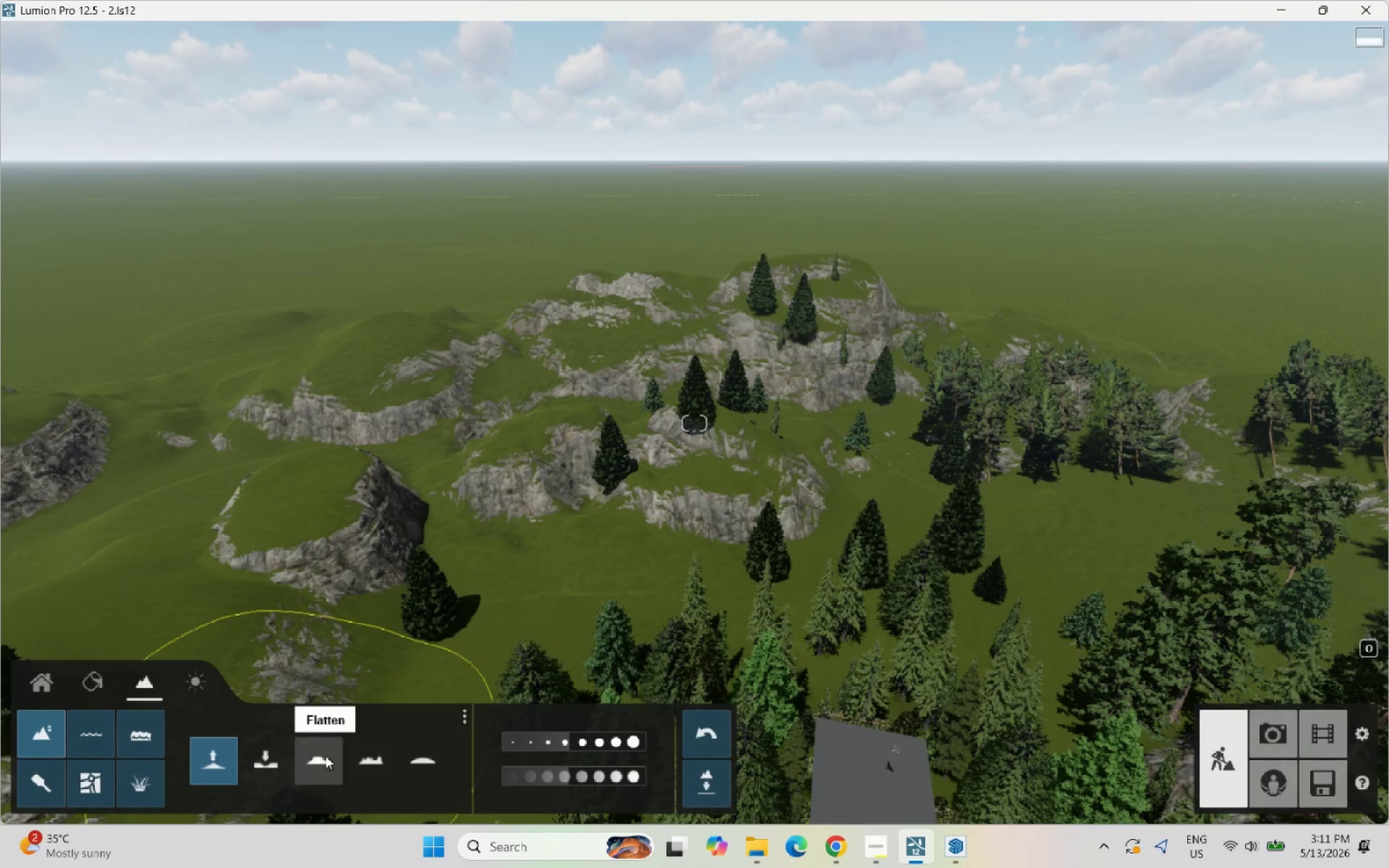 
left_click_drag(start_coordinate=[731, 410], to_coordinate=[679, 443])
 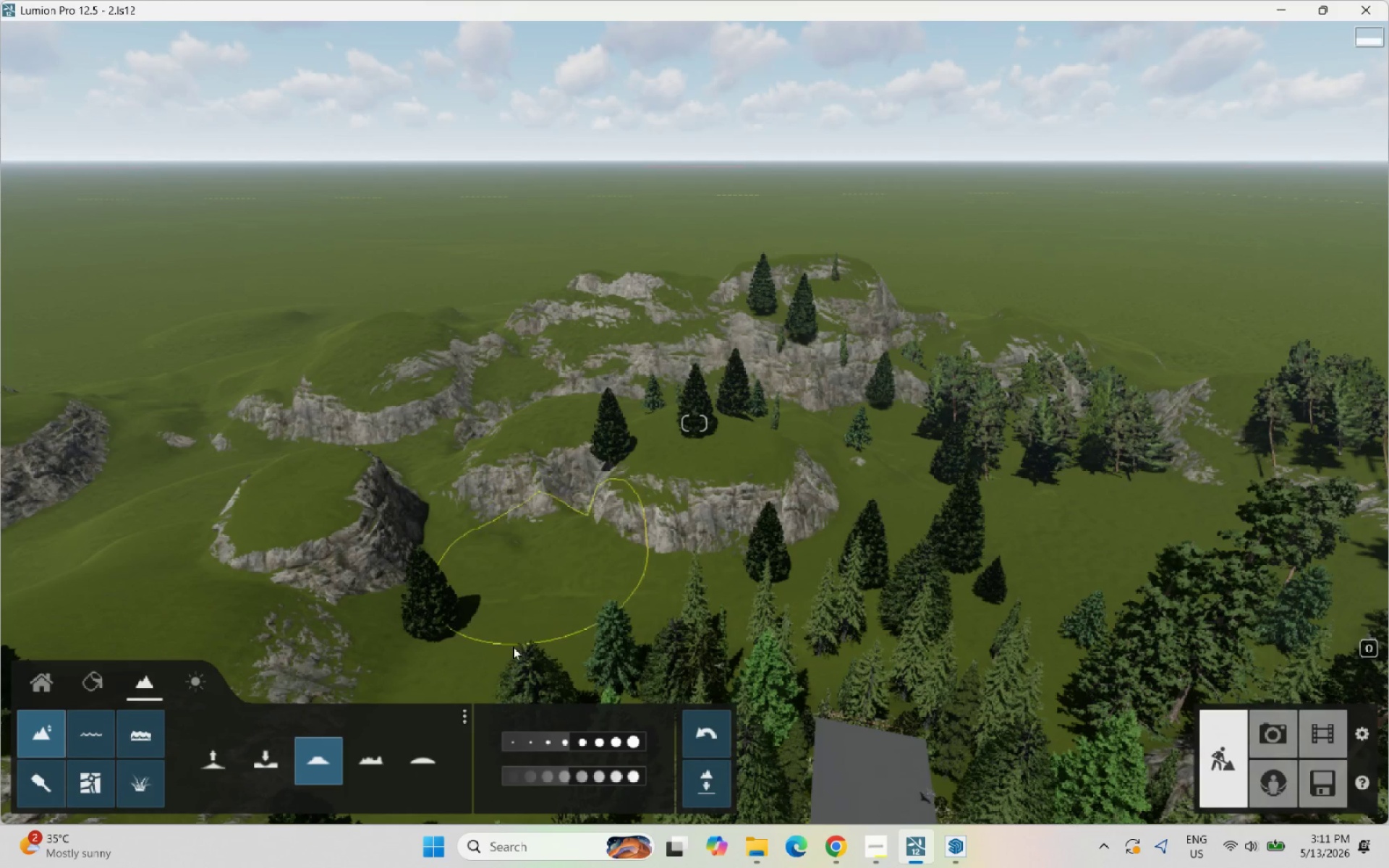 
left_click_drag(start_coordinate=[413, 757], to_coordinate=[418, 753])
 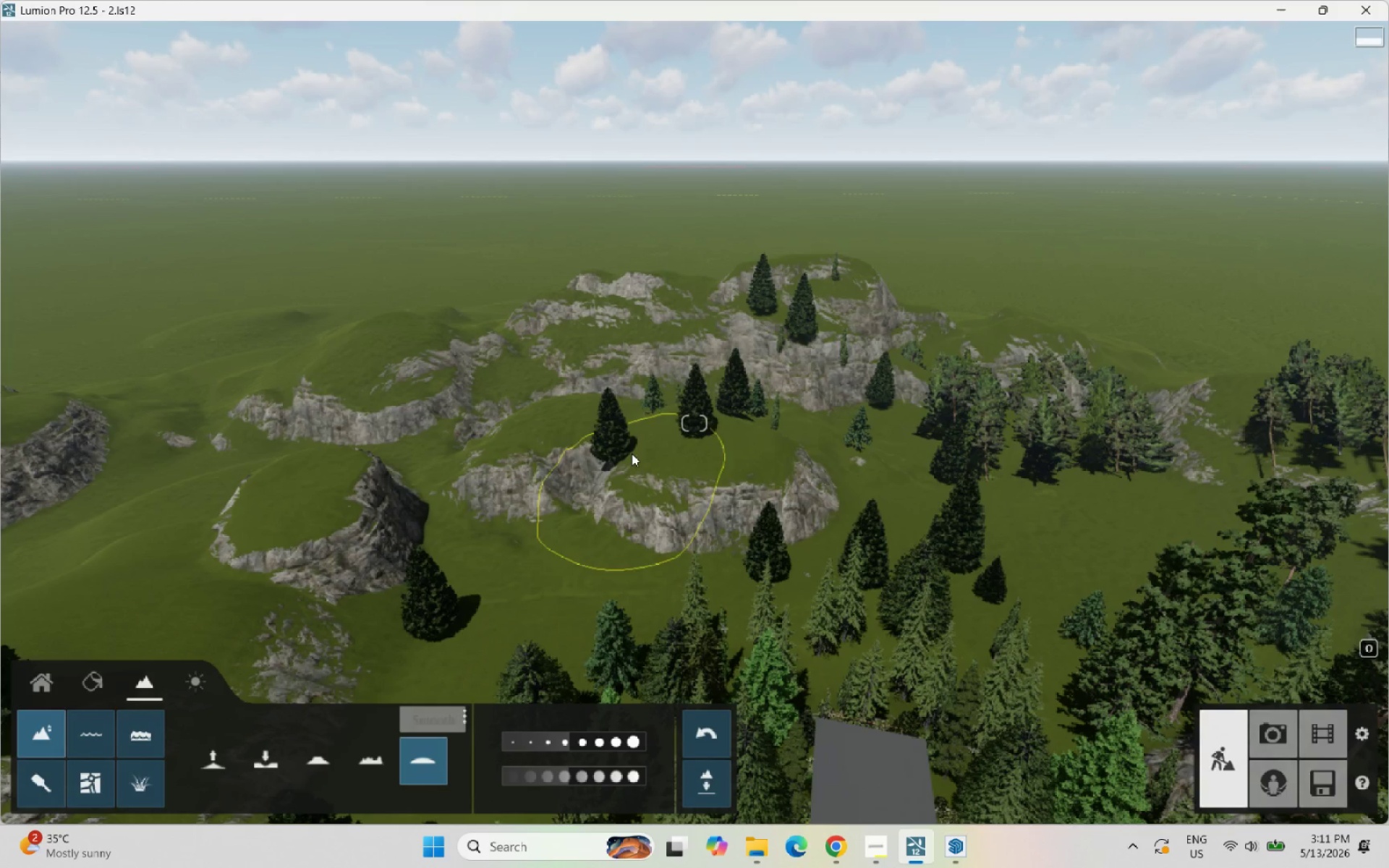 
left_click_drag(start_coordinate=[632, 454], to_coordinate=[768, 453])
 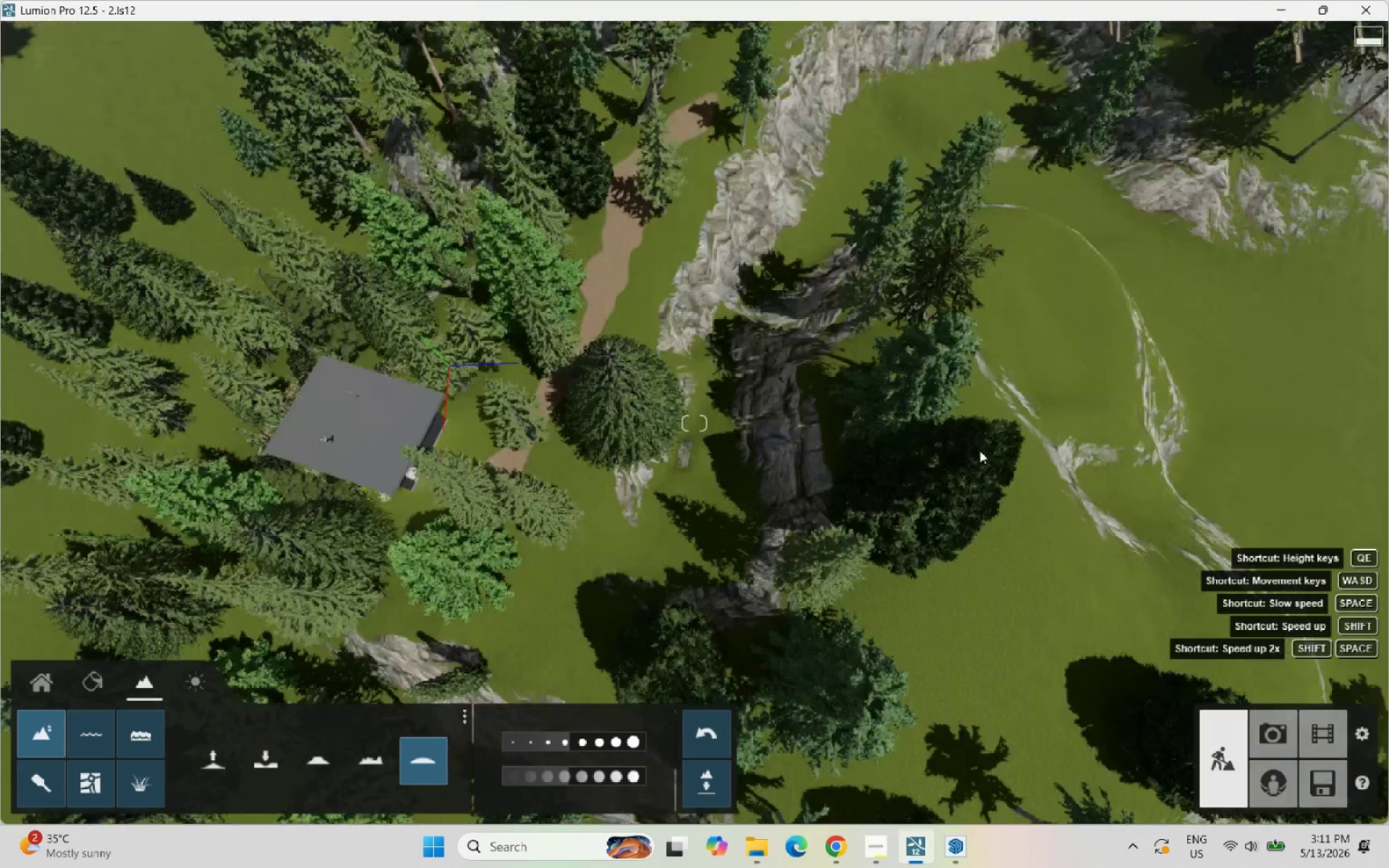 
scroll: coordinate [797, 299], scroll_direction: up, amount: 8.0
 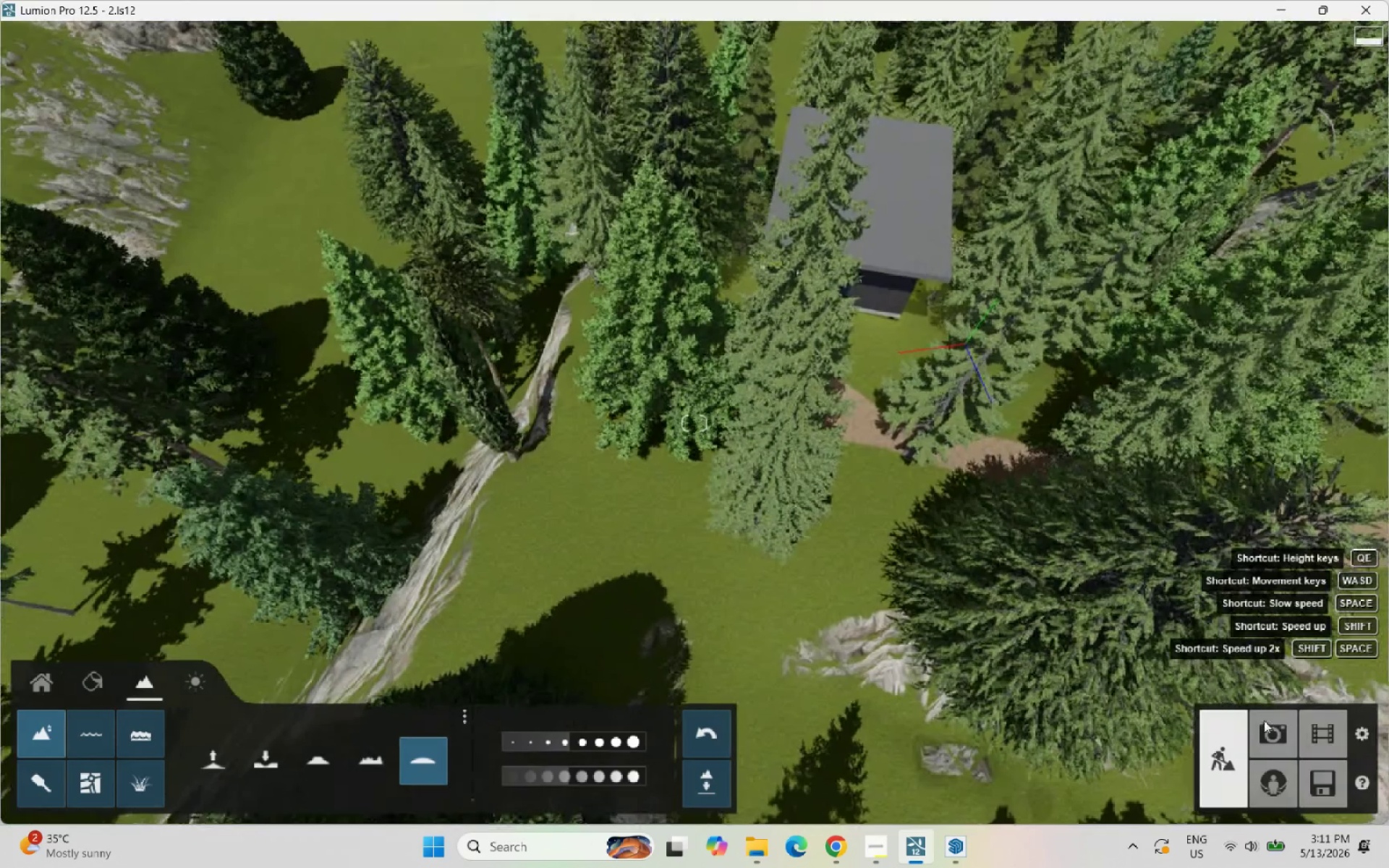 
double_click([1266, 723])
 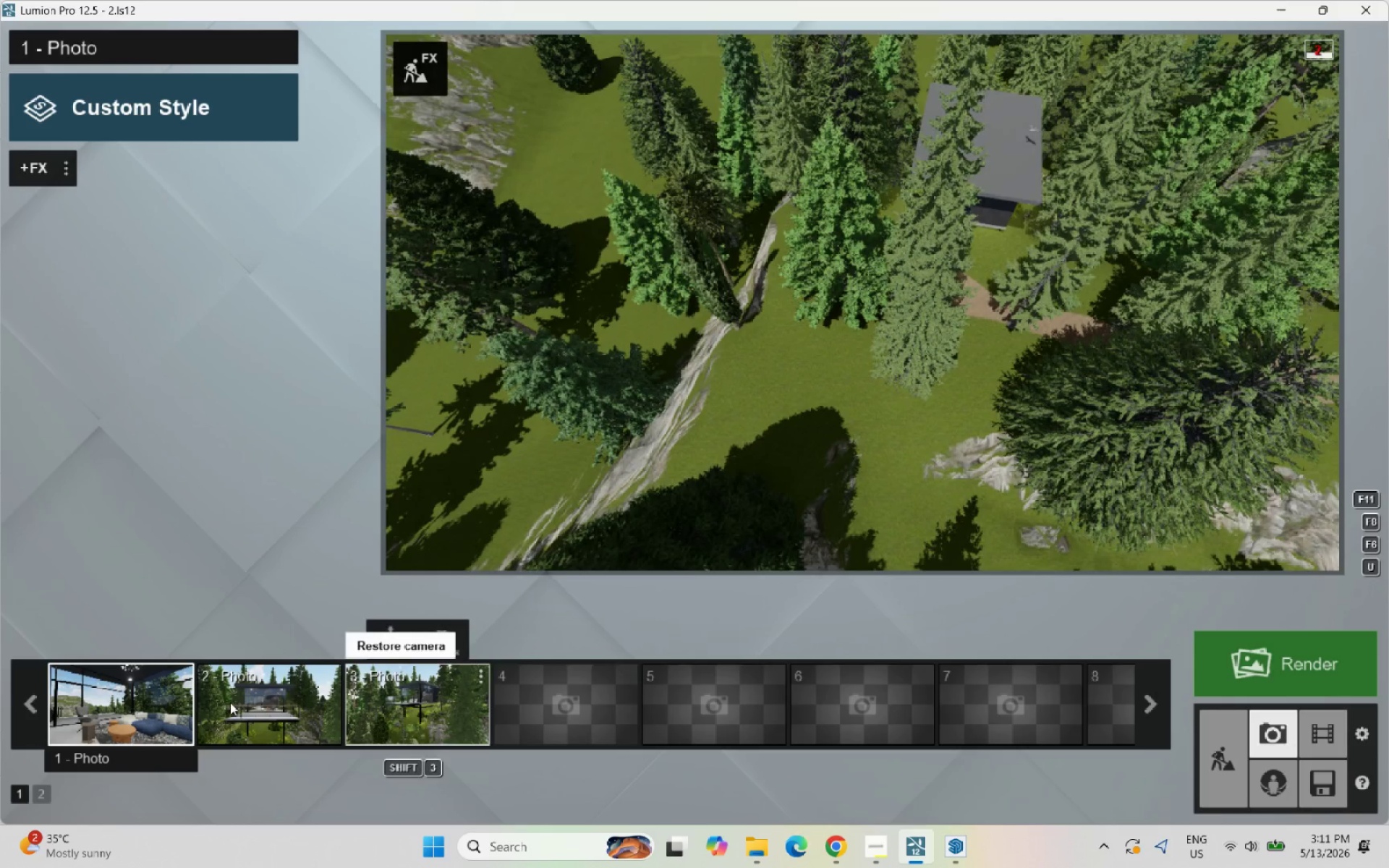 
double_click([126, 711])
 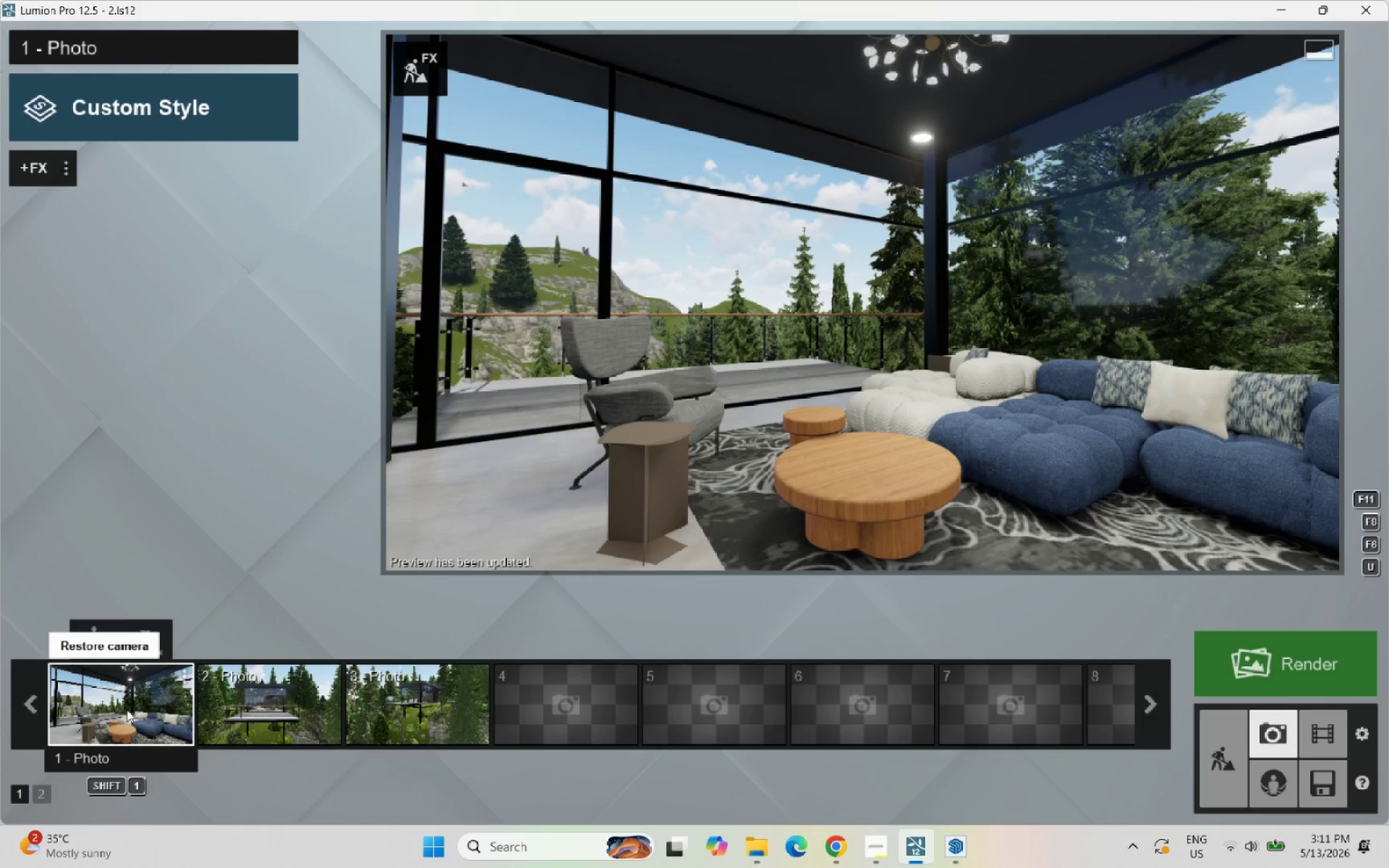 
wait(7.16)
 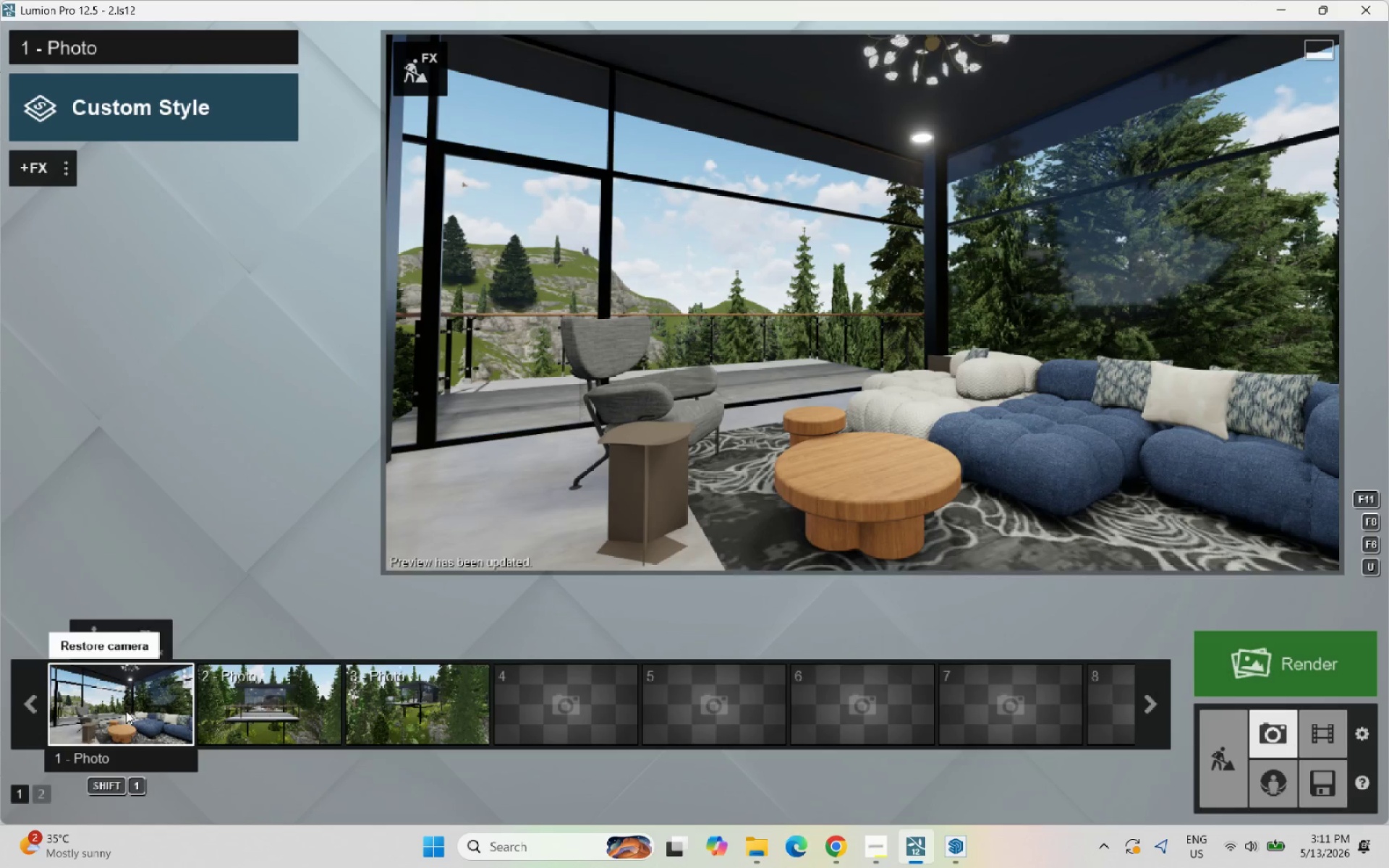 
left_click([1285, 0])
 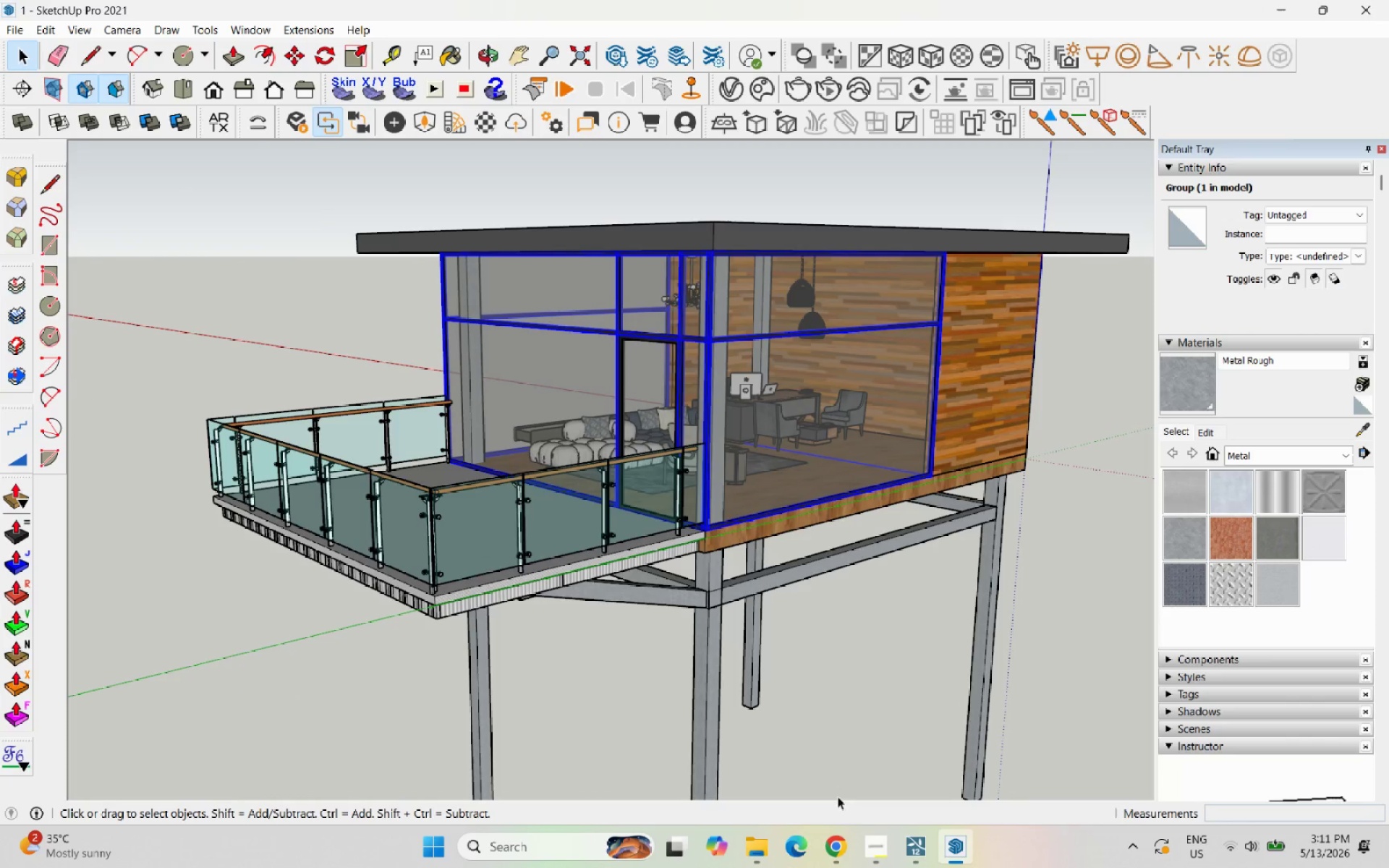 
left_click([908, 843])
 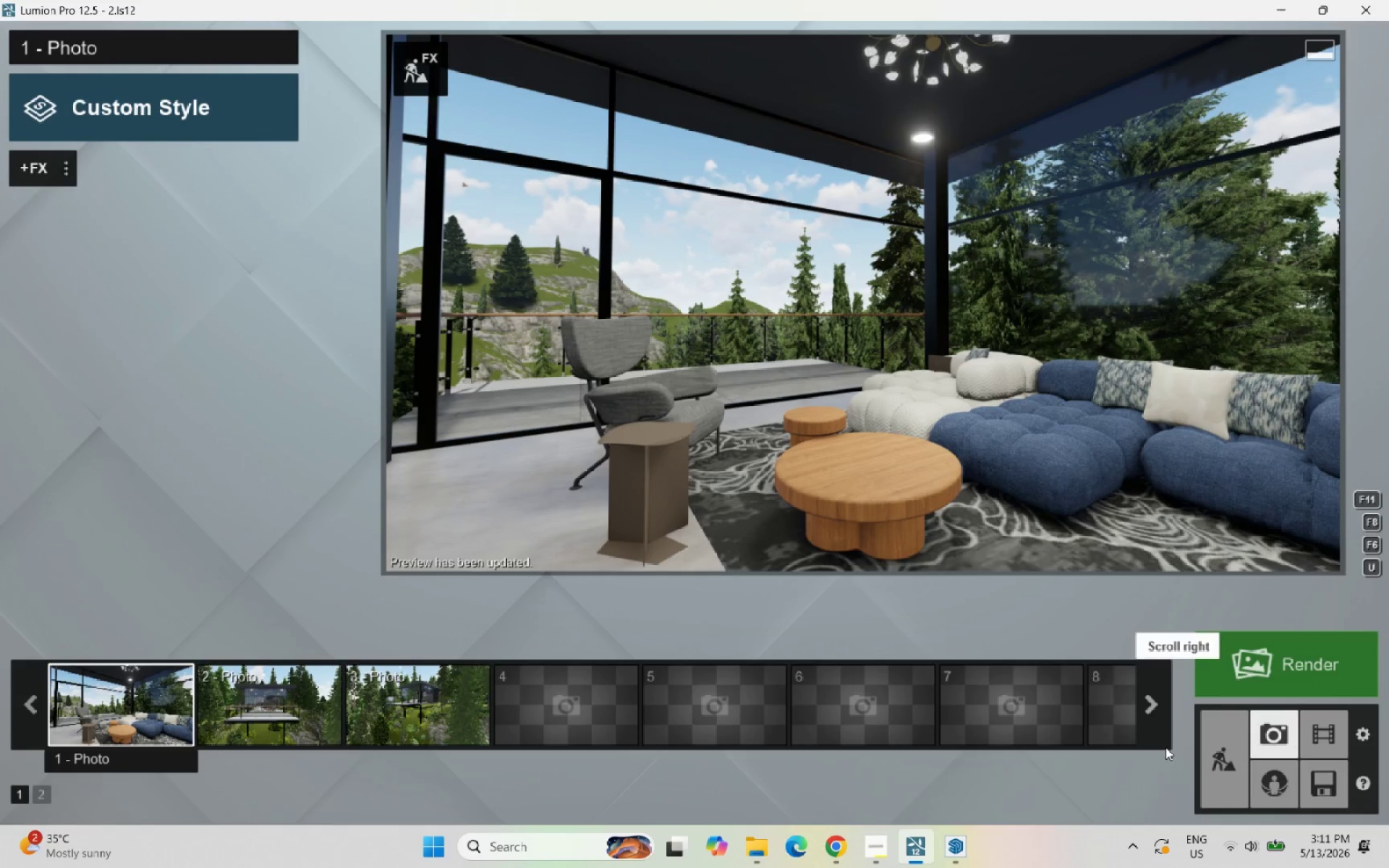 
double_click([1207, 749])
 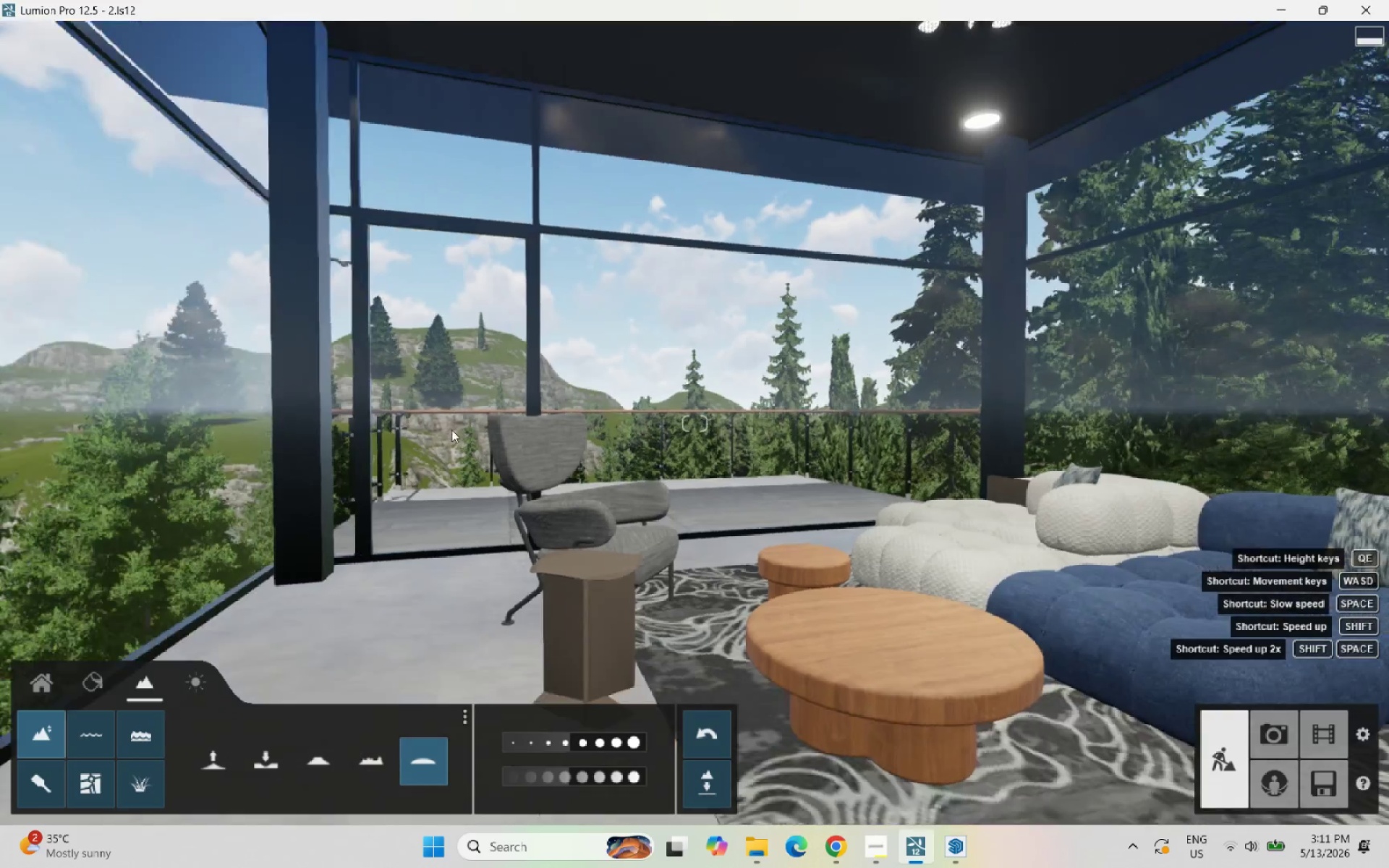 
scroll: coordinate [496, 432], scroll_direction: up, amount: 6.0
 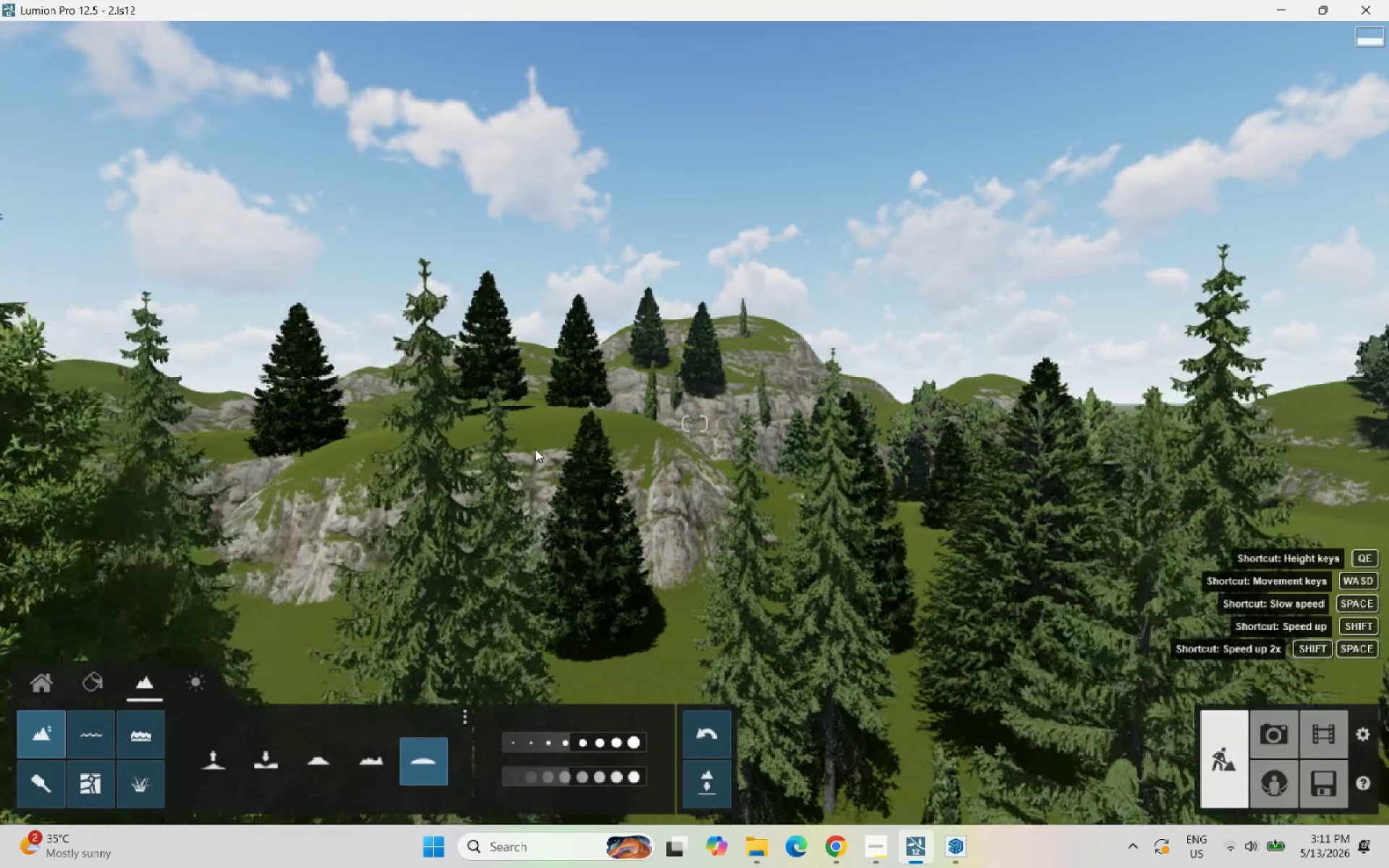 
scroll: coordinate [556, 512], scroll_direction: down, amount: 8.0
 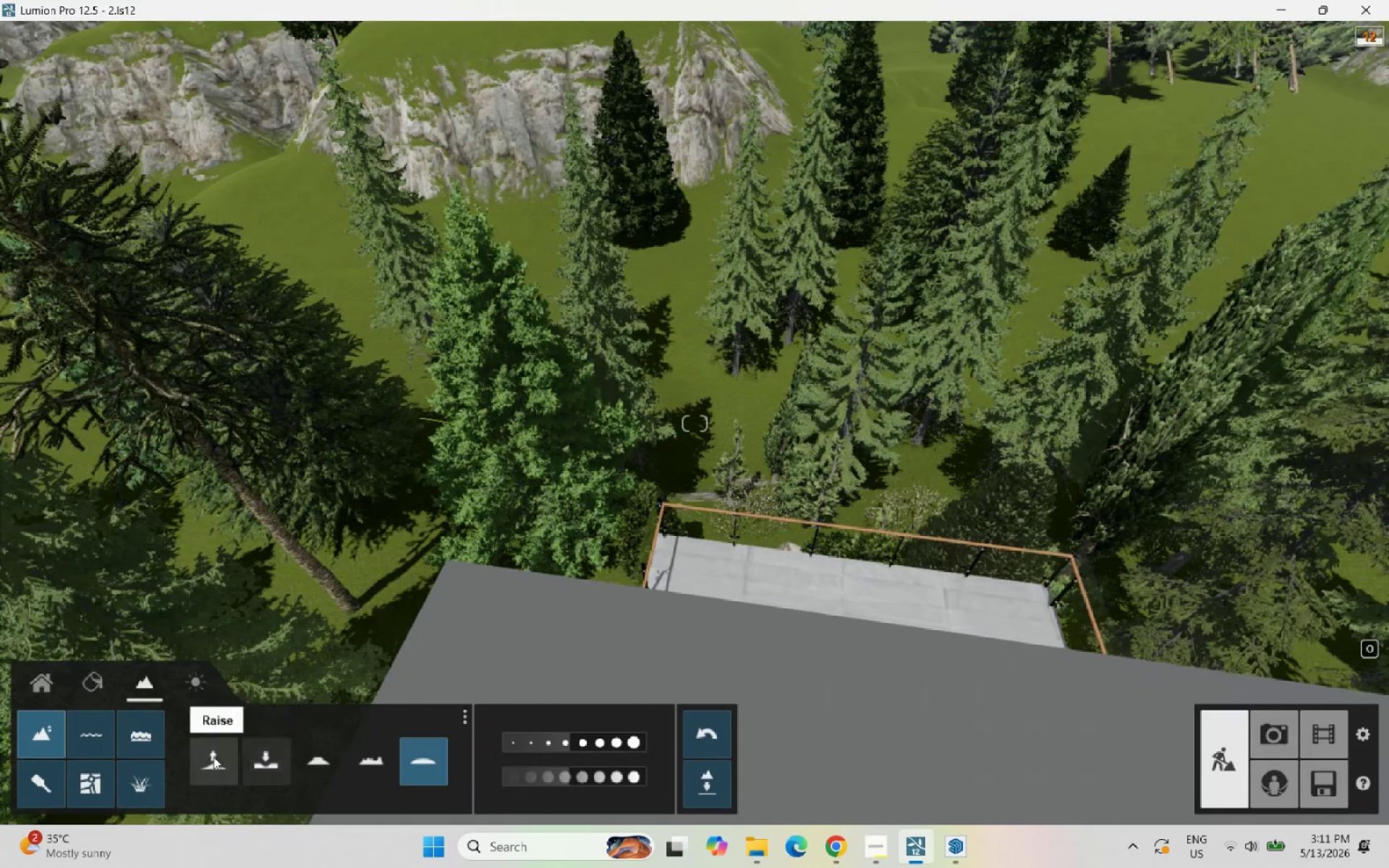 
left_click_drag(start_coordinate=[689, 284], to_coordinate=[703, 213])
 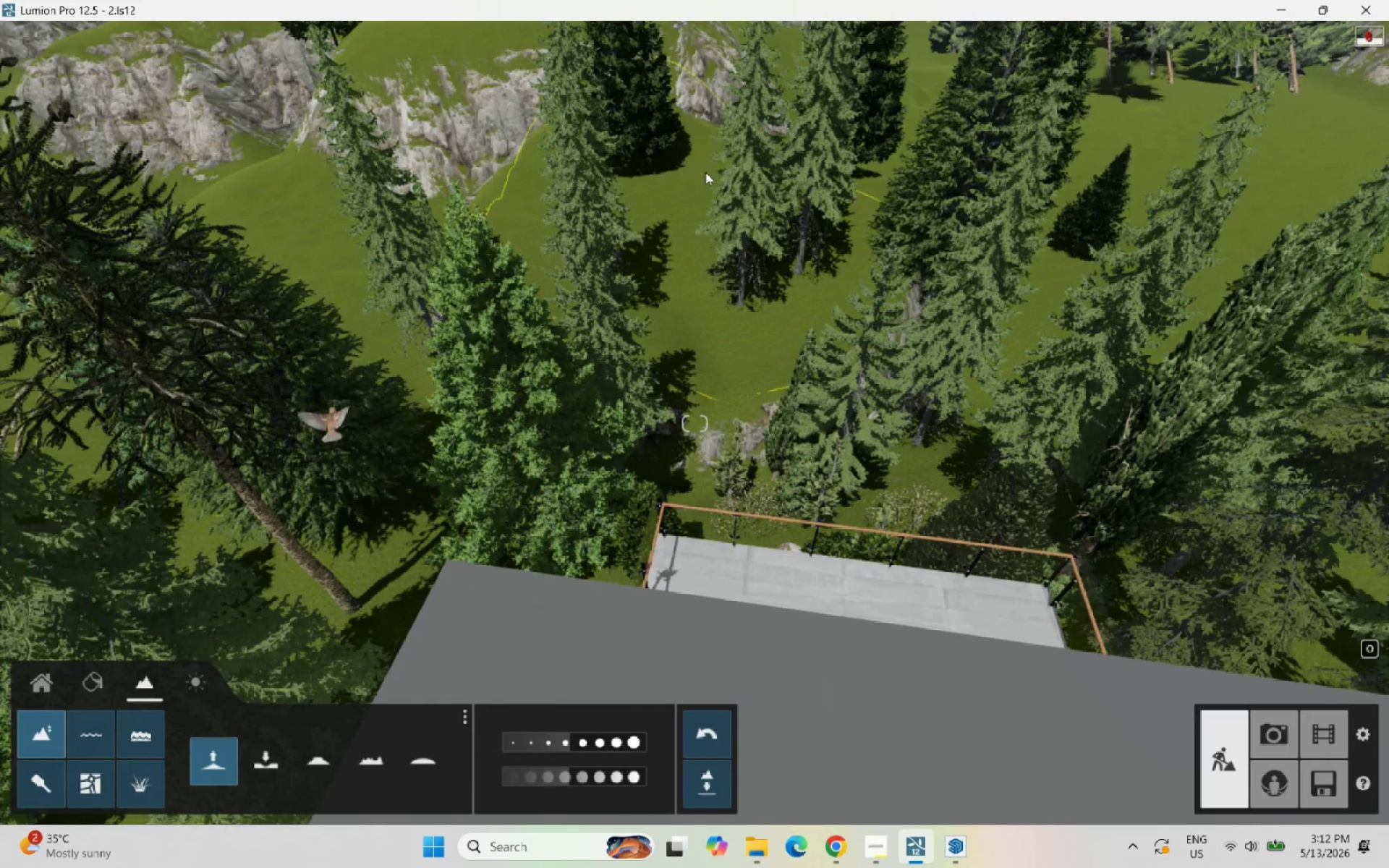 
left_click([544, 132])
 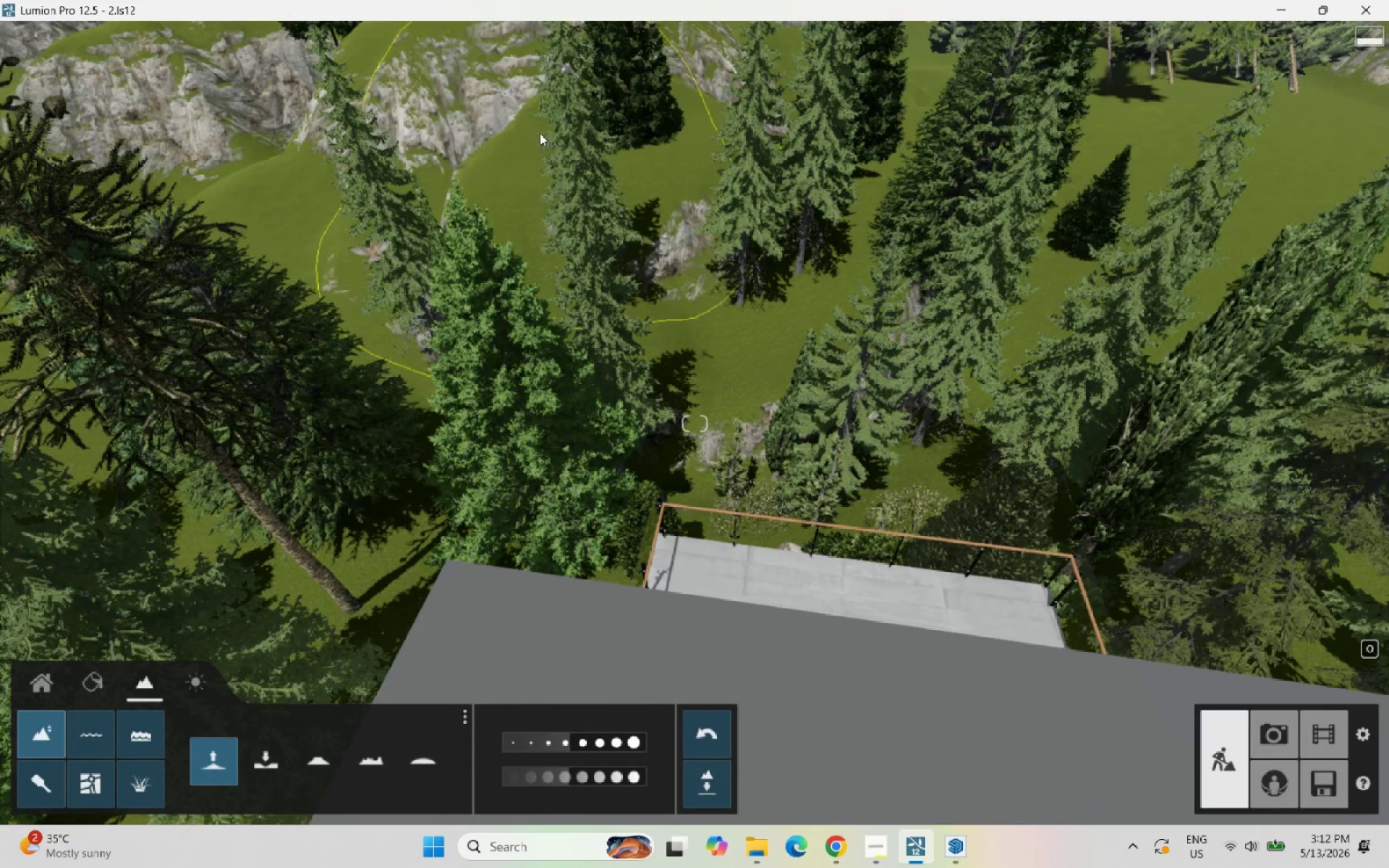 
left_click([522, 132])
 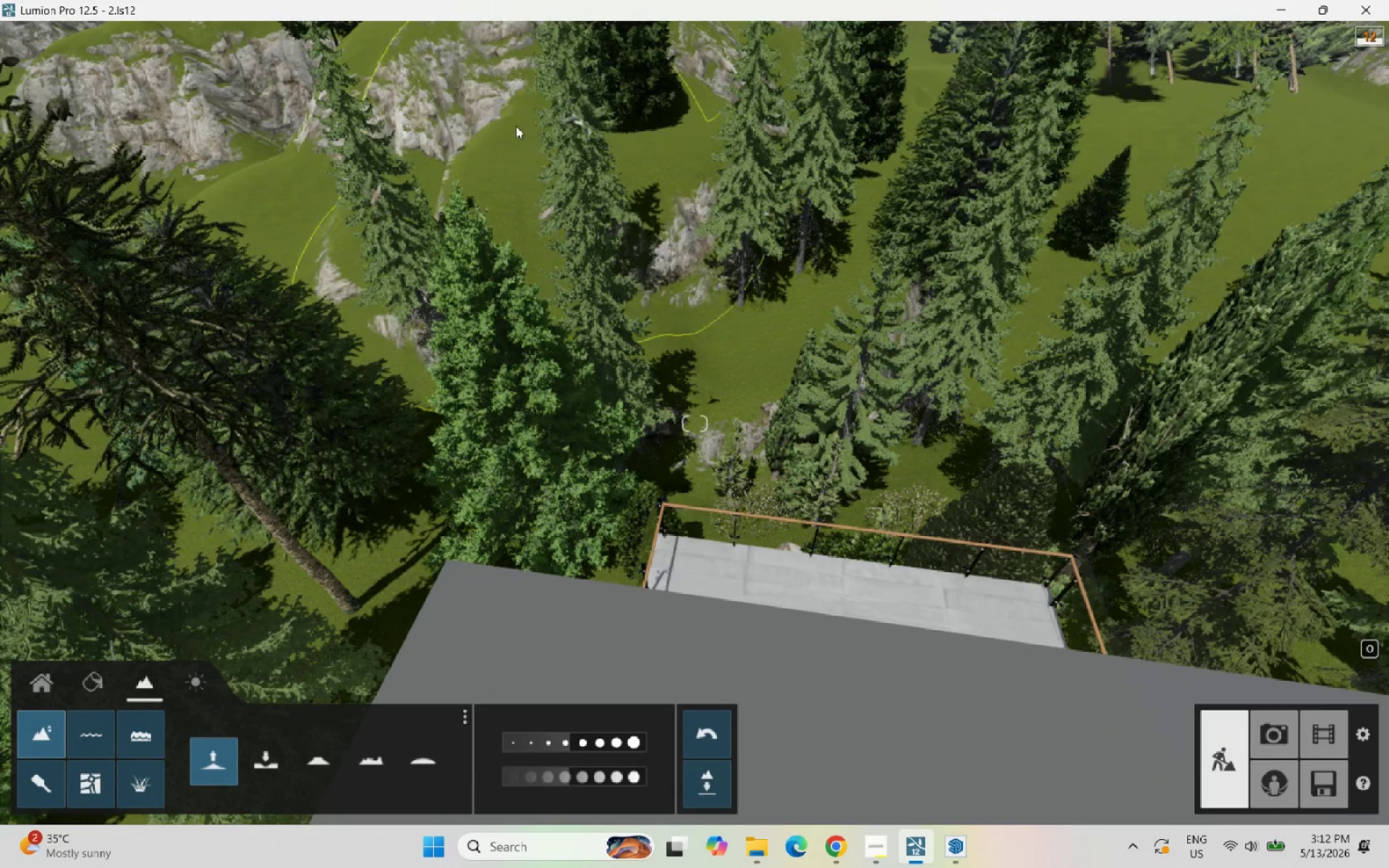 
left_click([516, 126])
 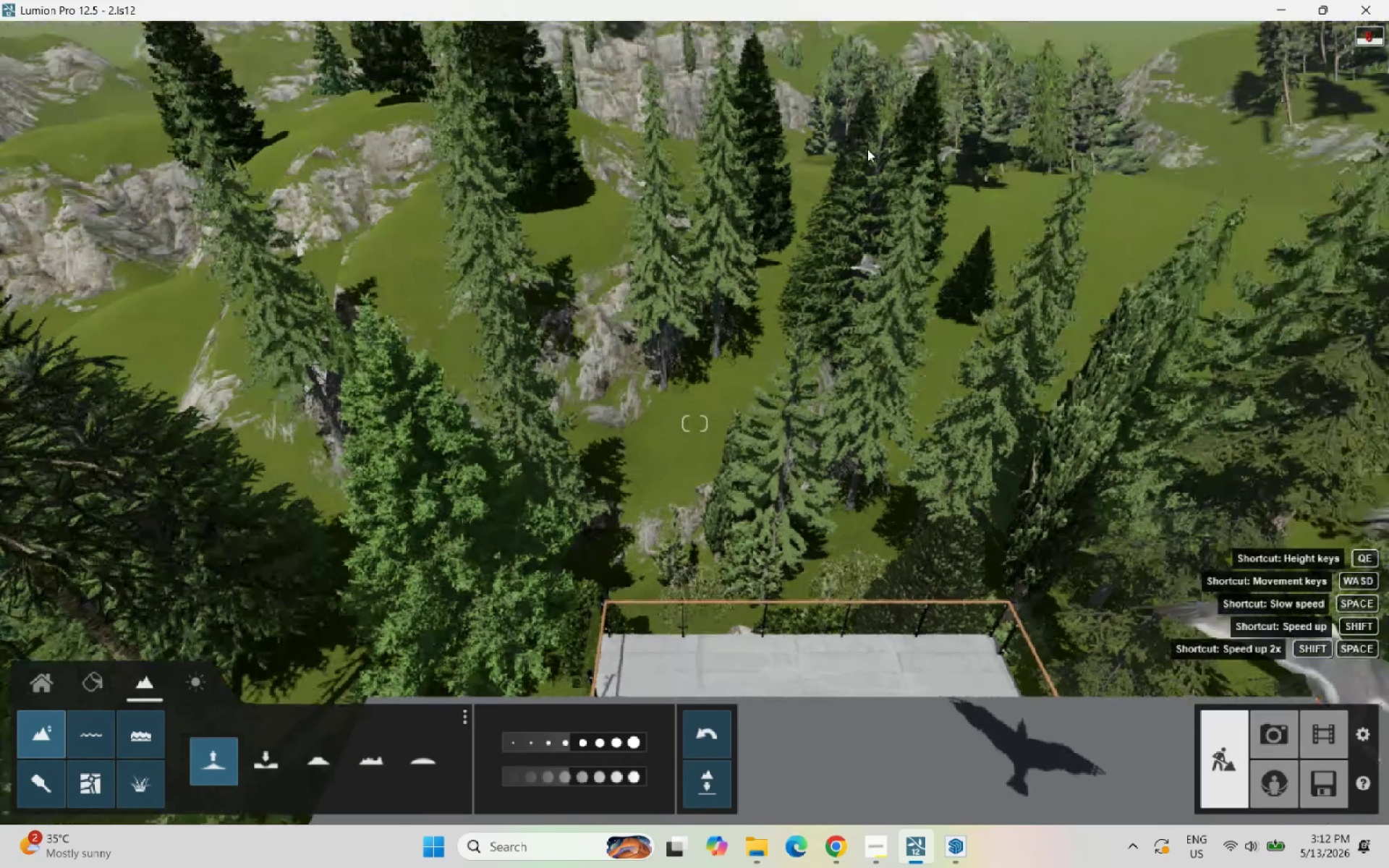 
left_click_drag(start_coordinate=[1027, 253], to_coordinate=[1118, 200])
 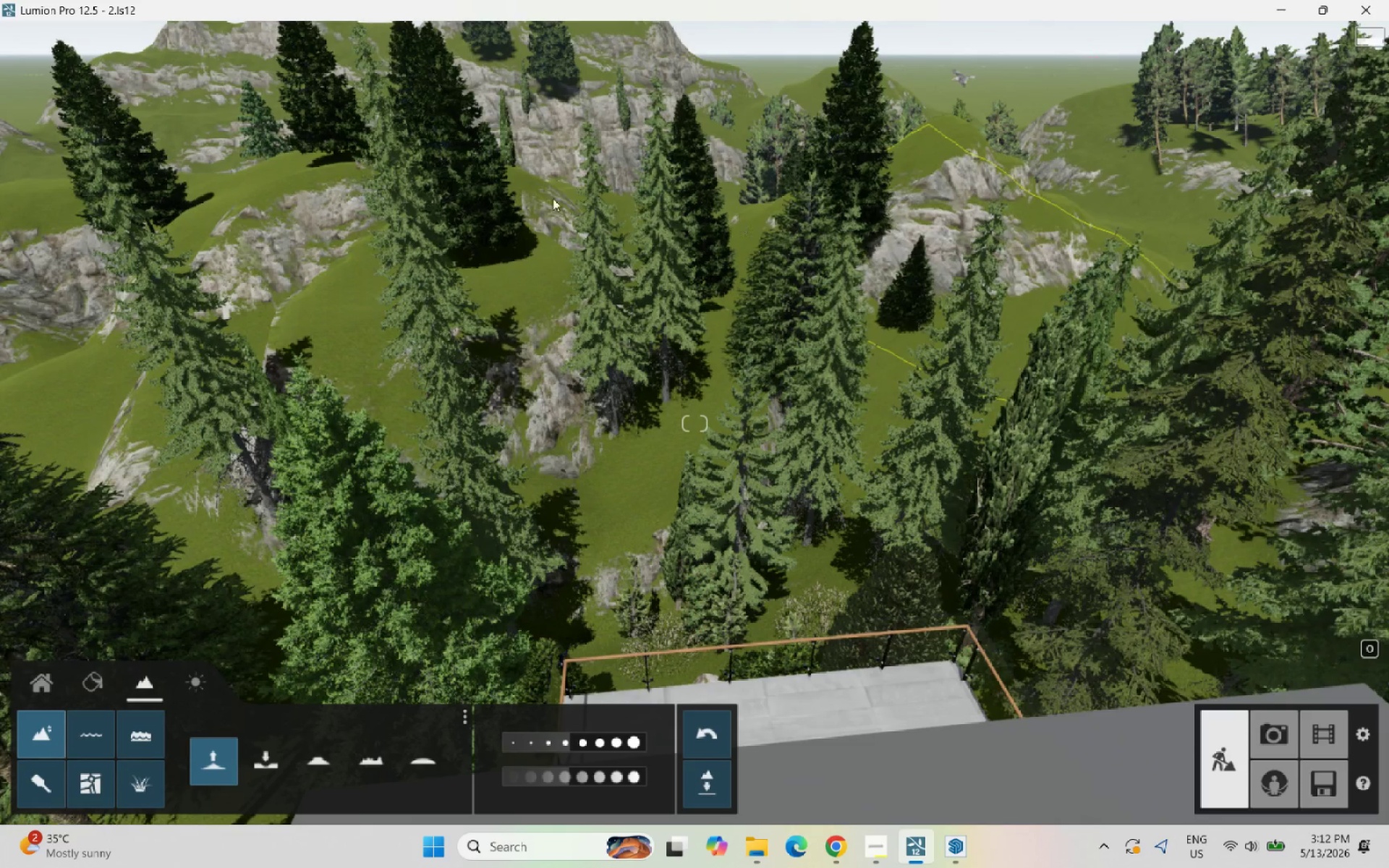 
left_click_drag(start_coordinate=[510, 199], to_coordinate=[619, 171])
 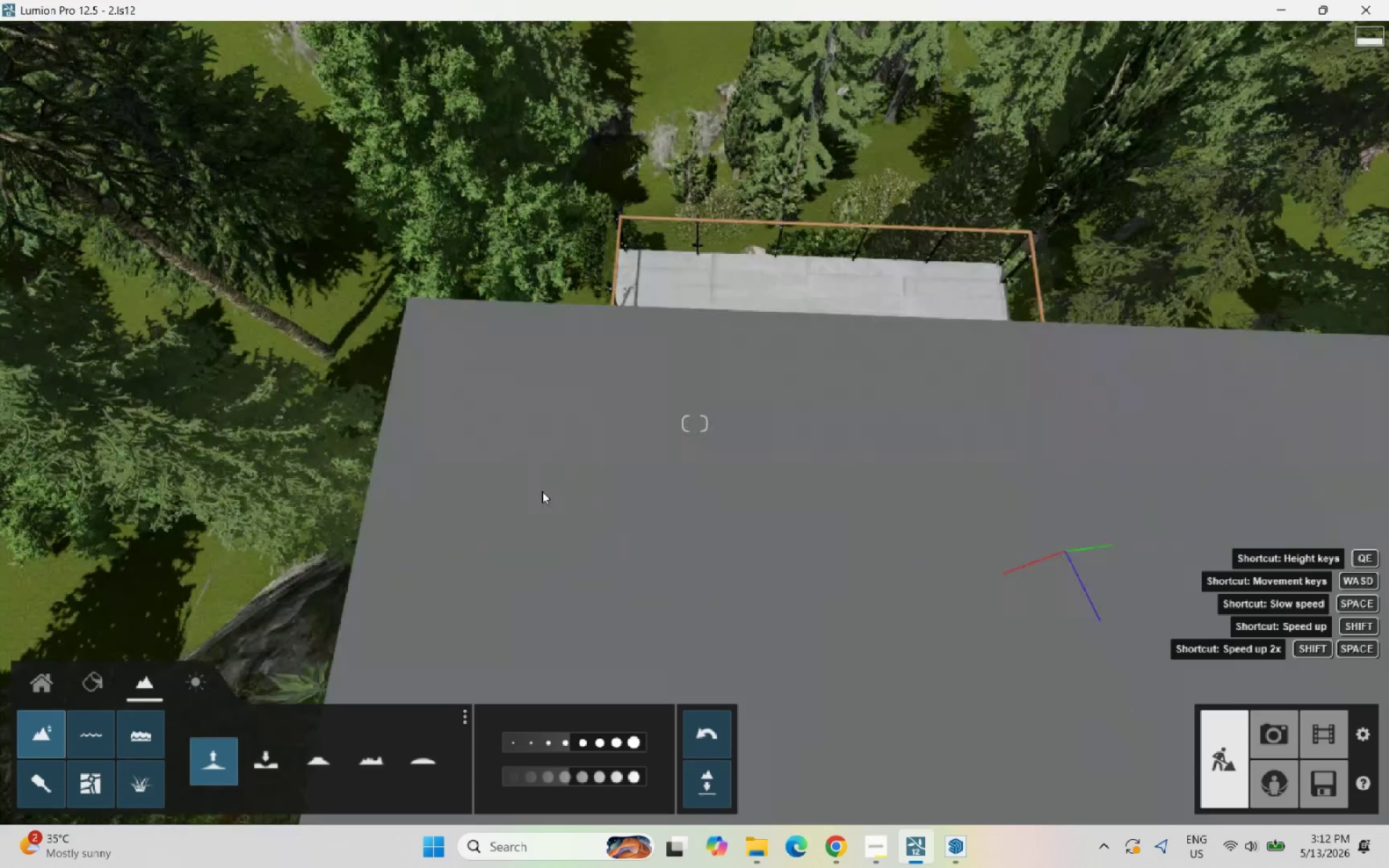 
scroll: coordinate [545, 426], scroll_direction: down, amount: 19.0
 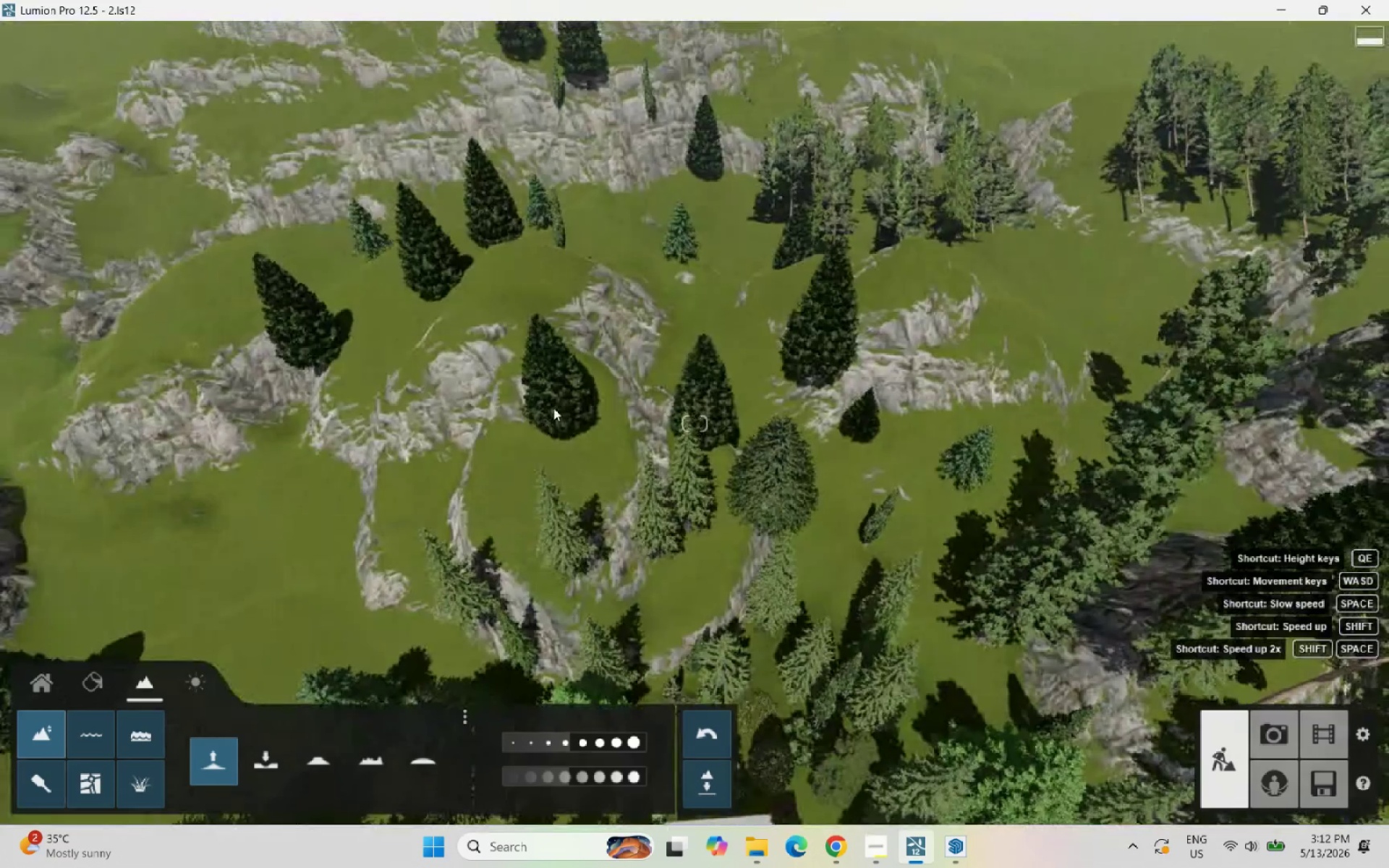 
left_click_drag(start_coordinate=[665, 398], to_coordinate=[679, 391])
 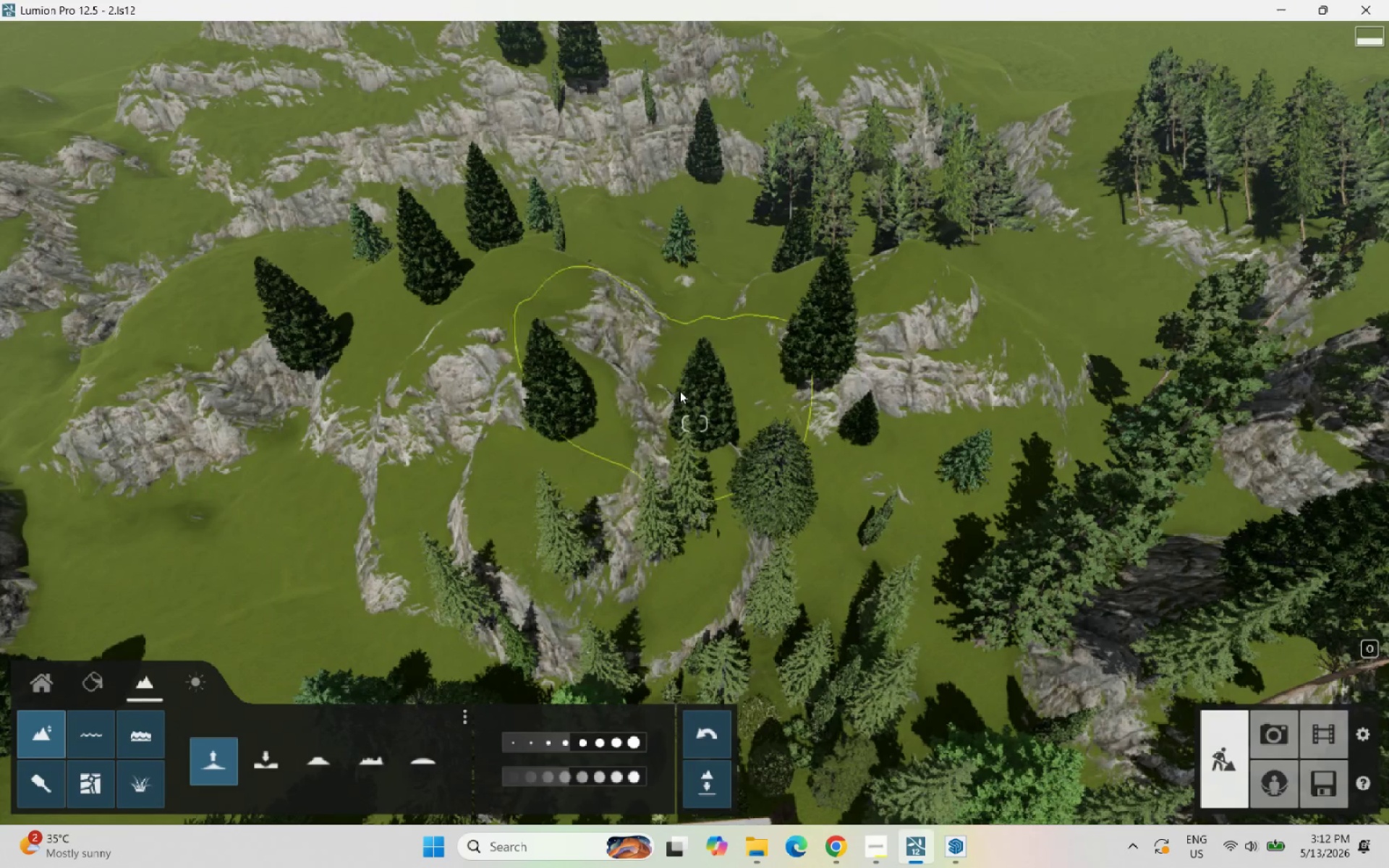 
left_click_drag(start_coordinate=[679, 391], to_coordinate=[698, 384])
 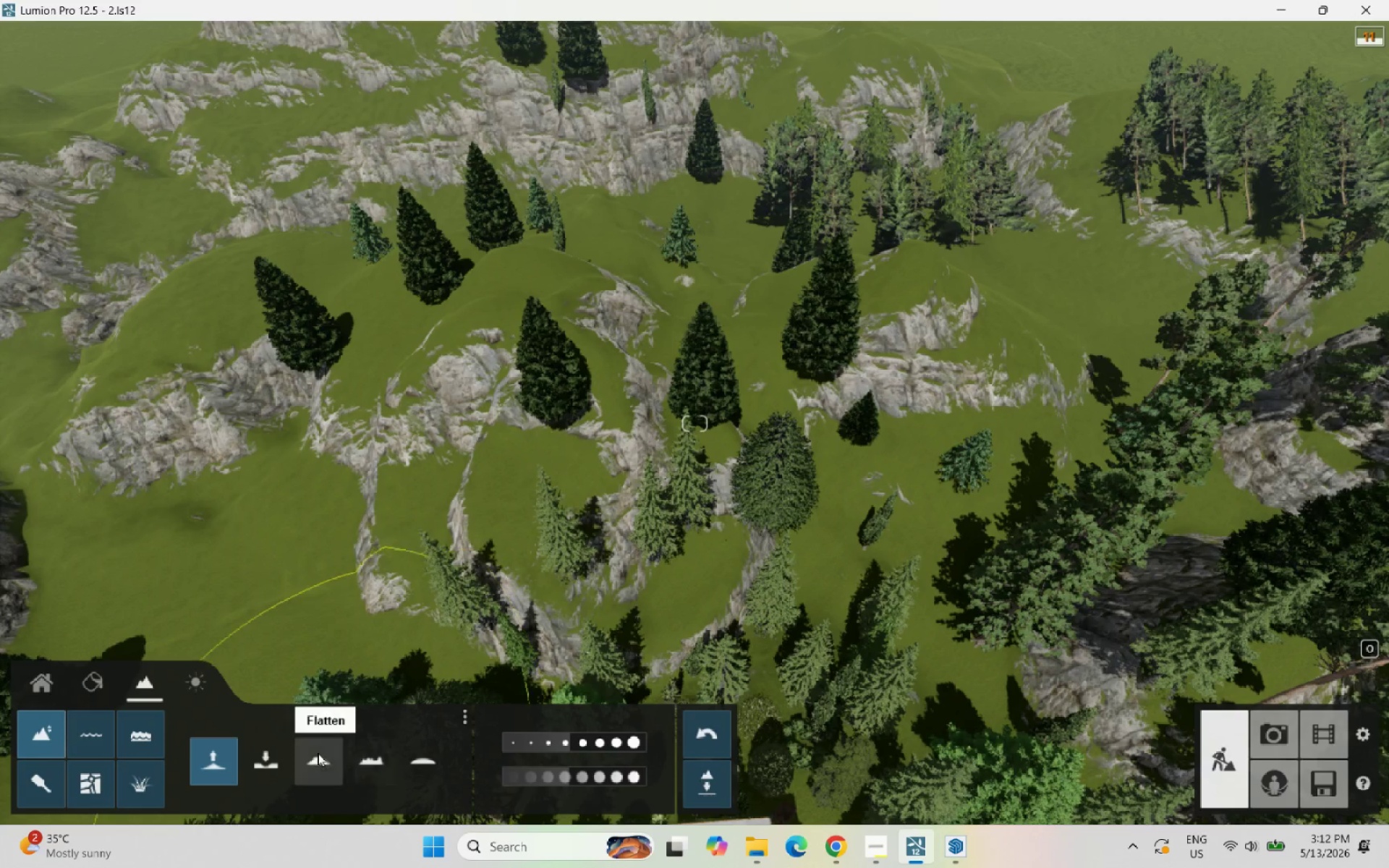 
left_click_drag(start_coordinate=[646, 281], to_coordinate=[910, 313])
 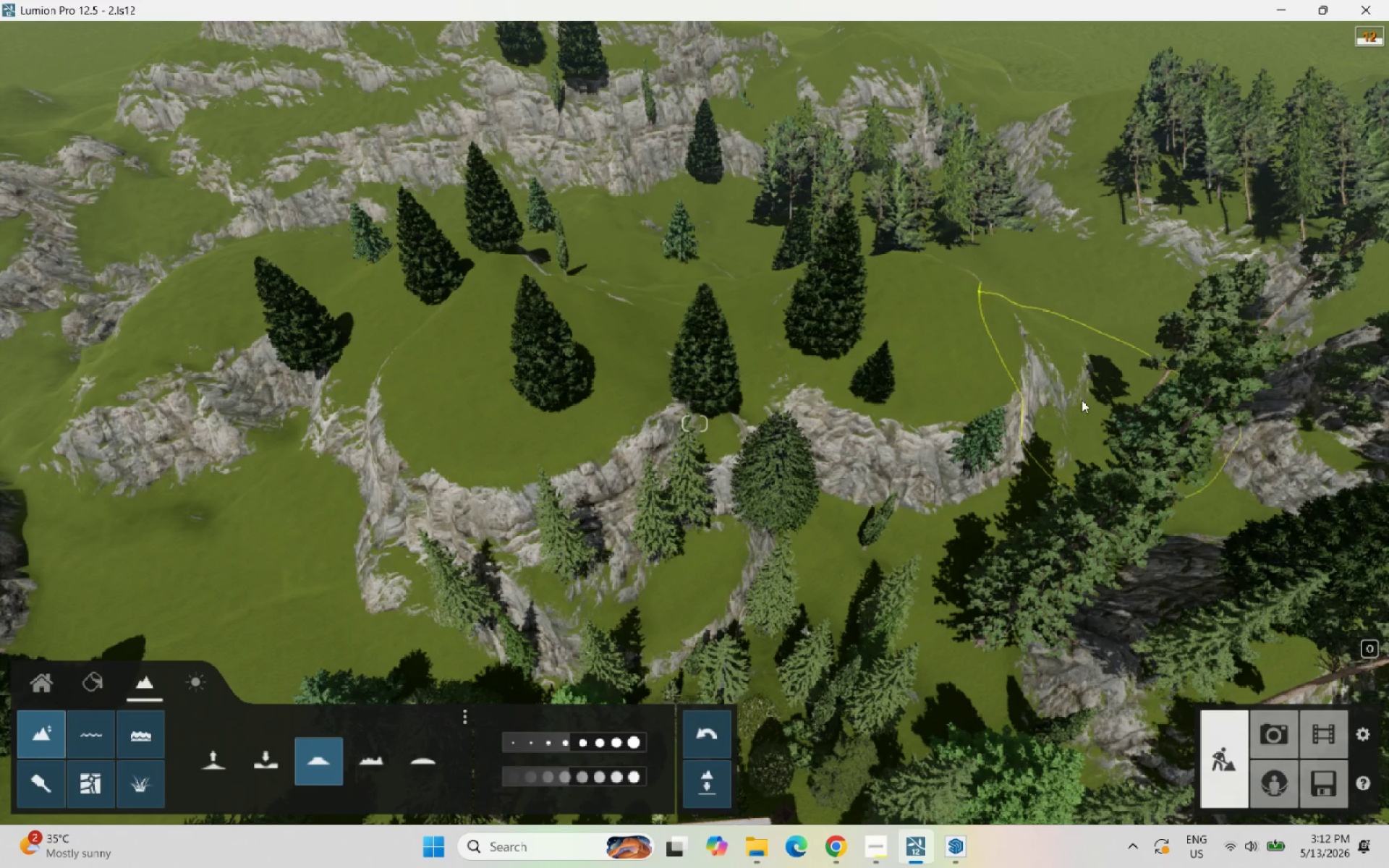 
left_click([1076, 409])
 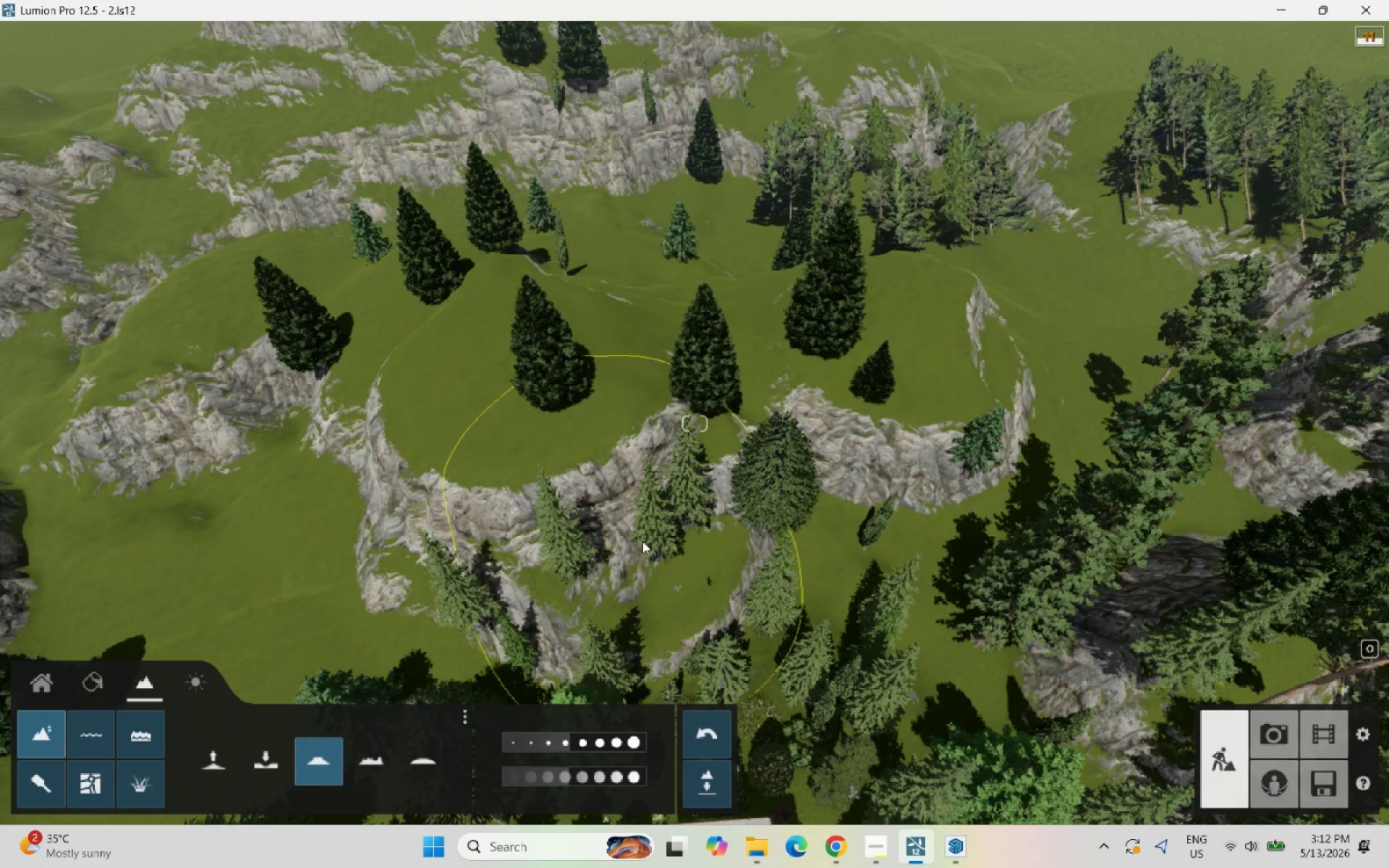 
left_click([642, 515])
 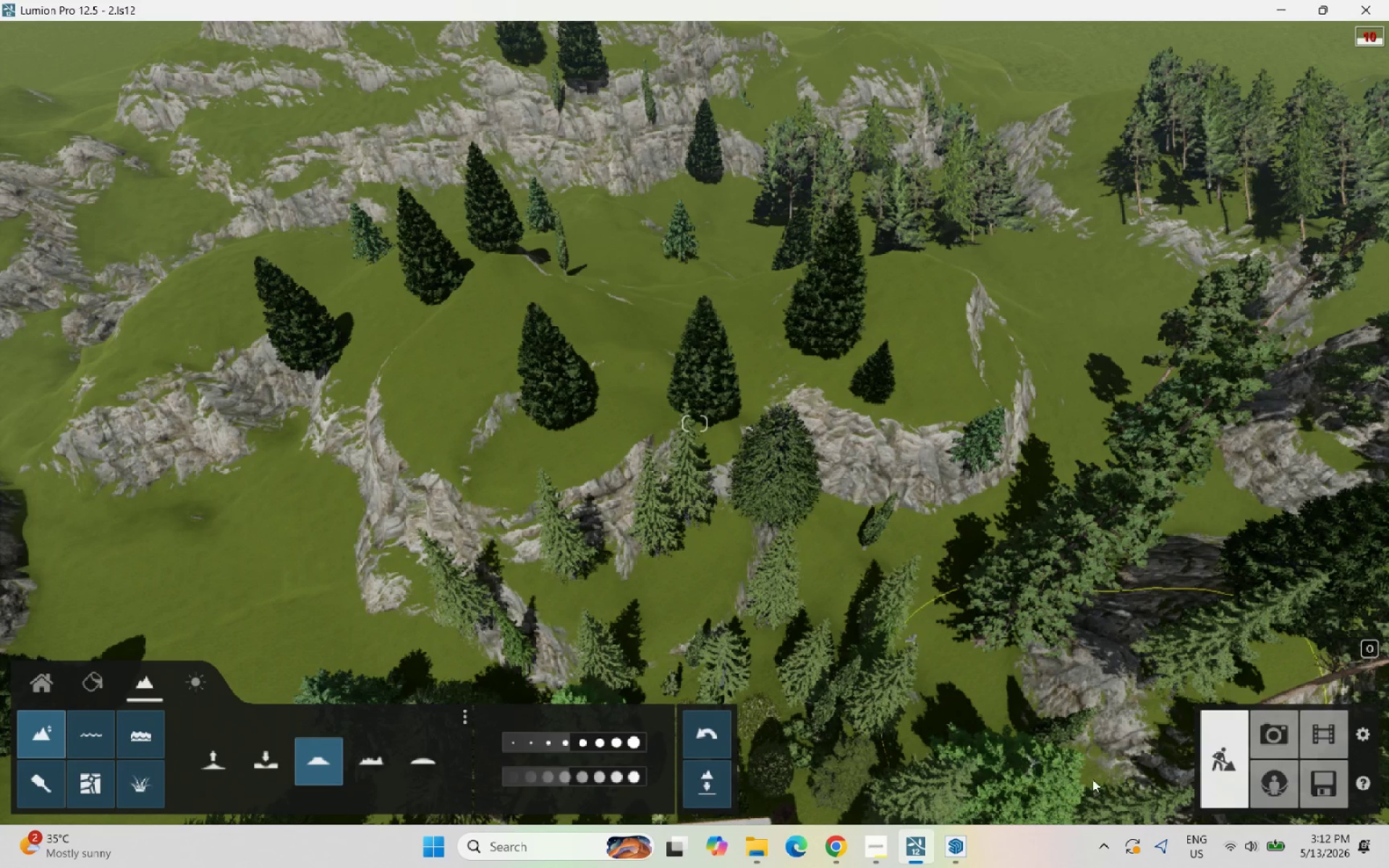 
double_click([1267, 745])
 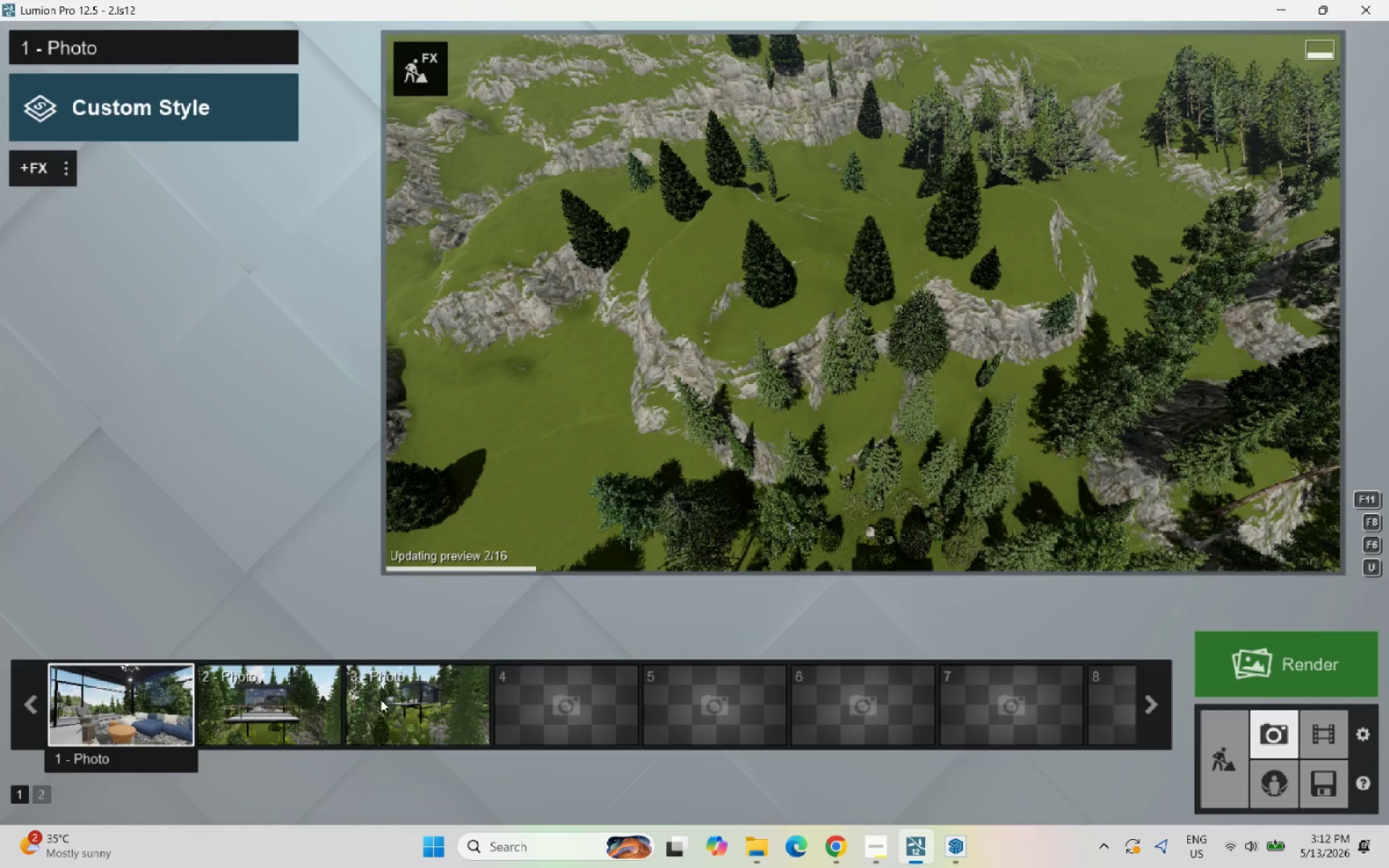 
left_click([293, 709])
 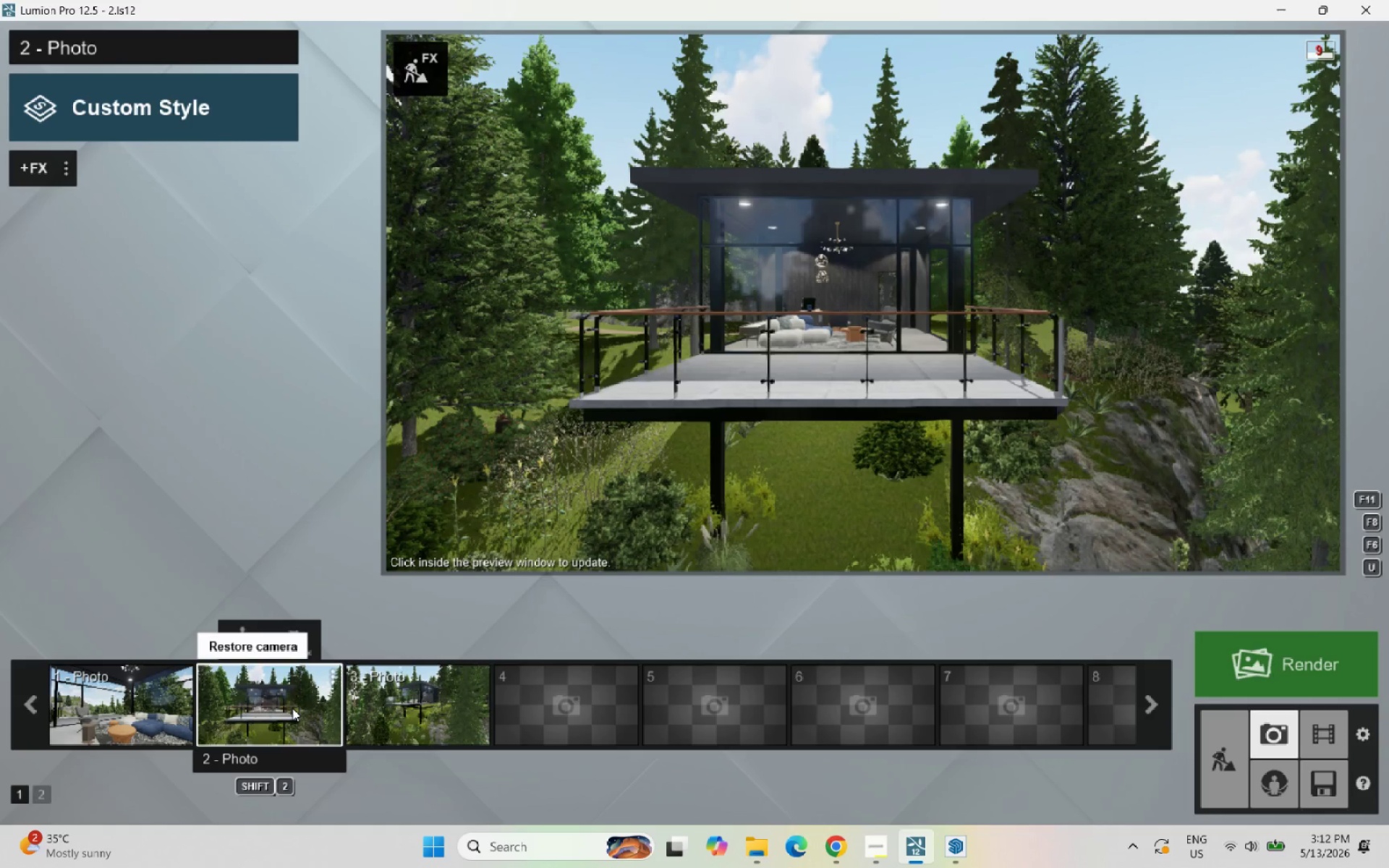 
left_click([415, 698])
 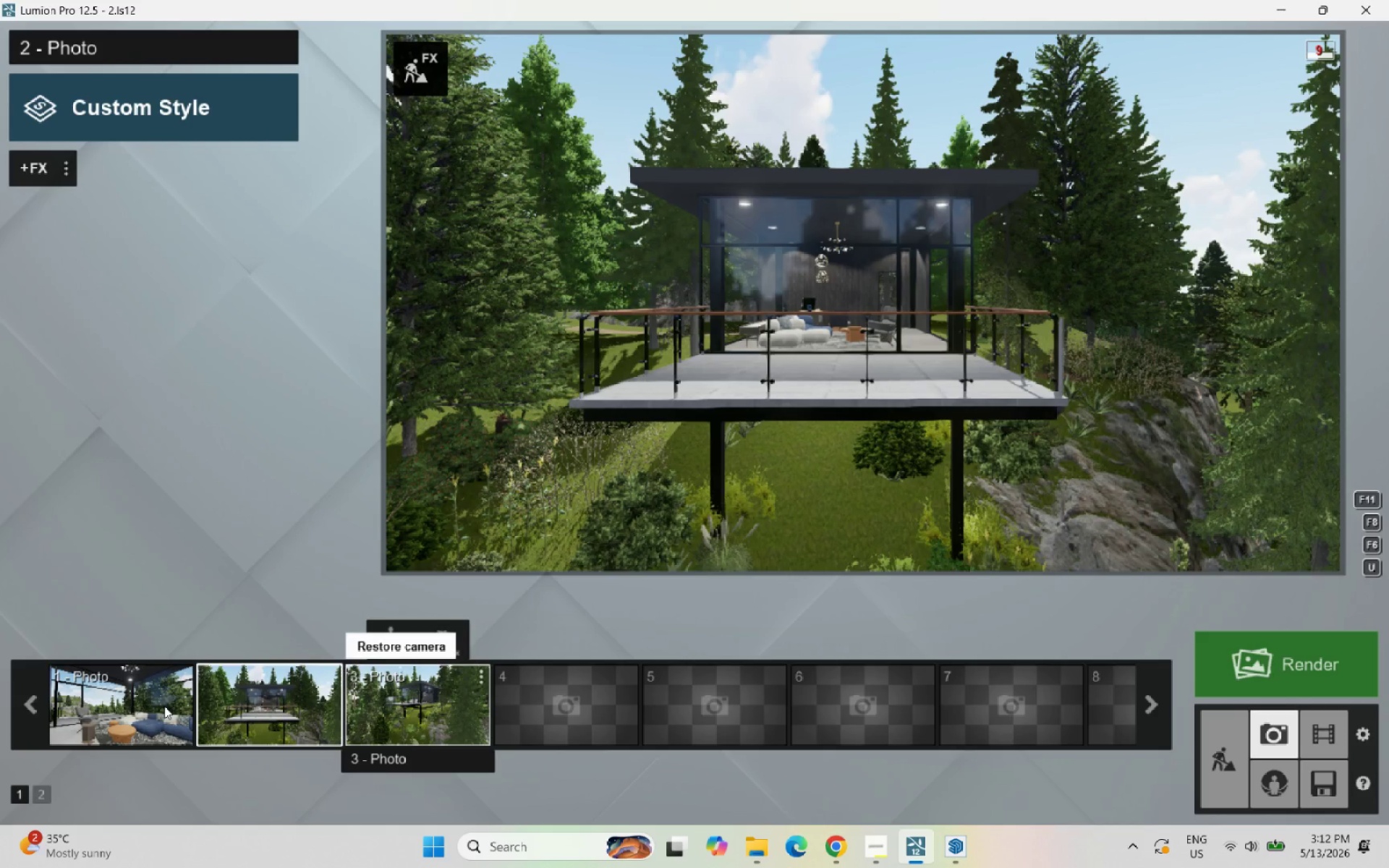 
double_click([164, 706])
 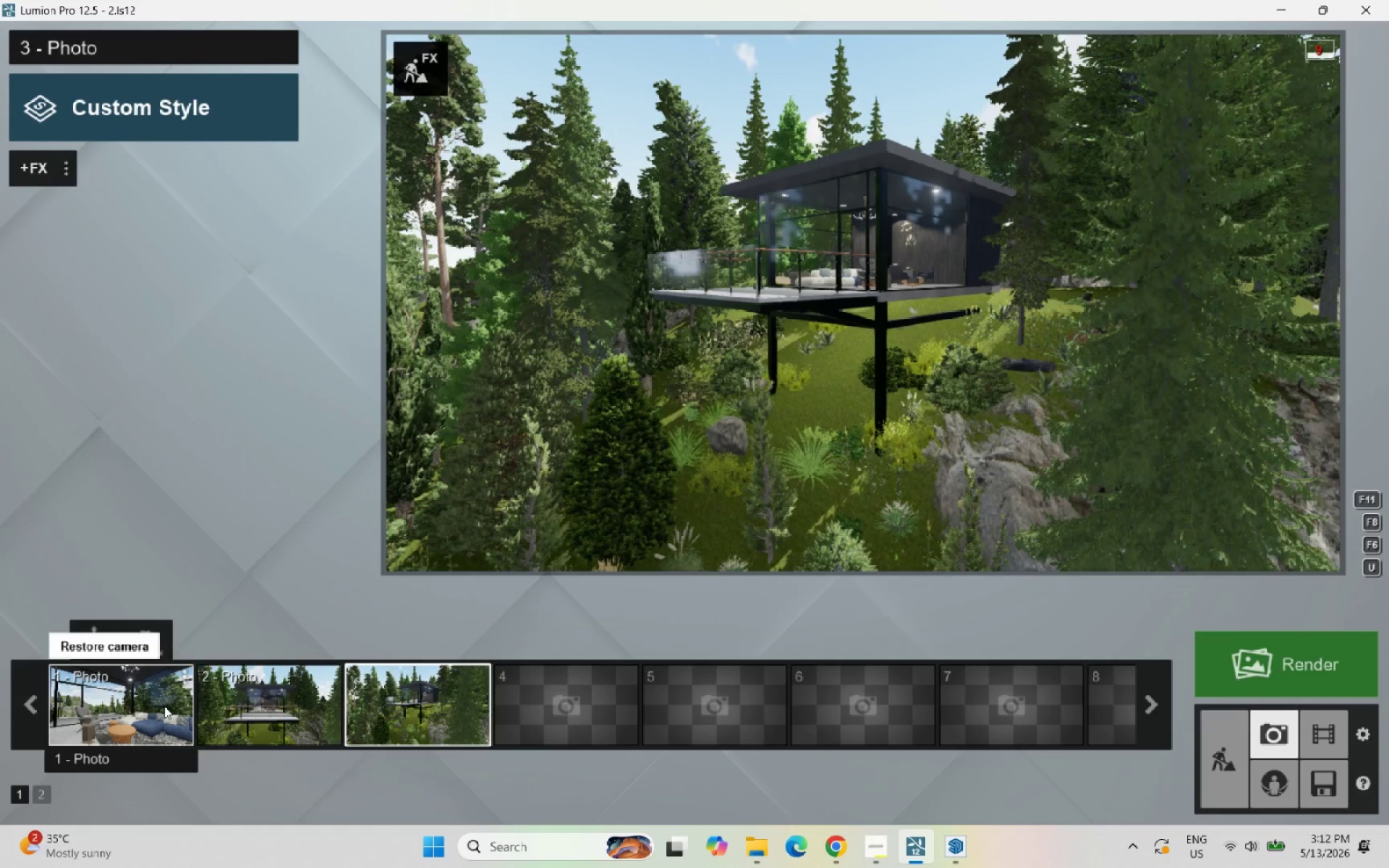 
left_click([164, 706])
 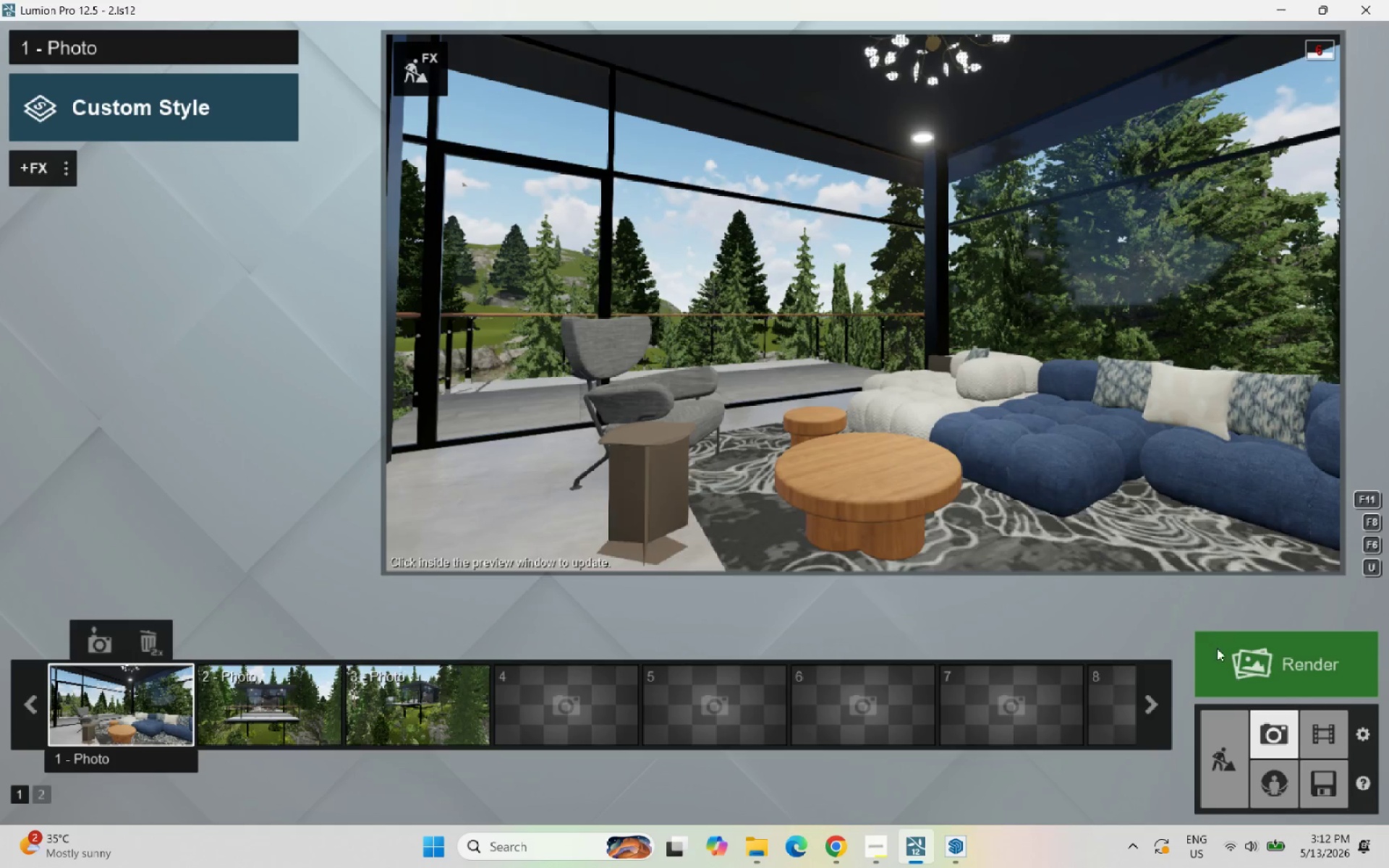 
double_click([1220, 739])
 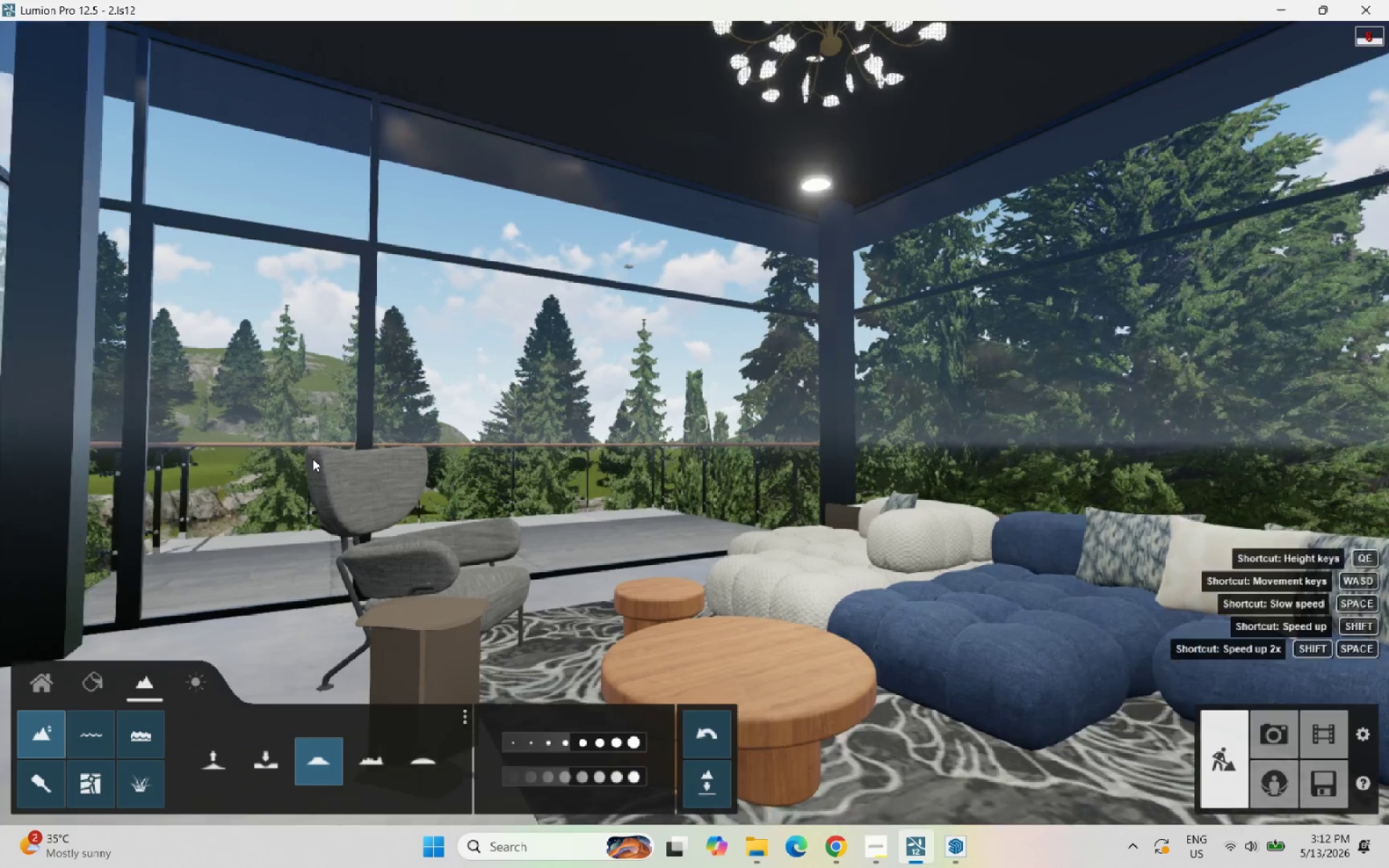 
scroll: coordinate [639, 516], scroll_direction: up, amount: 19.0
 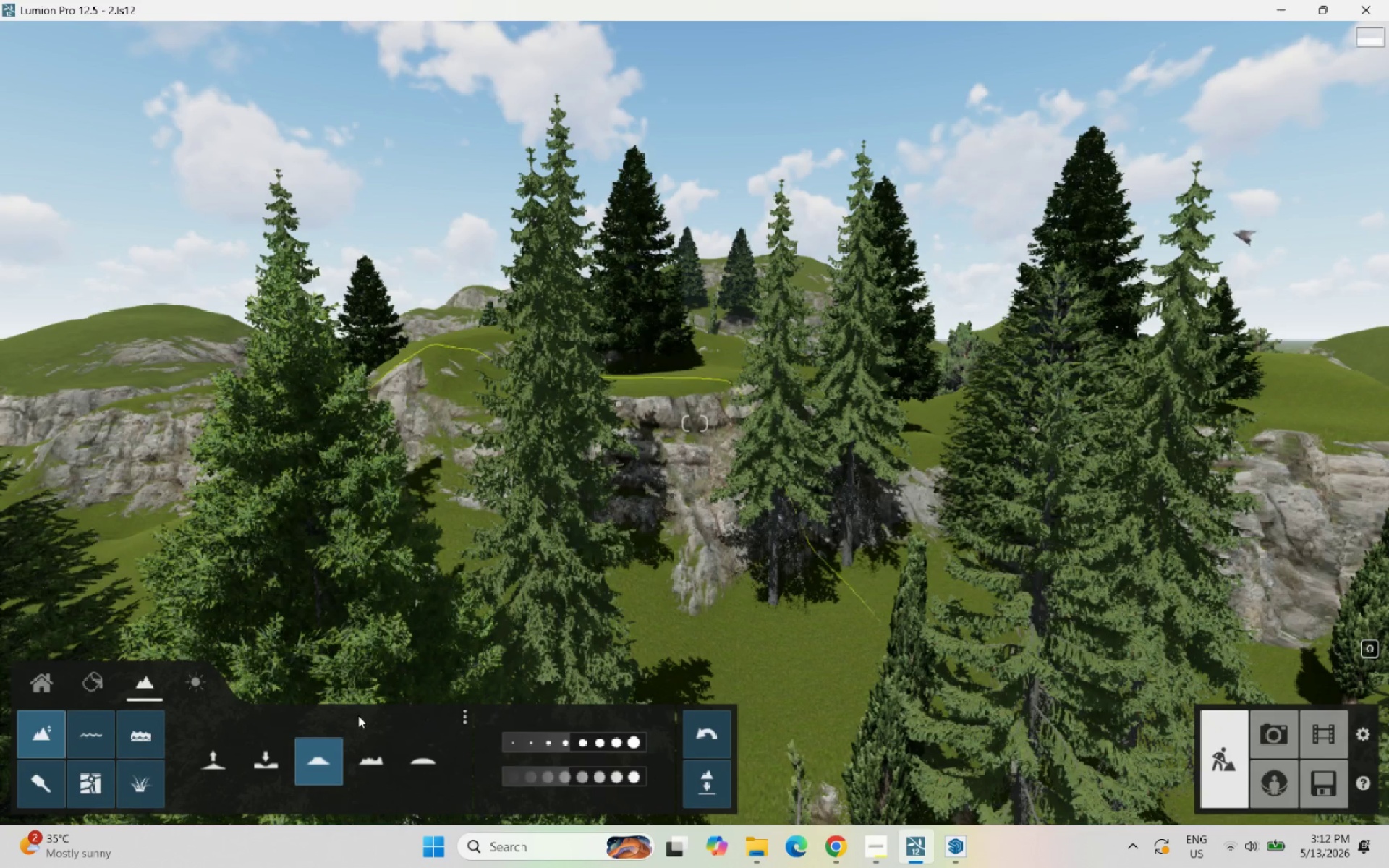 
left_click([36, 683])
 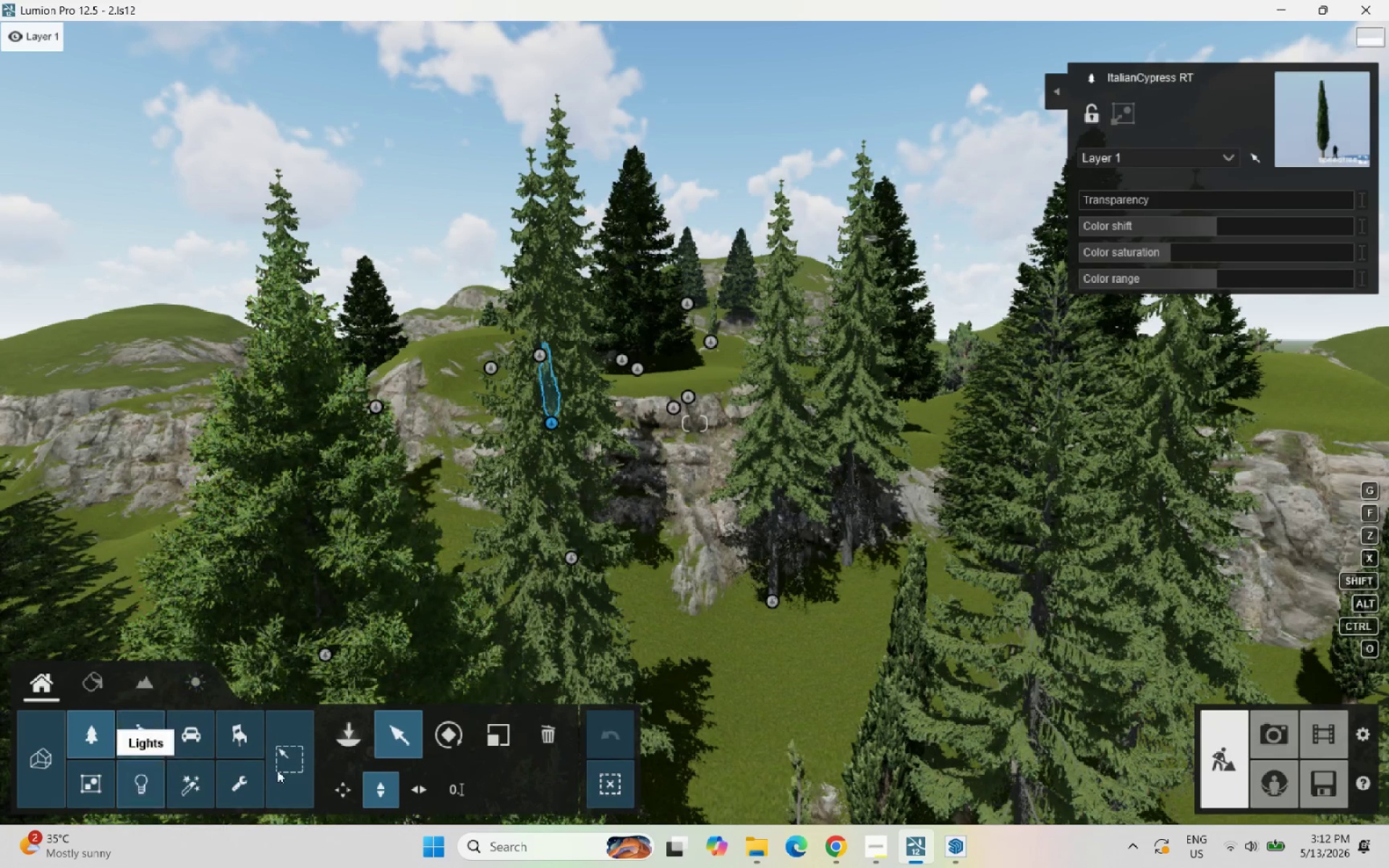 
left_click([352, 722])
 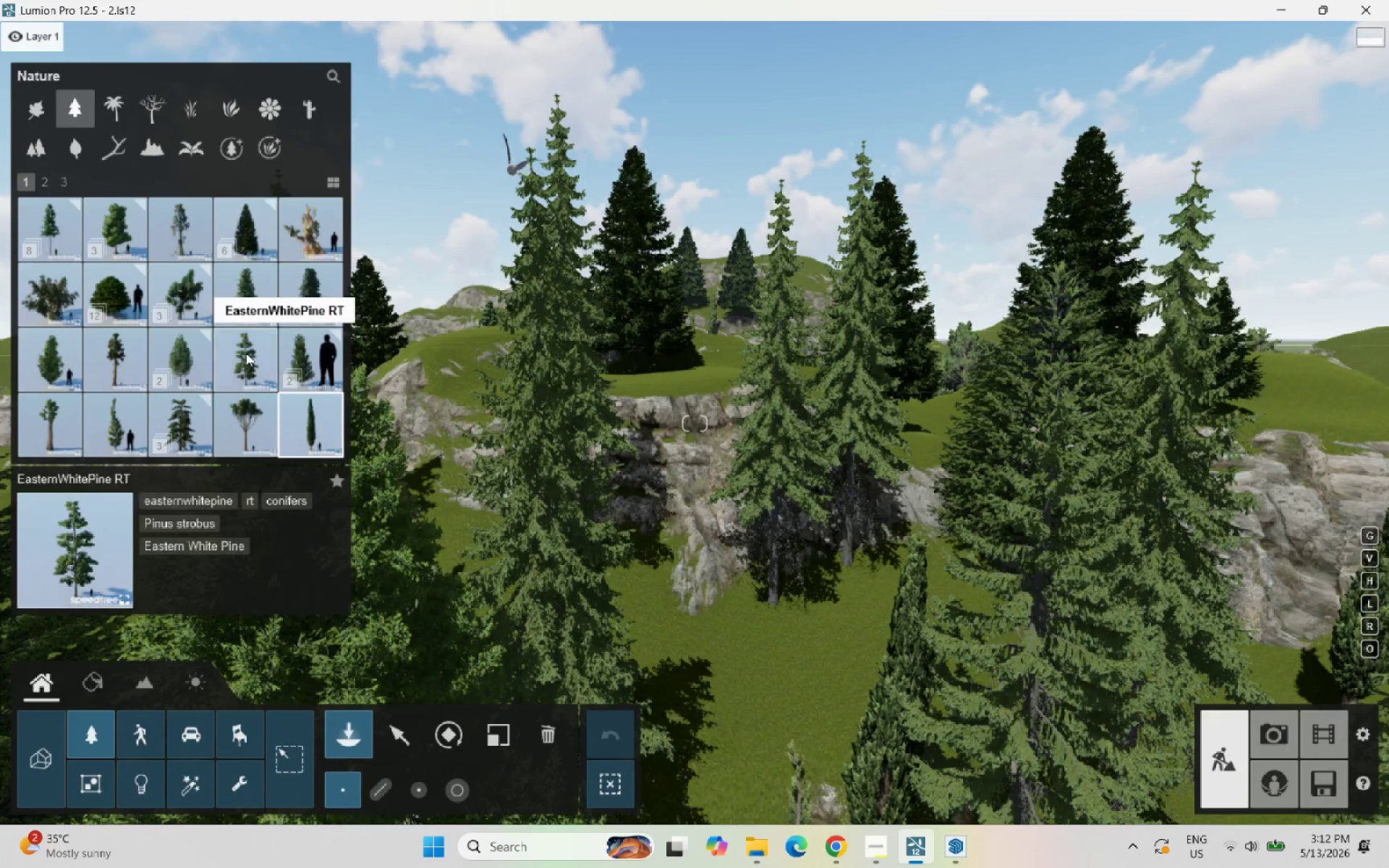 
left_click([299, 418])
 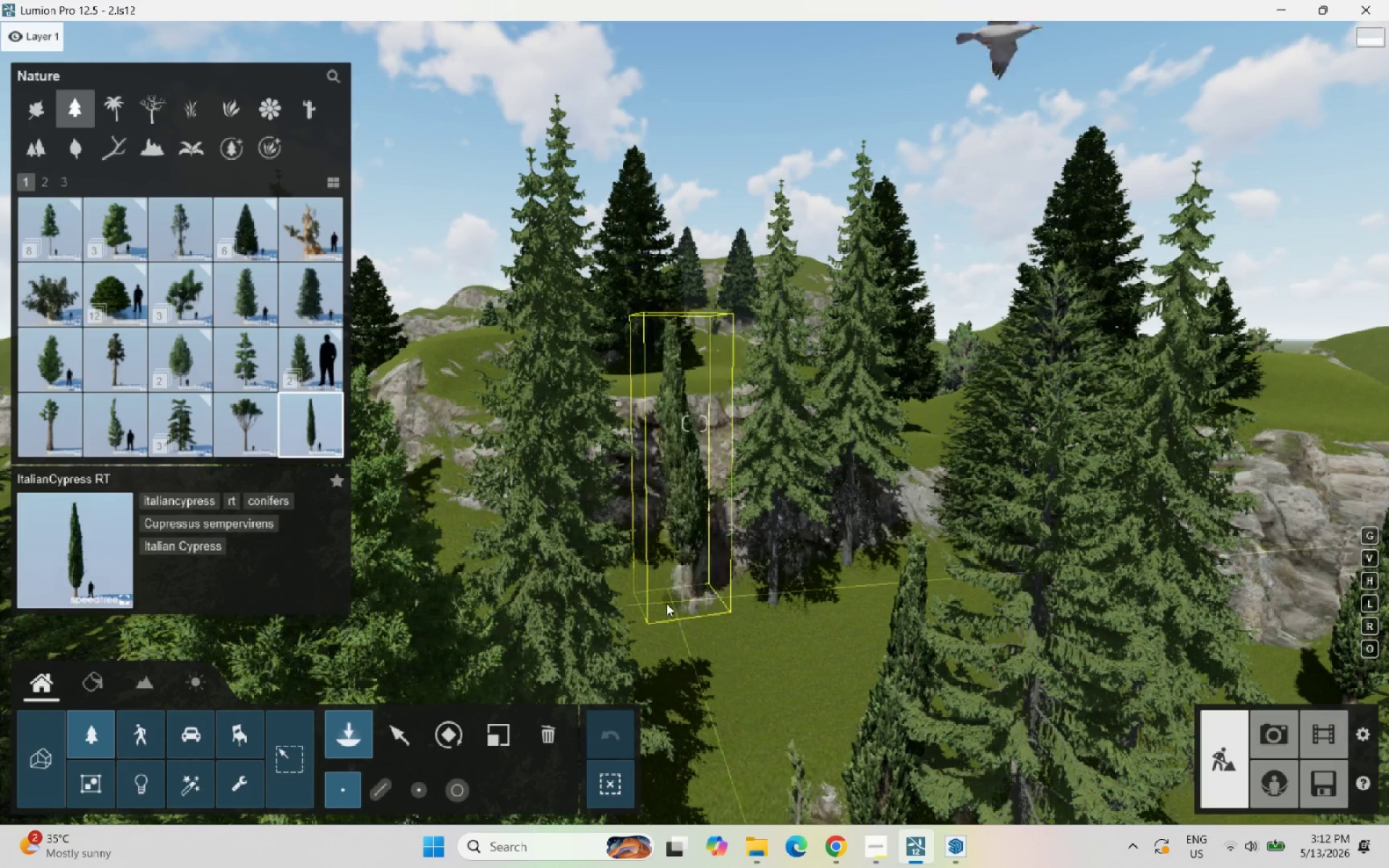 
left_click([666, 603])
 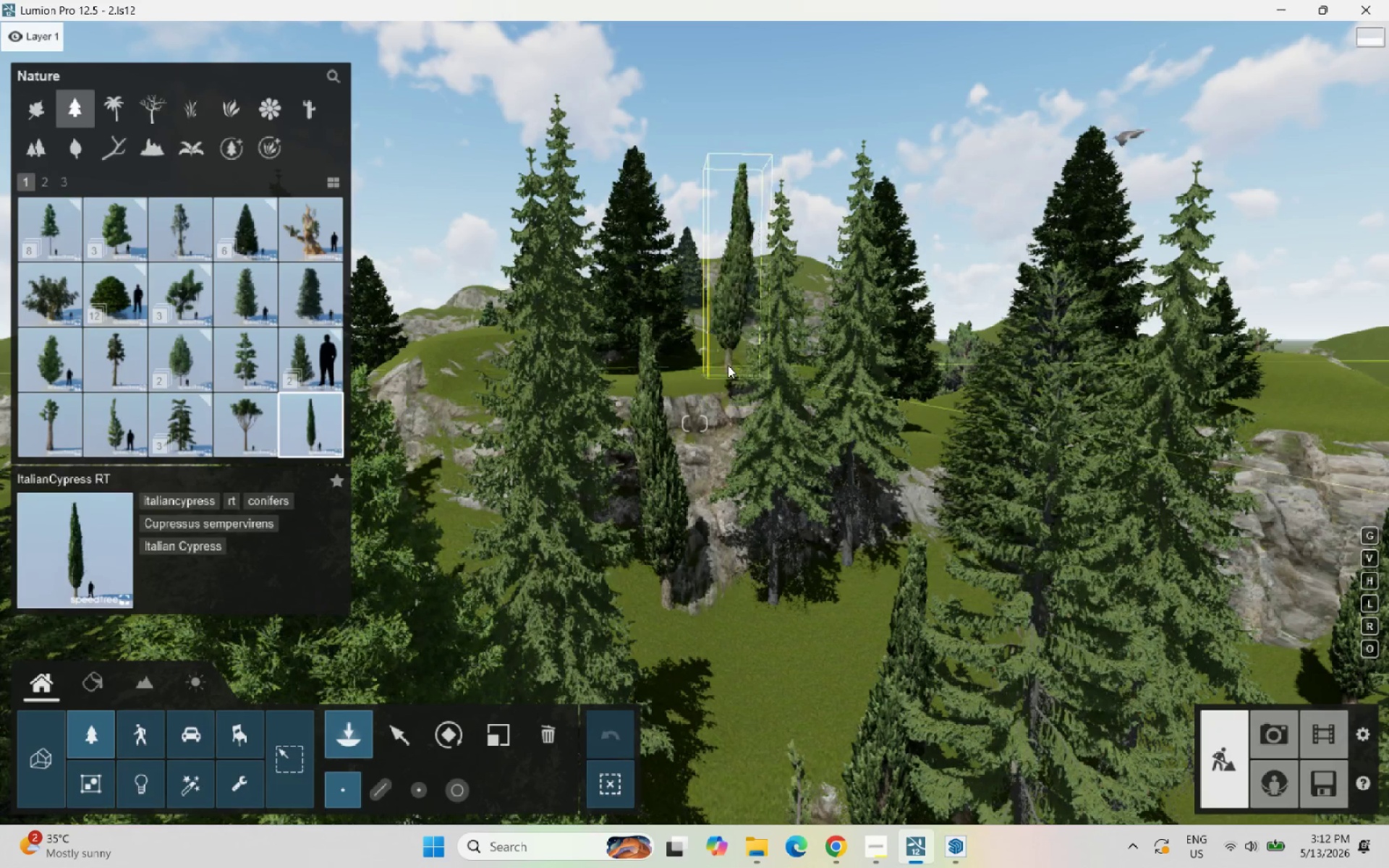 
left_click([728, 365])
 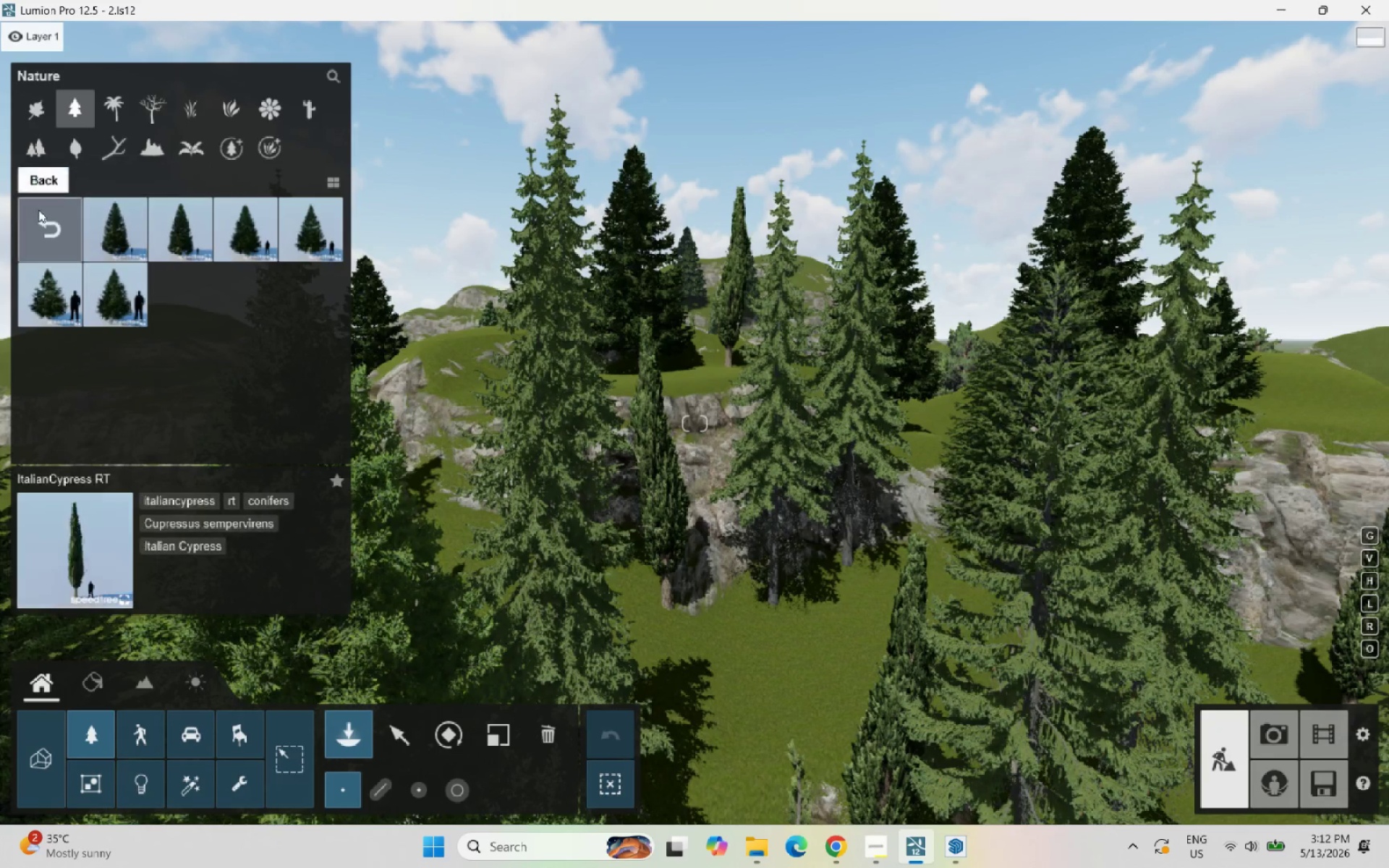 
left_click([238, 148])
 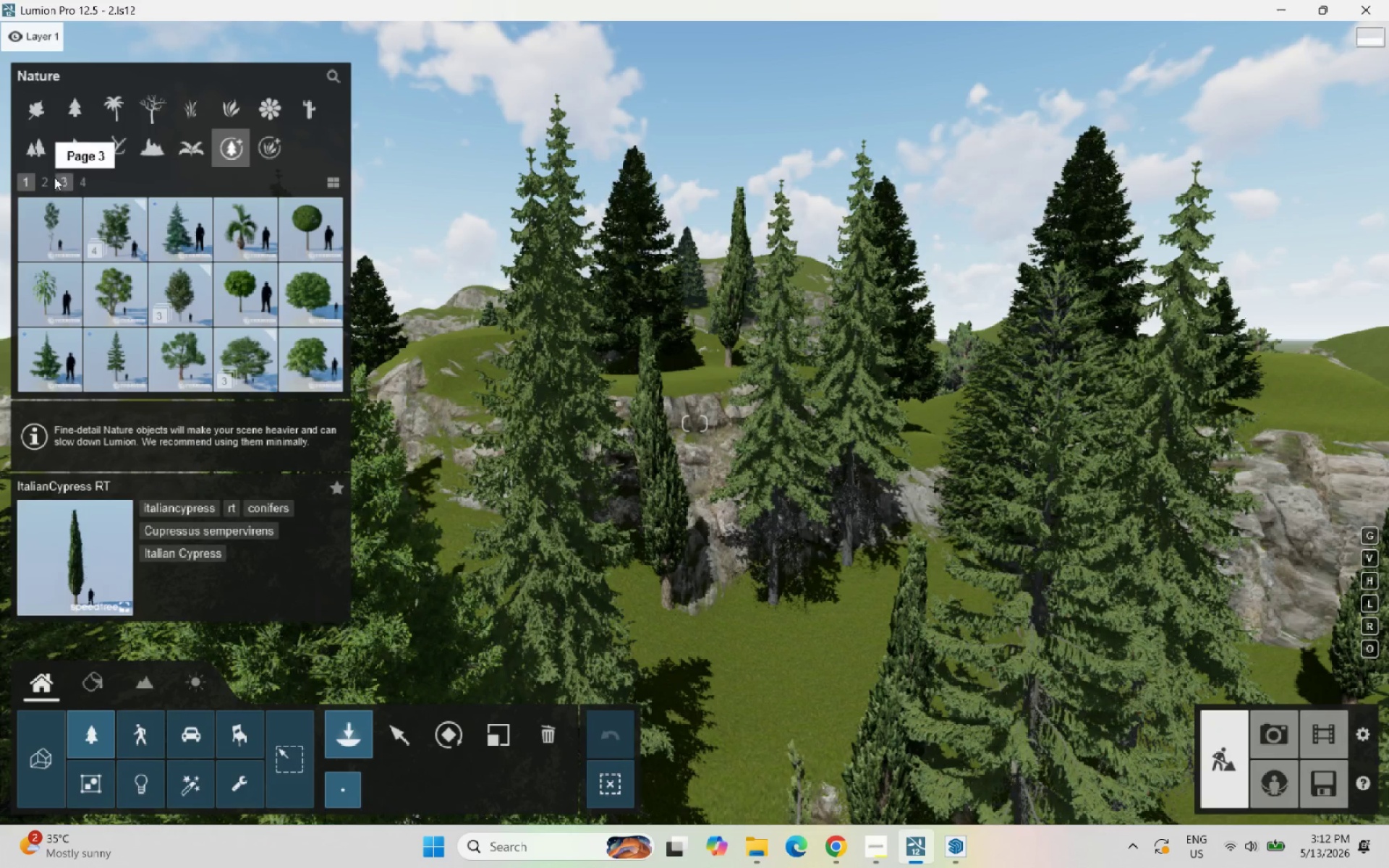 
double_click([64, 182])
 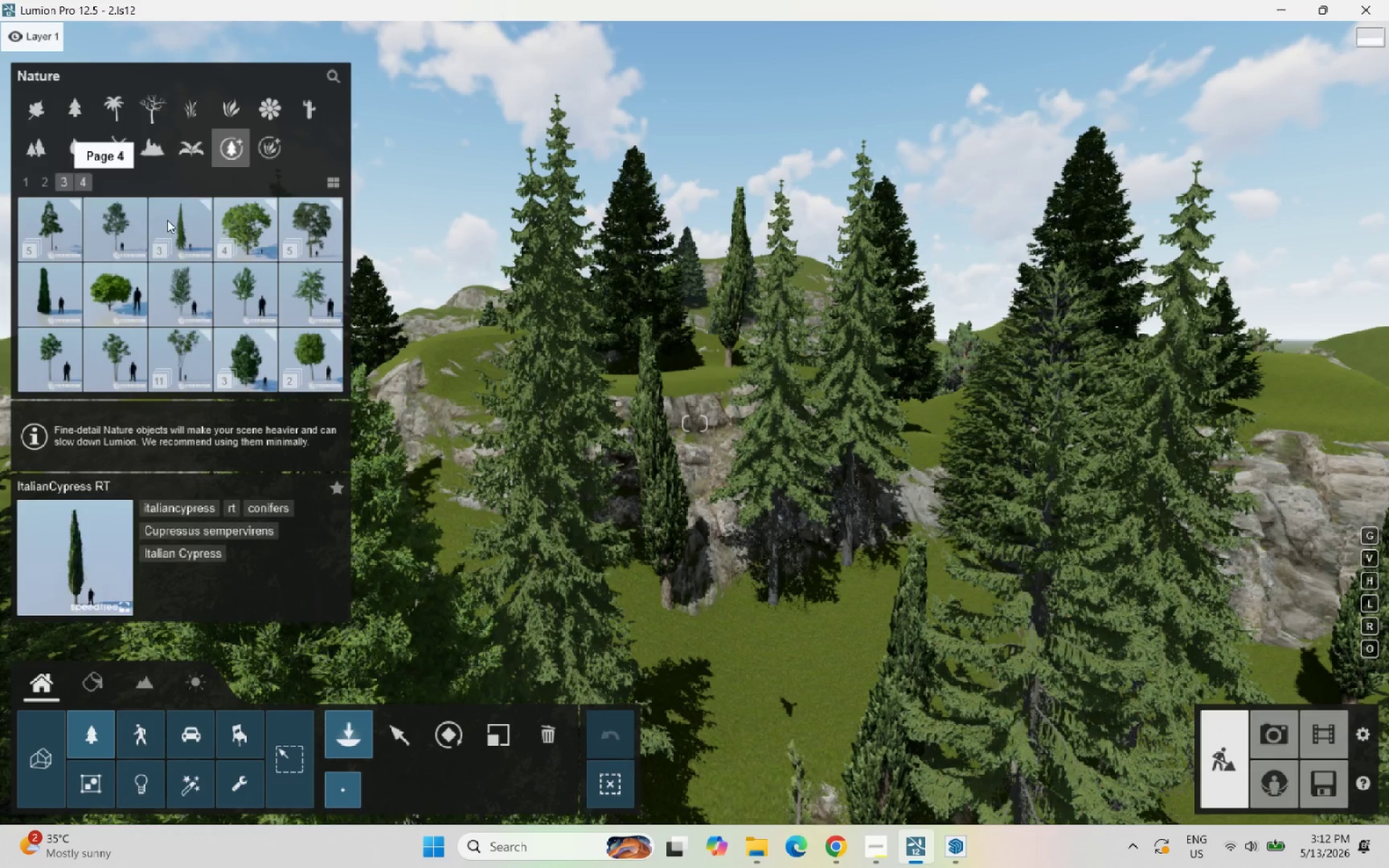 
left_click([177, 226])
 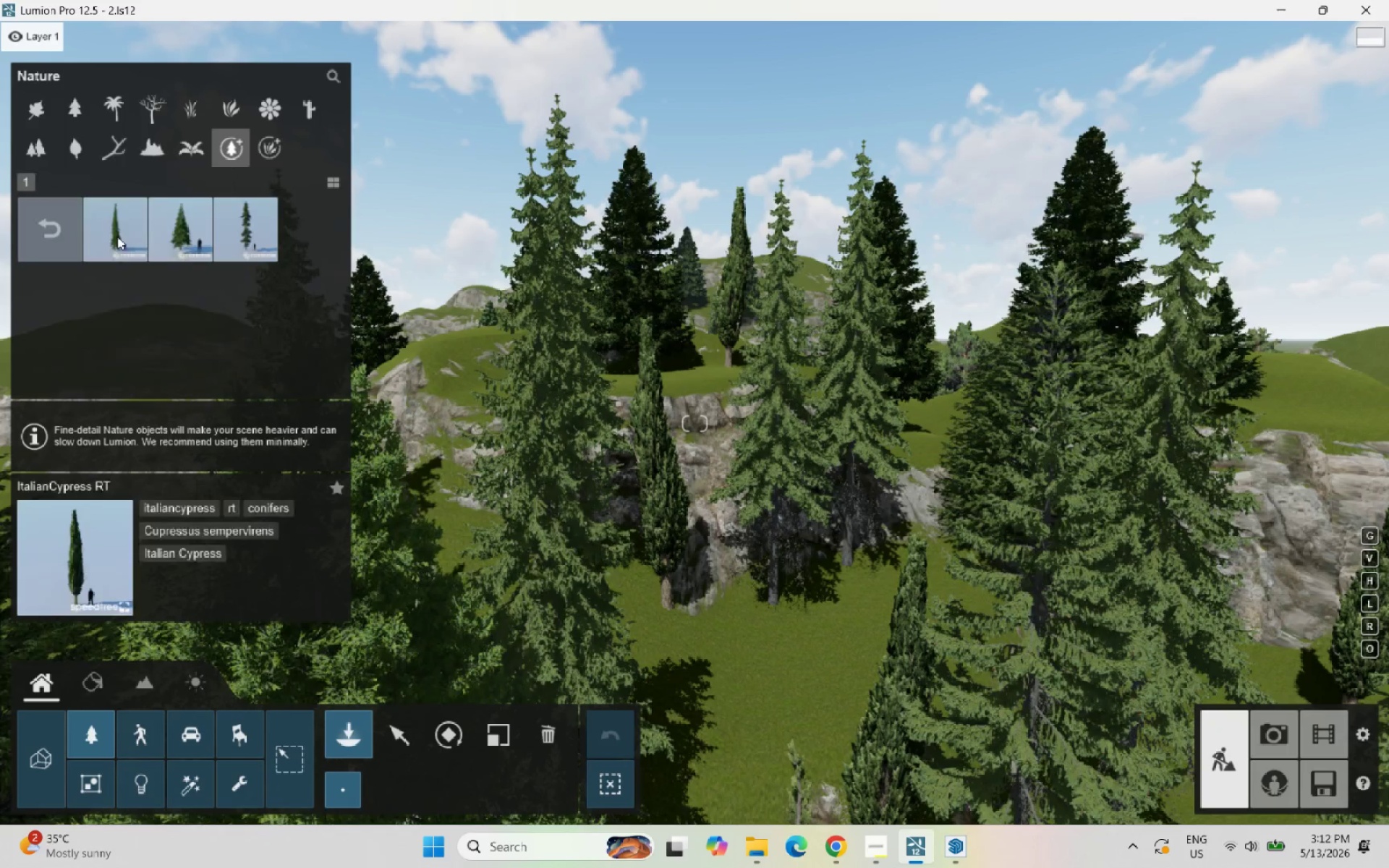 
left_click([116, 229])
 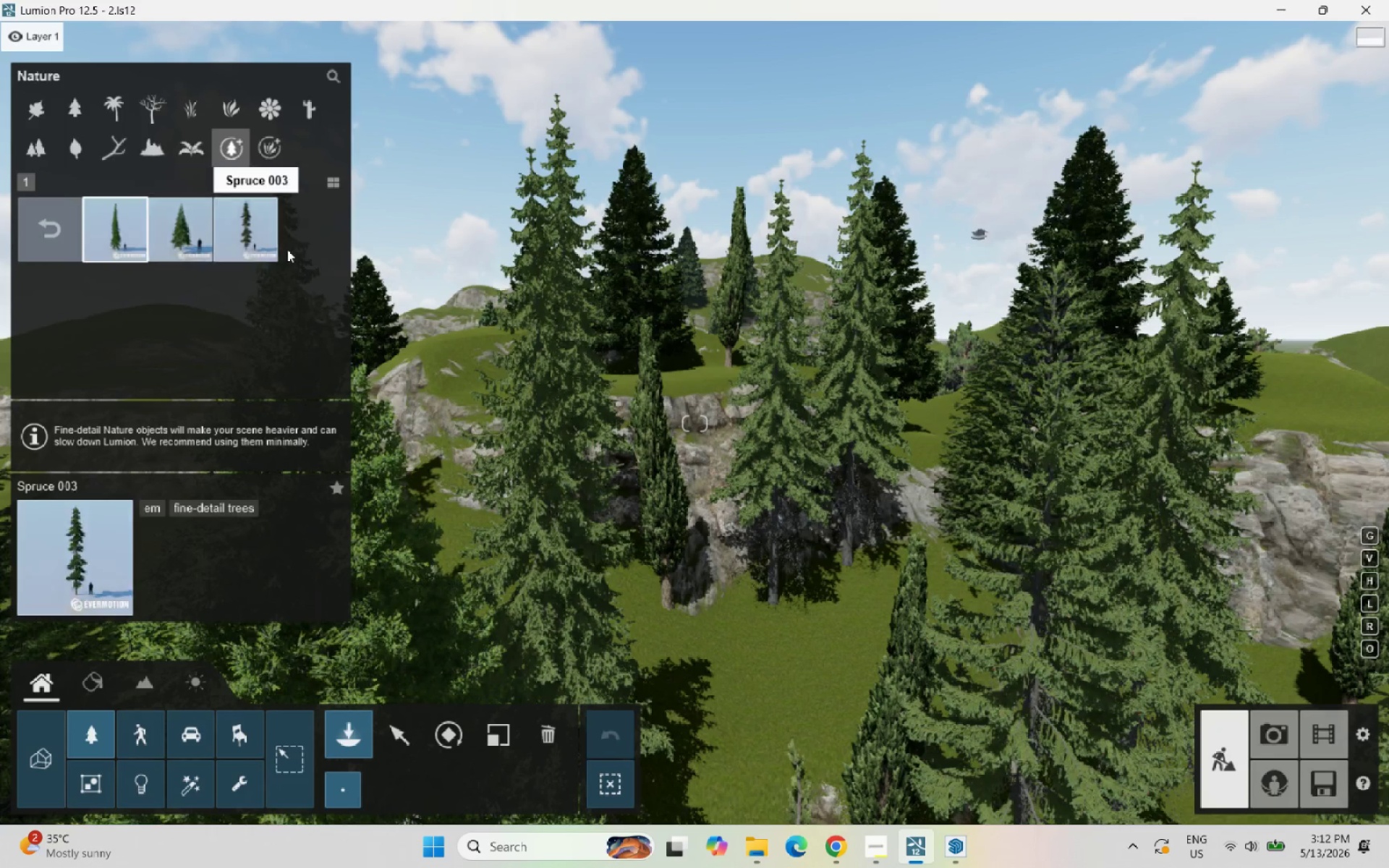 
left_click([287, 250])
 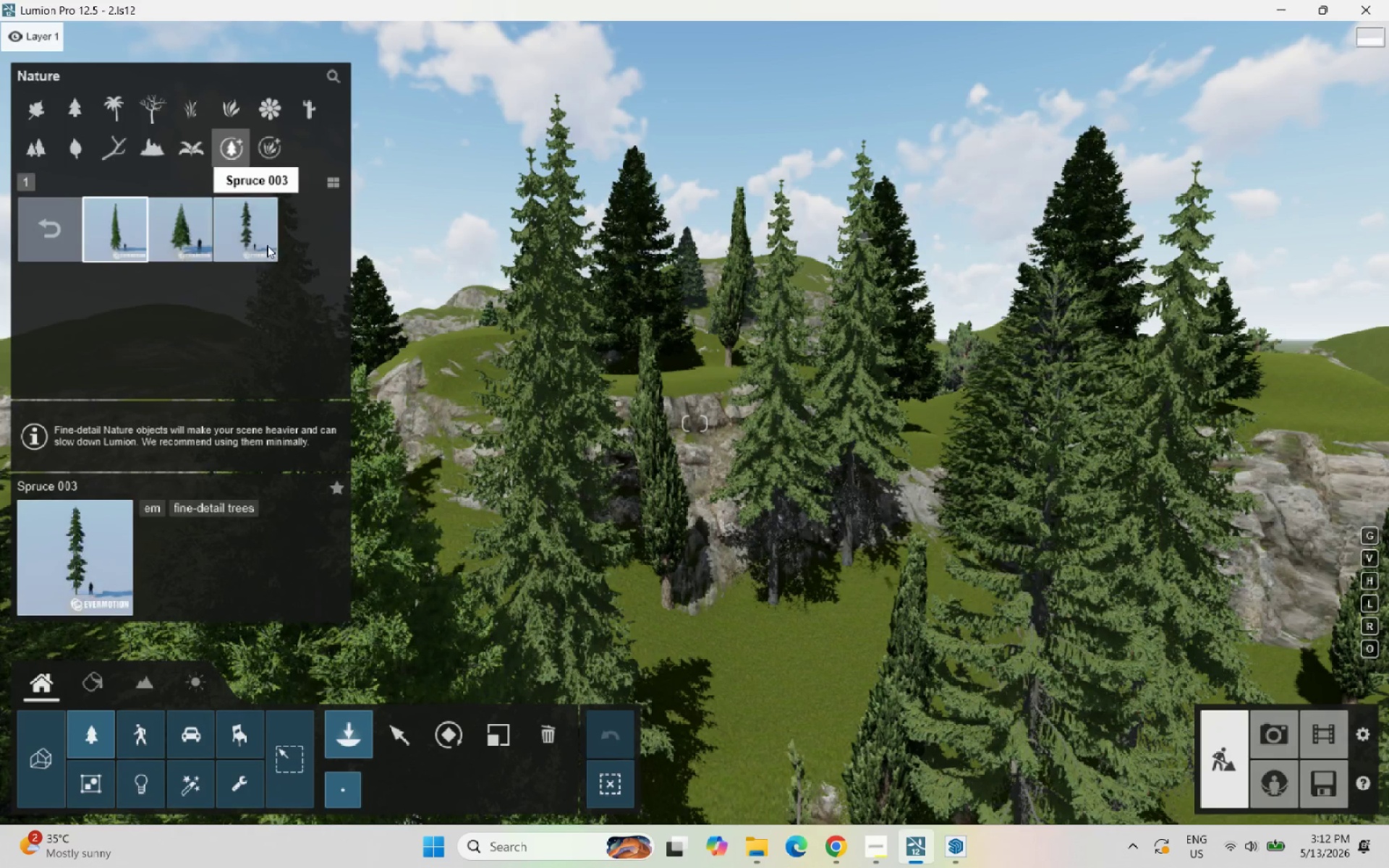 
left_click([261, 243])
 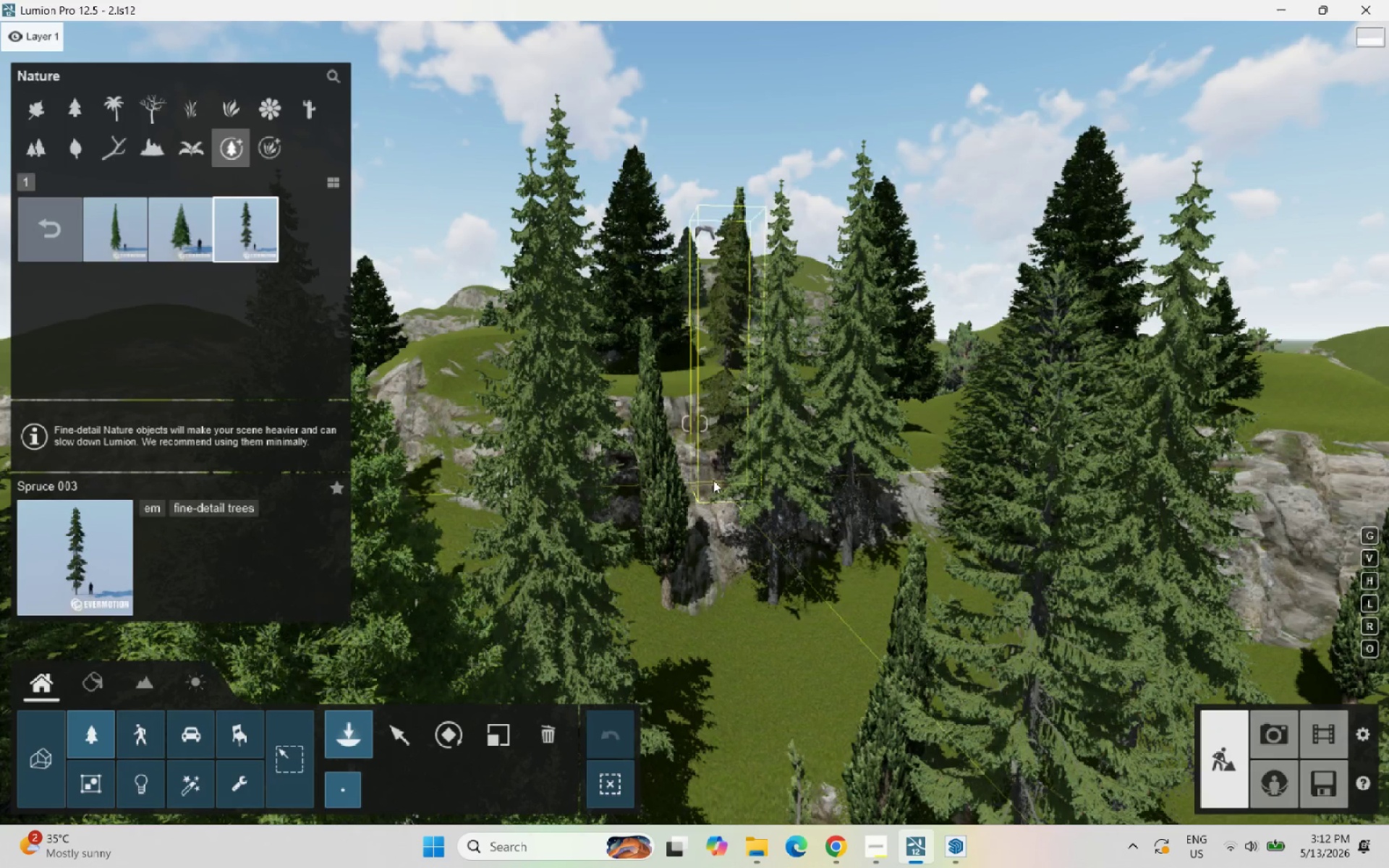 
left_click([712, 480])
 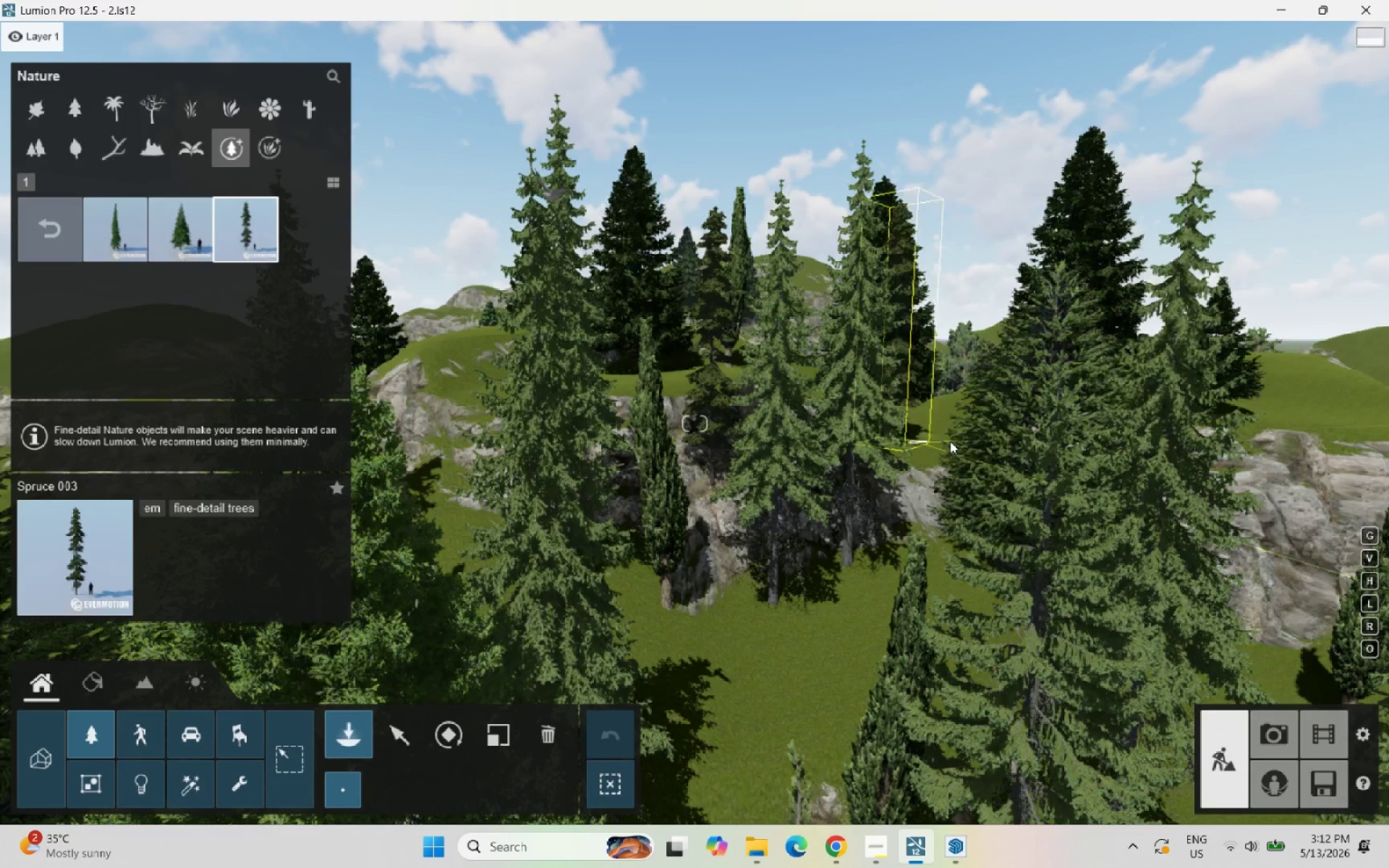 
left_click([950, 441])
 